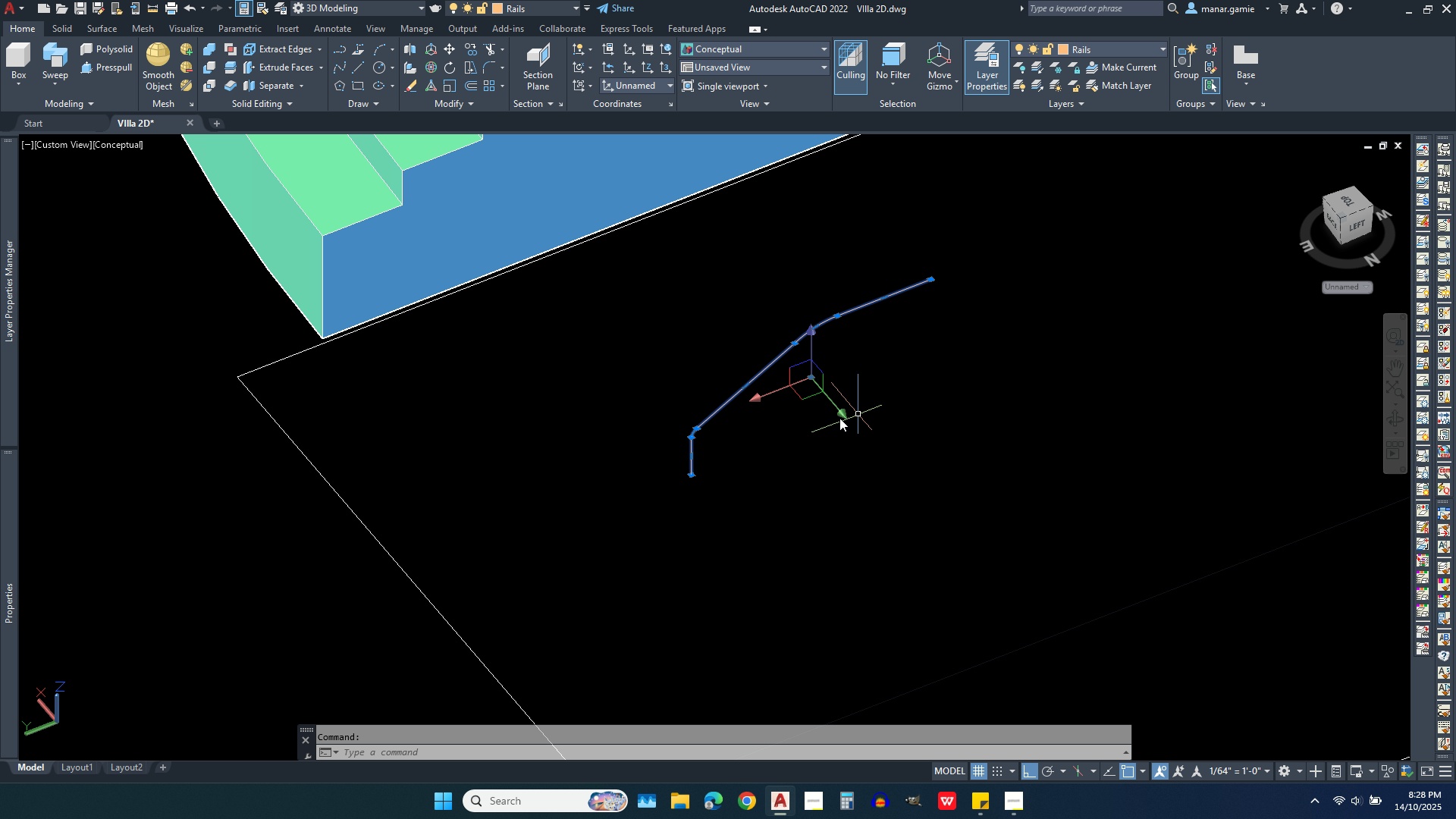 
scroll: coordinate [789, 447], scroll_direction: up, amount: 3.0
 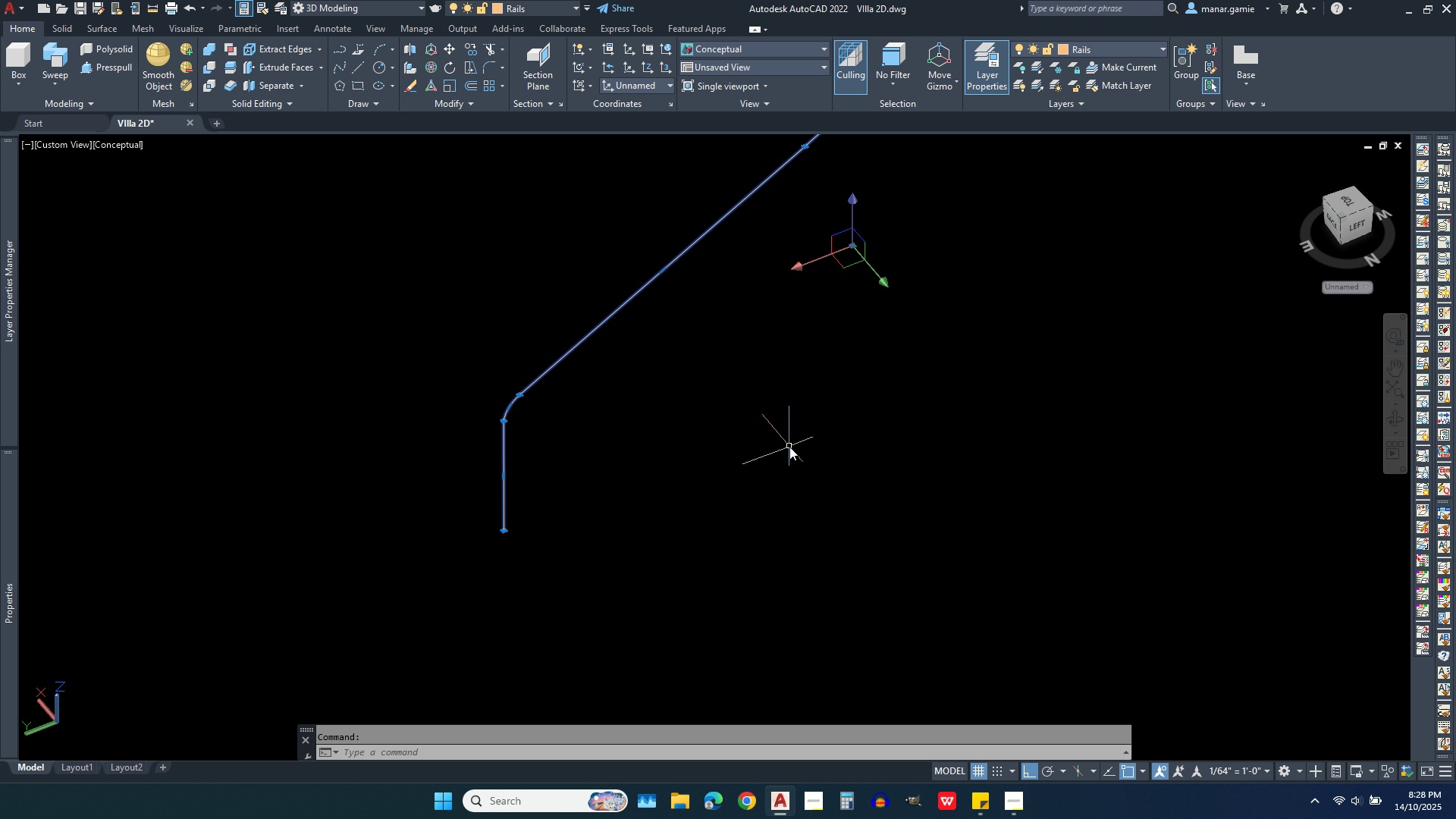 
scroll: coordinate [789, 447], scroll_direction: down, amount: 2.0
 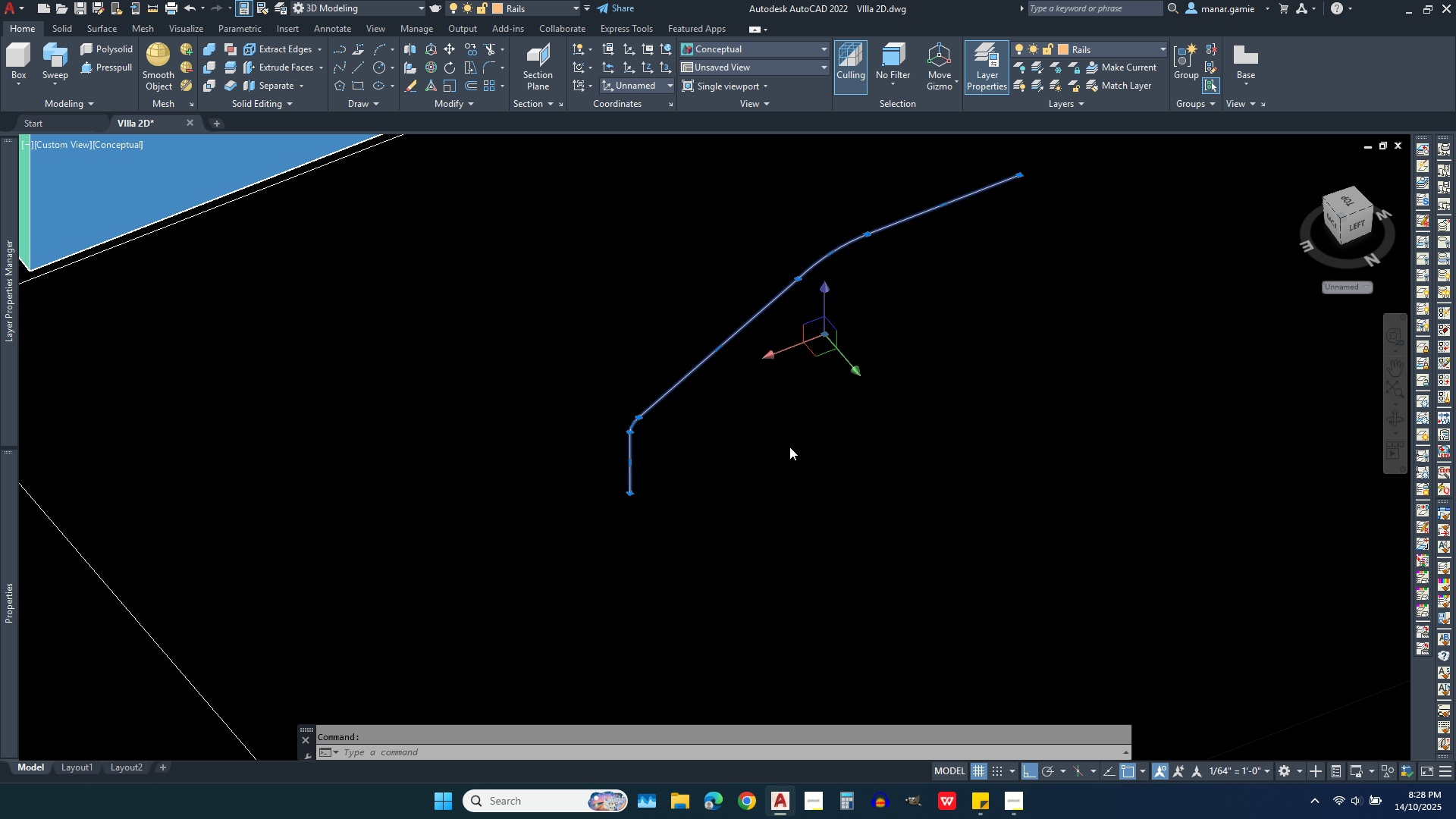 
scroll: coordinate [627, 394], scroll_direction: up, amount: 5.0
 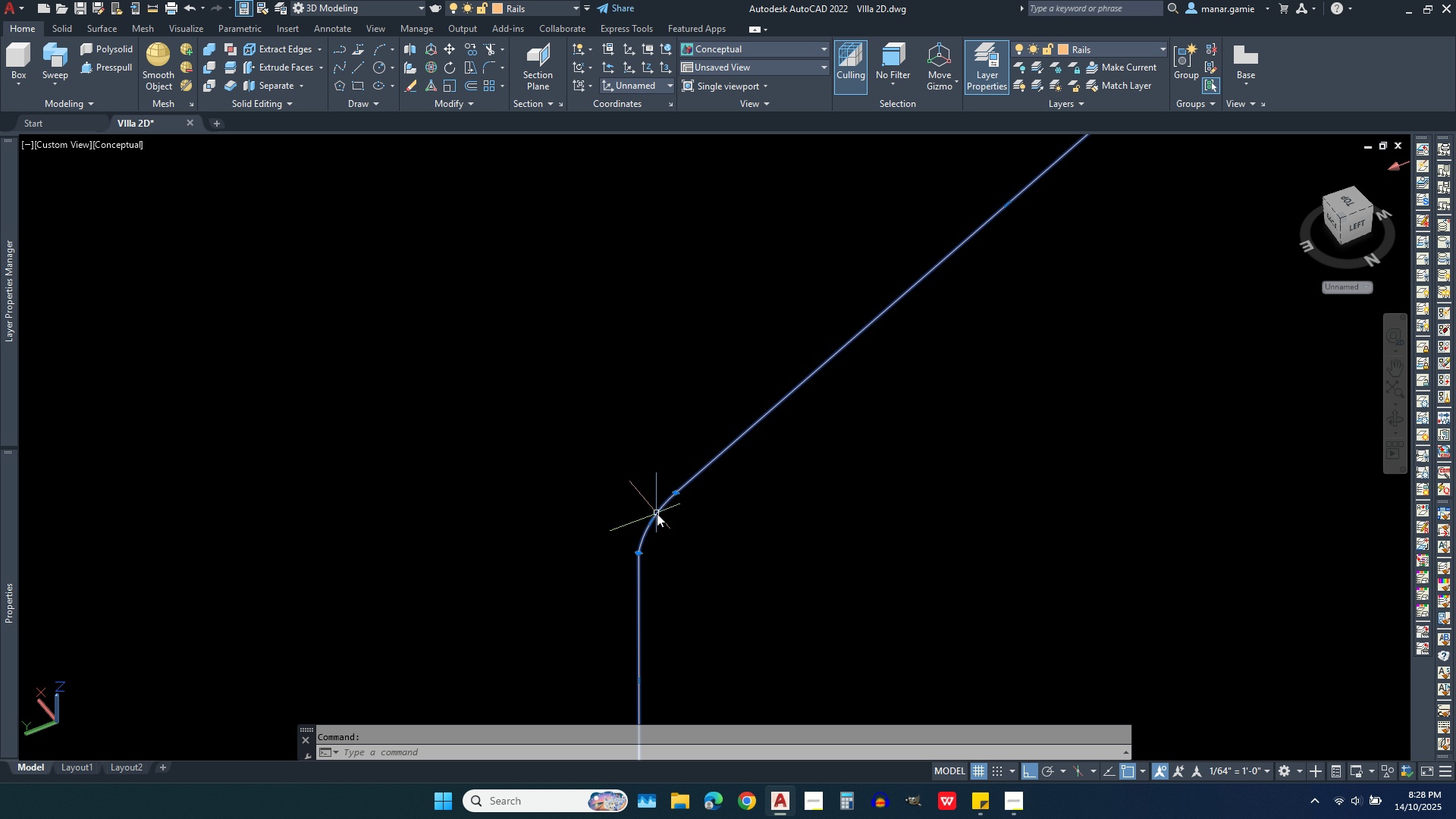 
left_click([657, 513])
 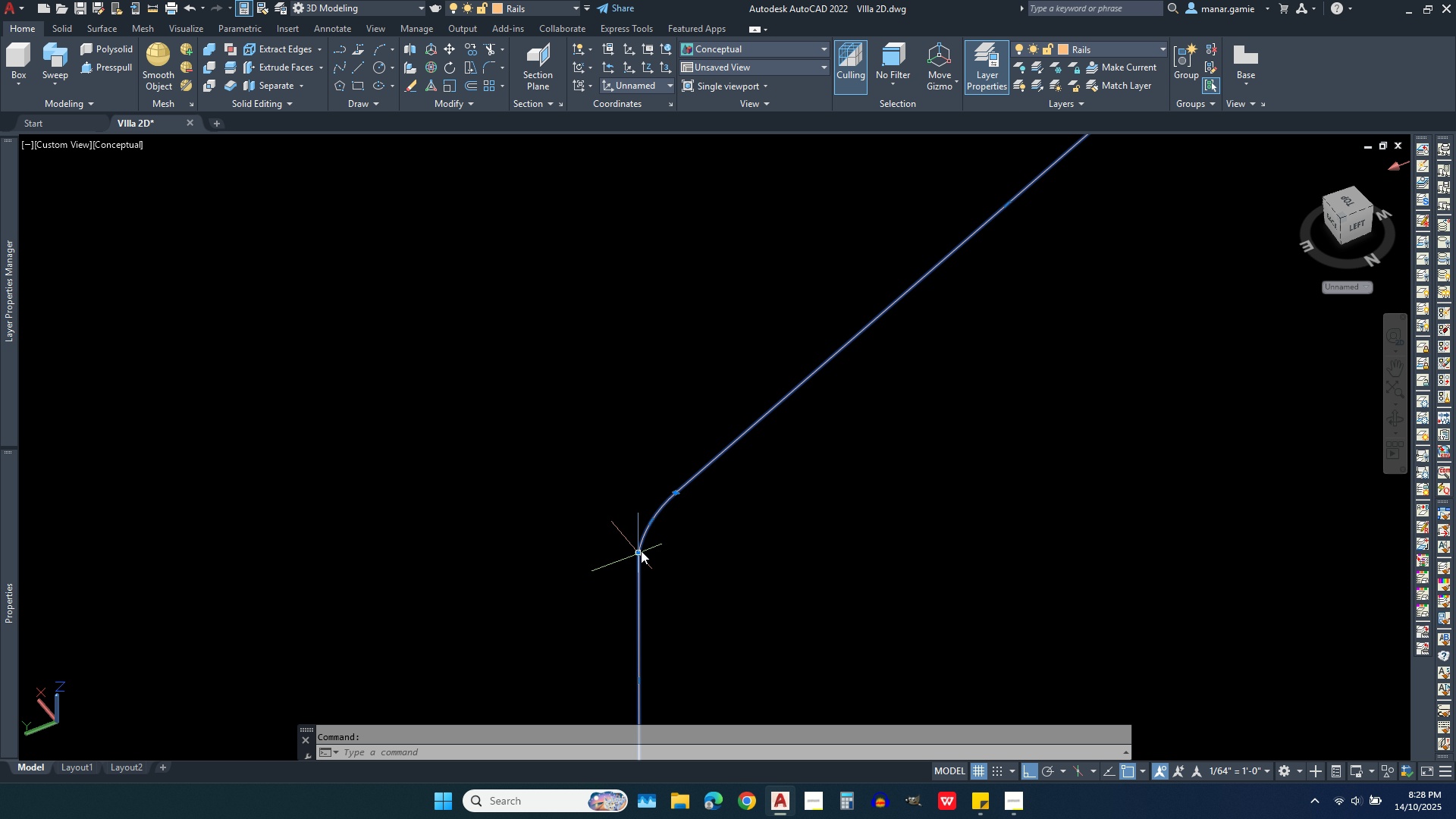 
left_click([641, 551])
 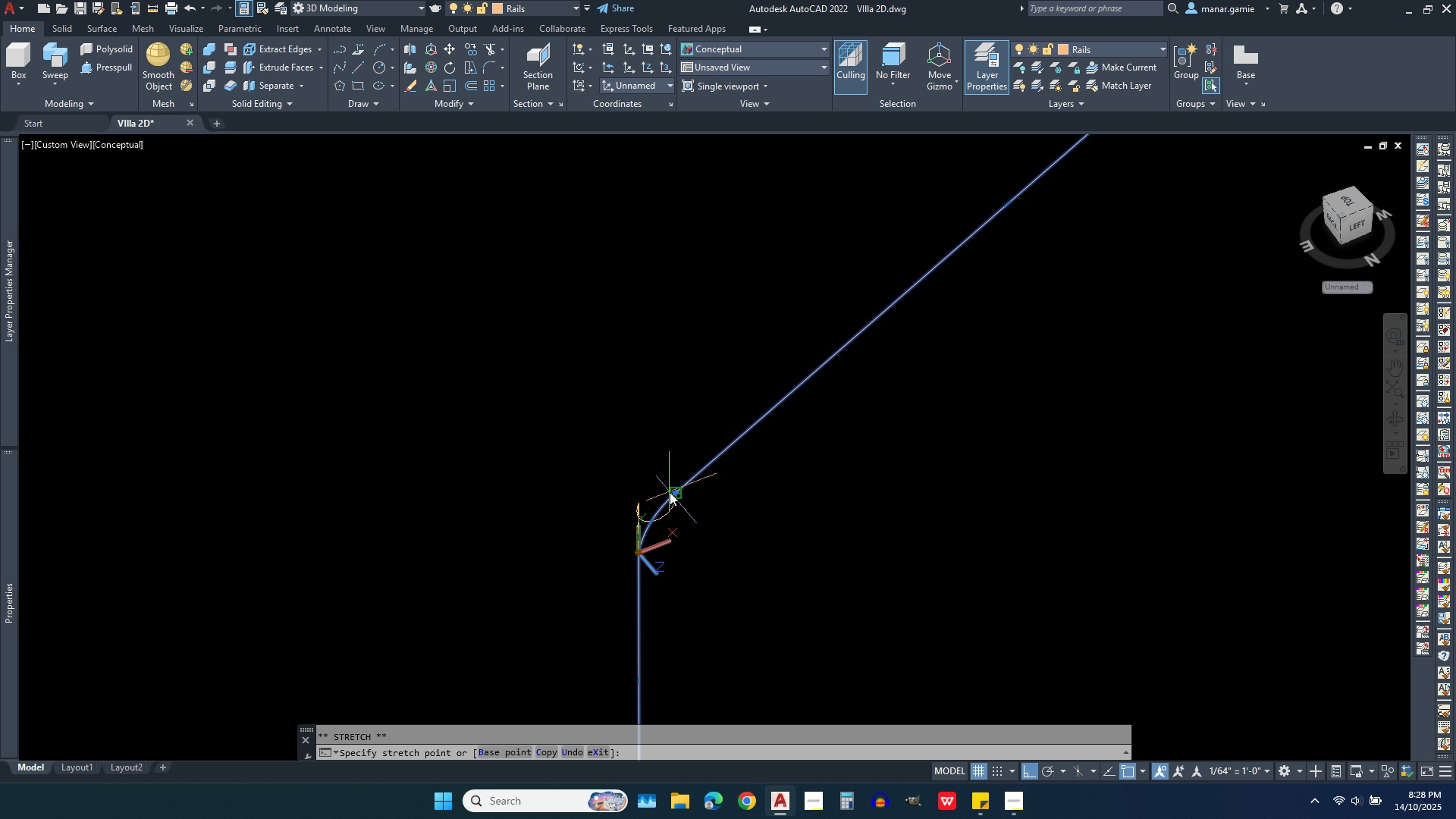 
left_click([670, 490])
 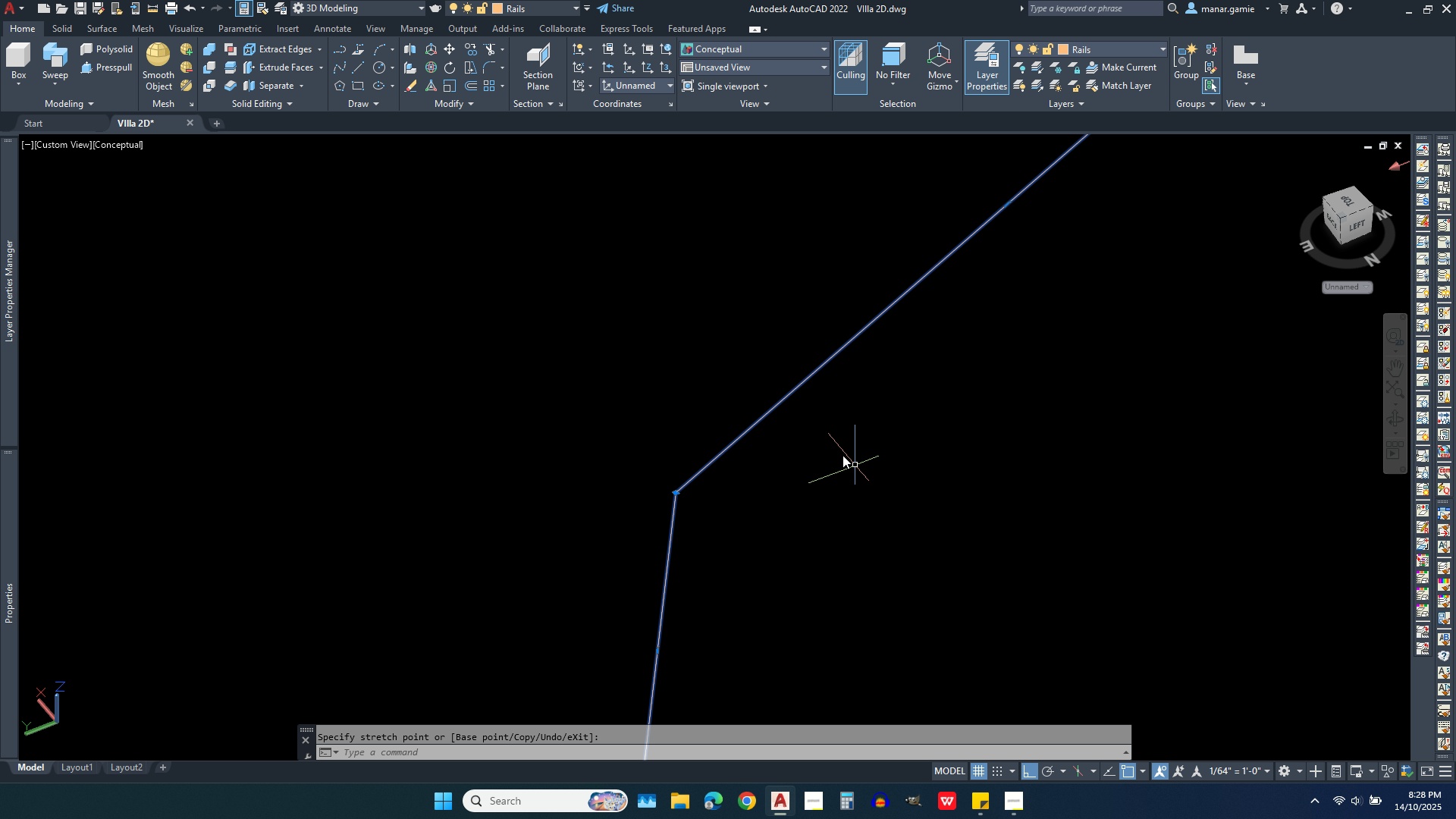 
scroll: coordinate [868, 561], scroll_direction: down, amount: 4.0
 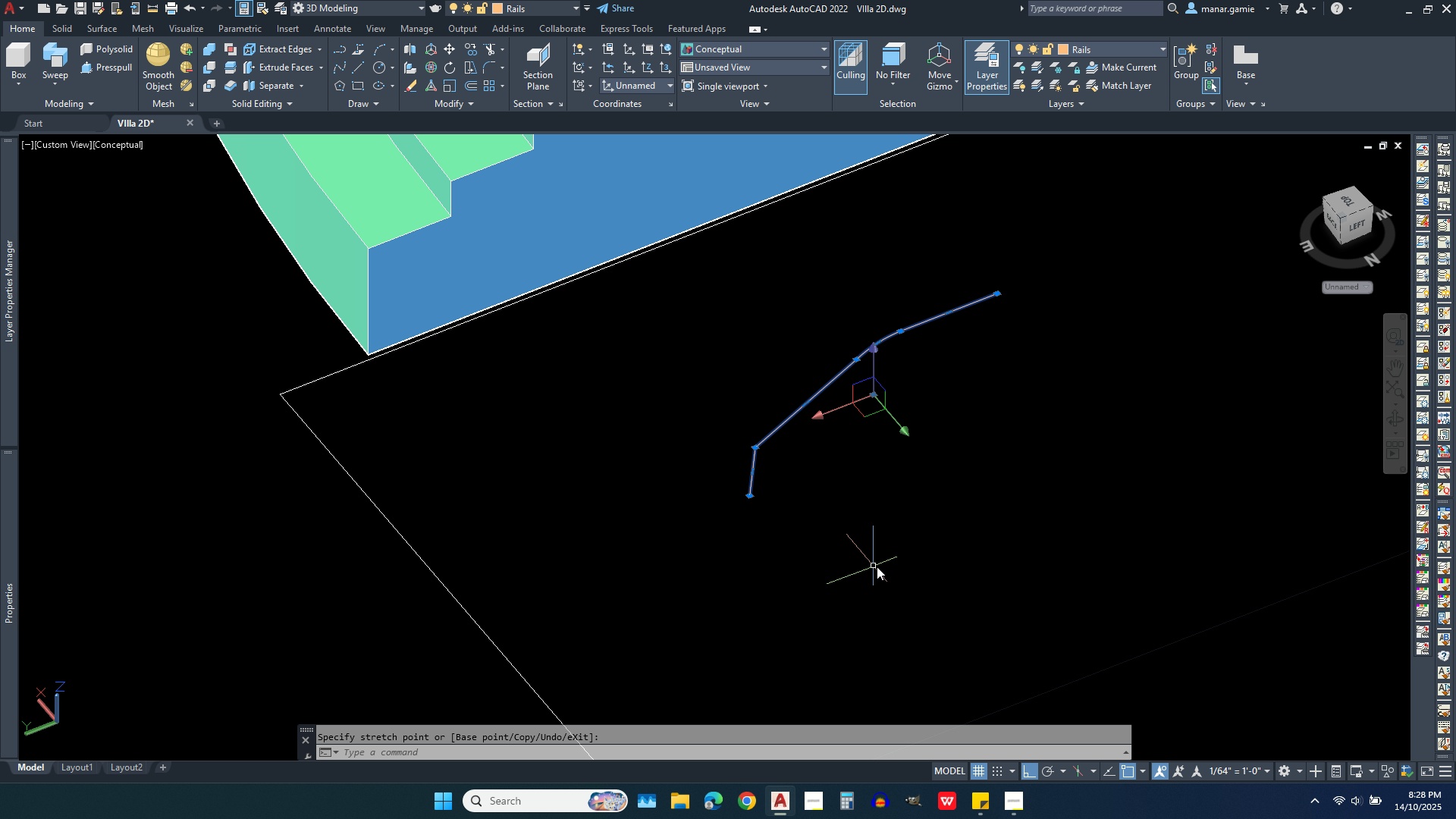 
key(Escape)
 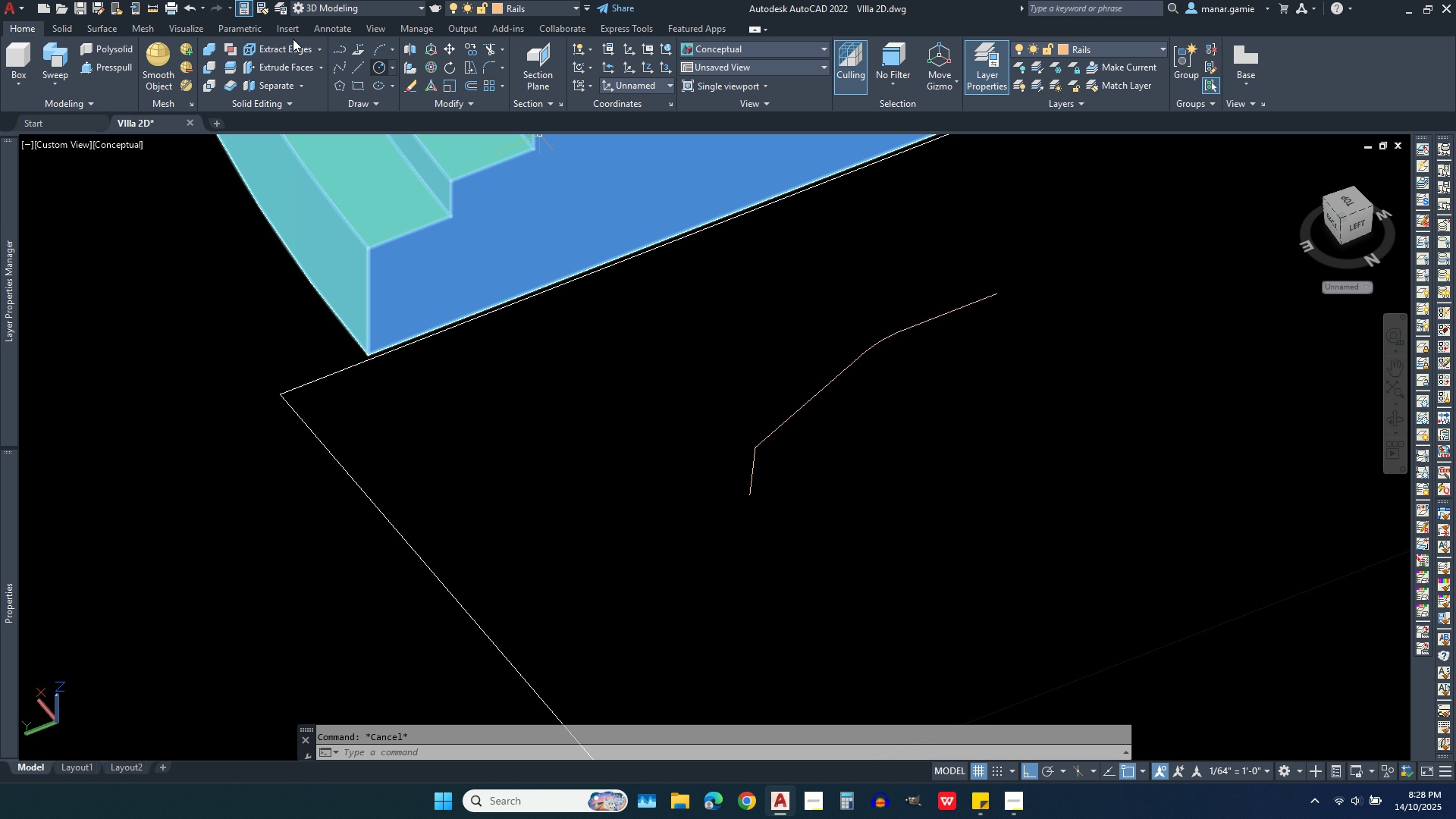 
wait(5.93)
 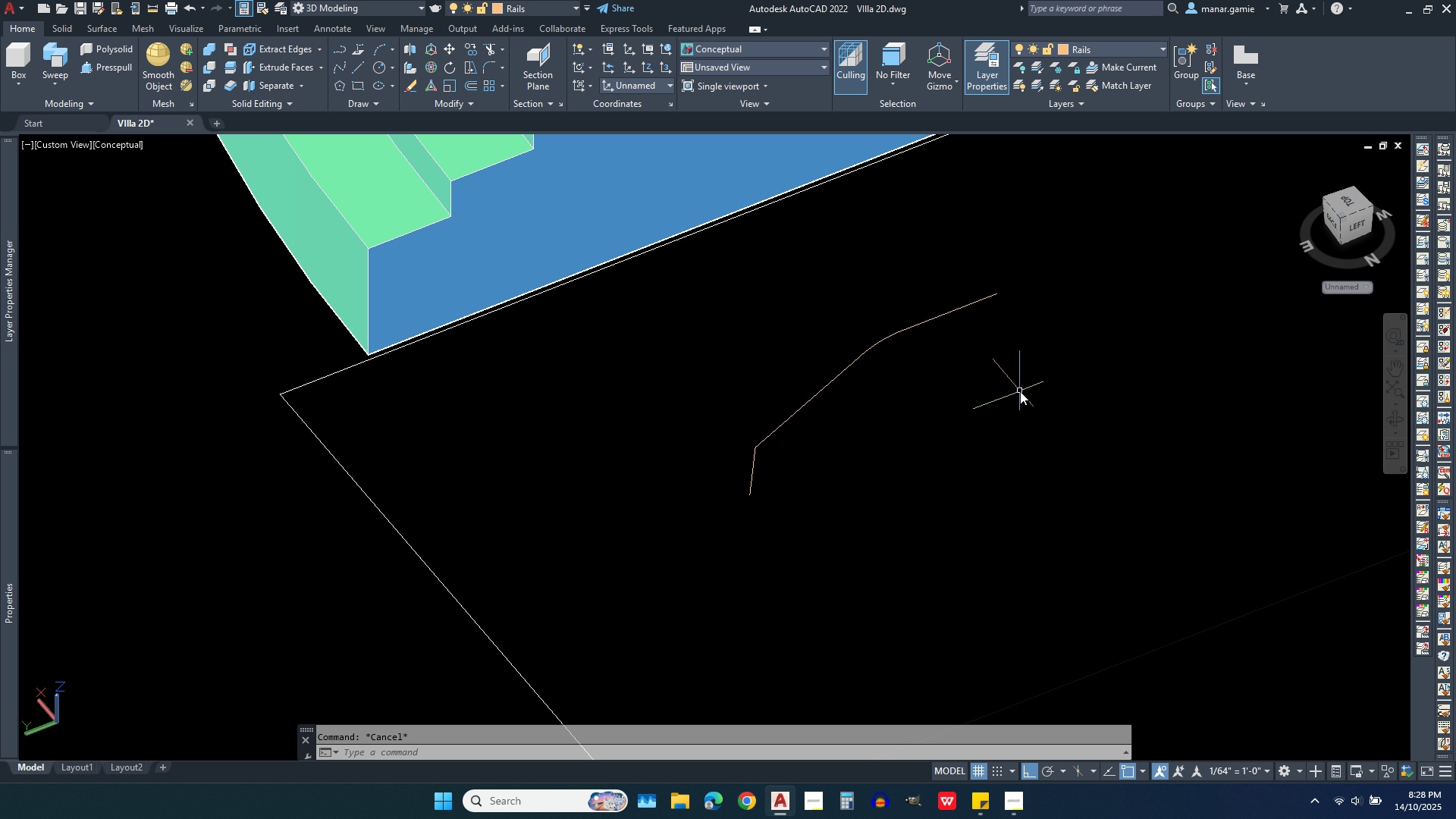 
left_click([192, 7])
 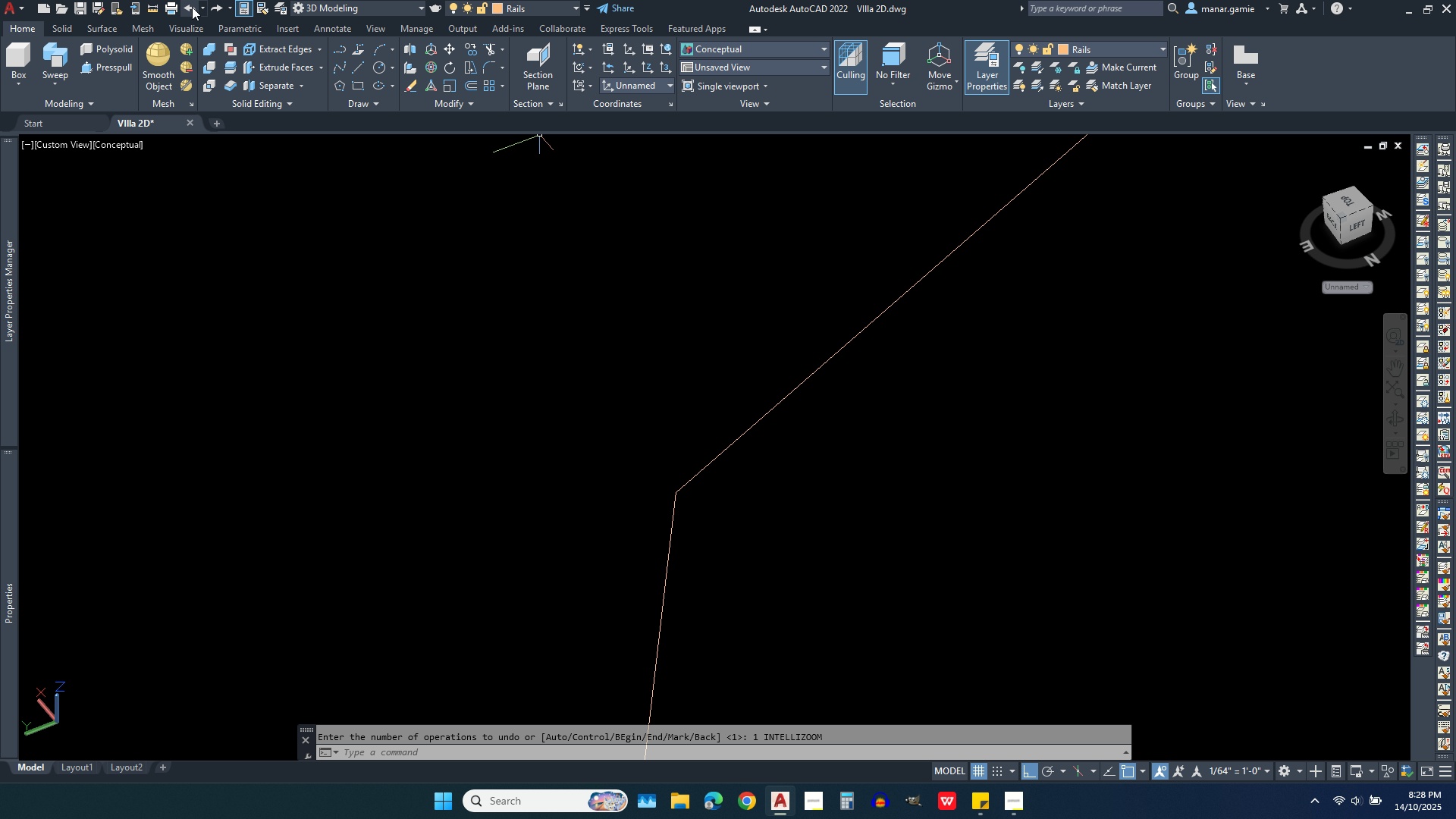 
double_click([192, 7])
 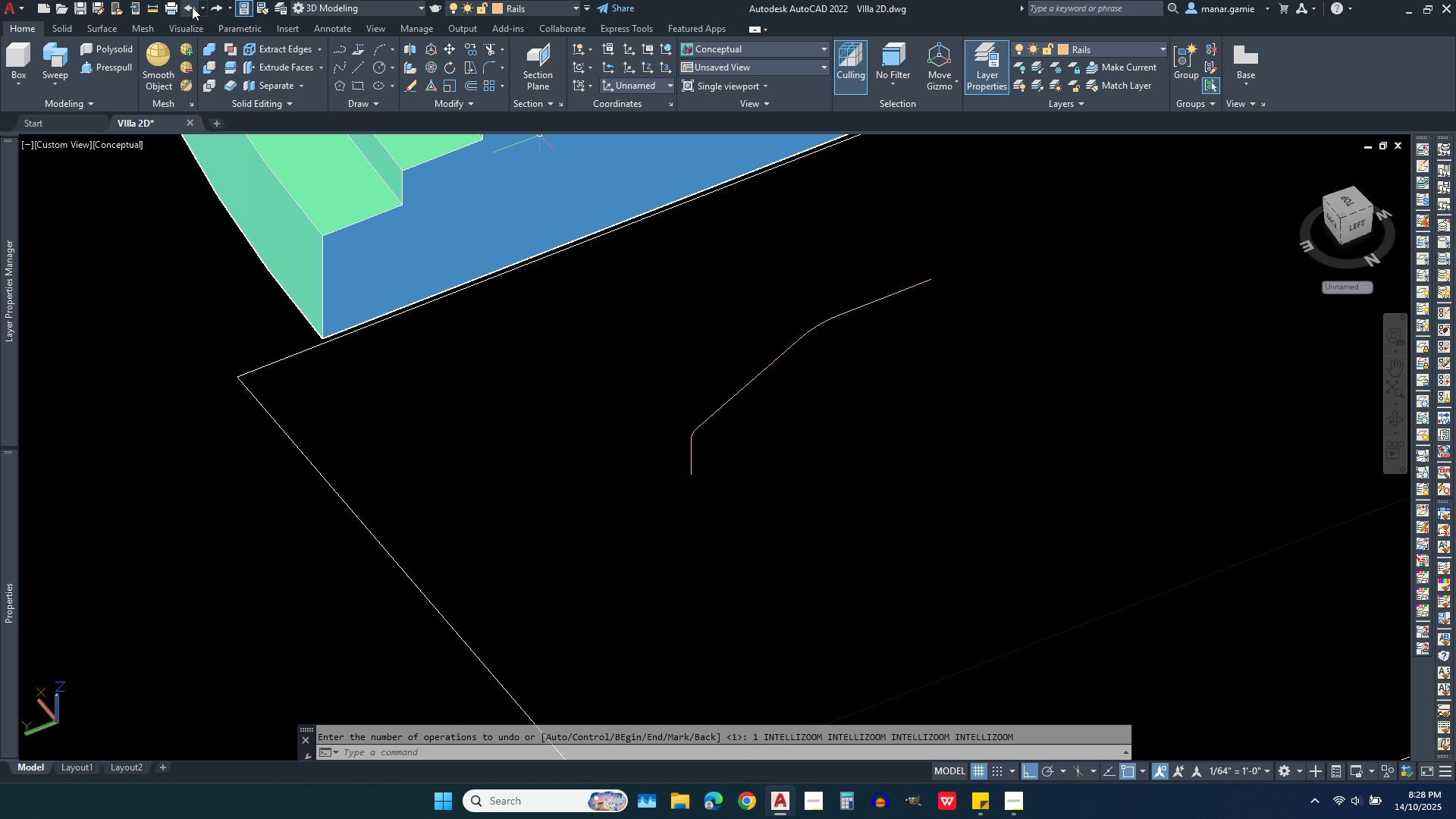 
left_click([192, 7])
 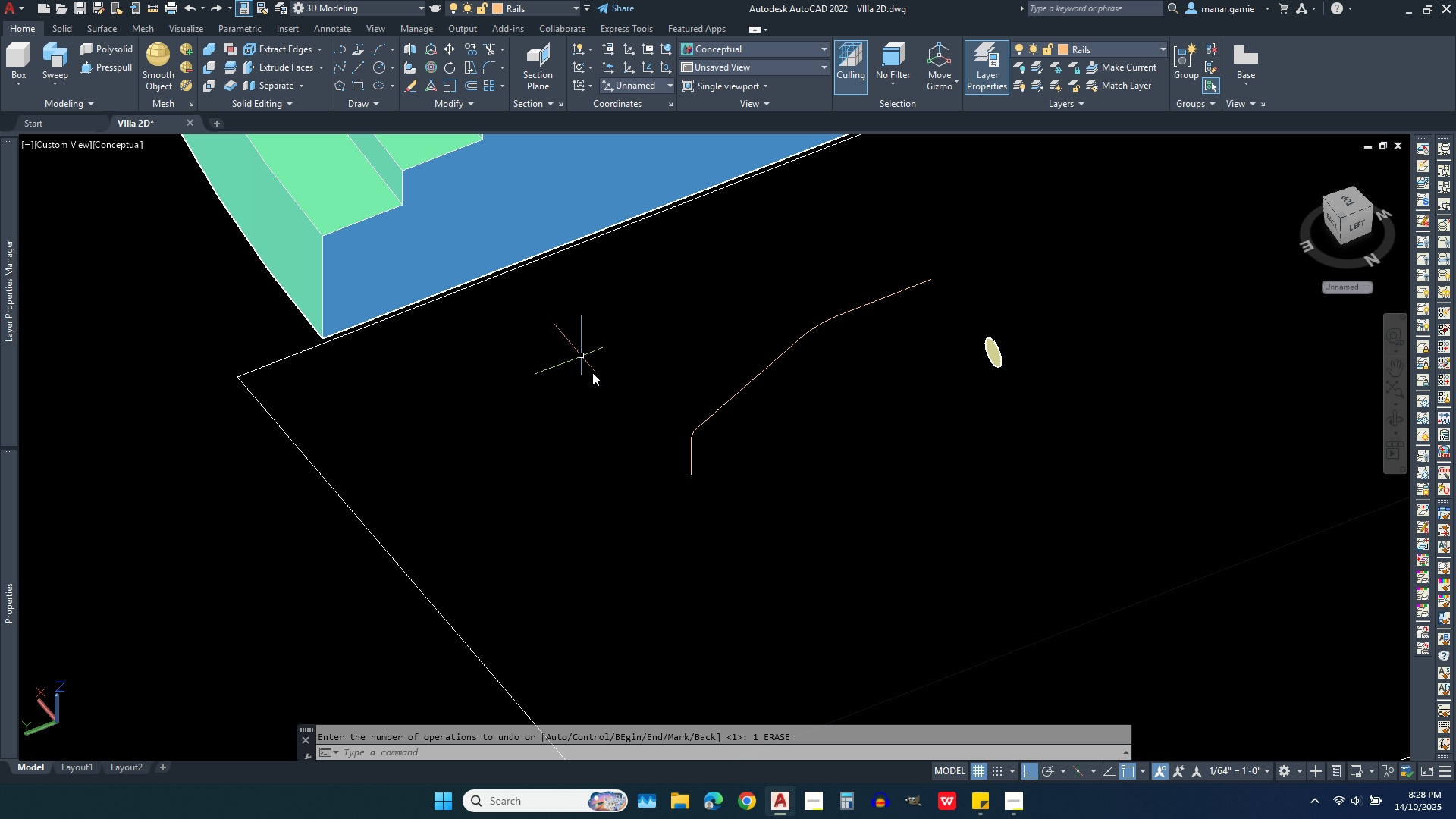 
scroll: coordinate [643, 431], scroll_direction: up, amount: 4.0
 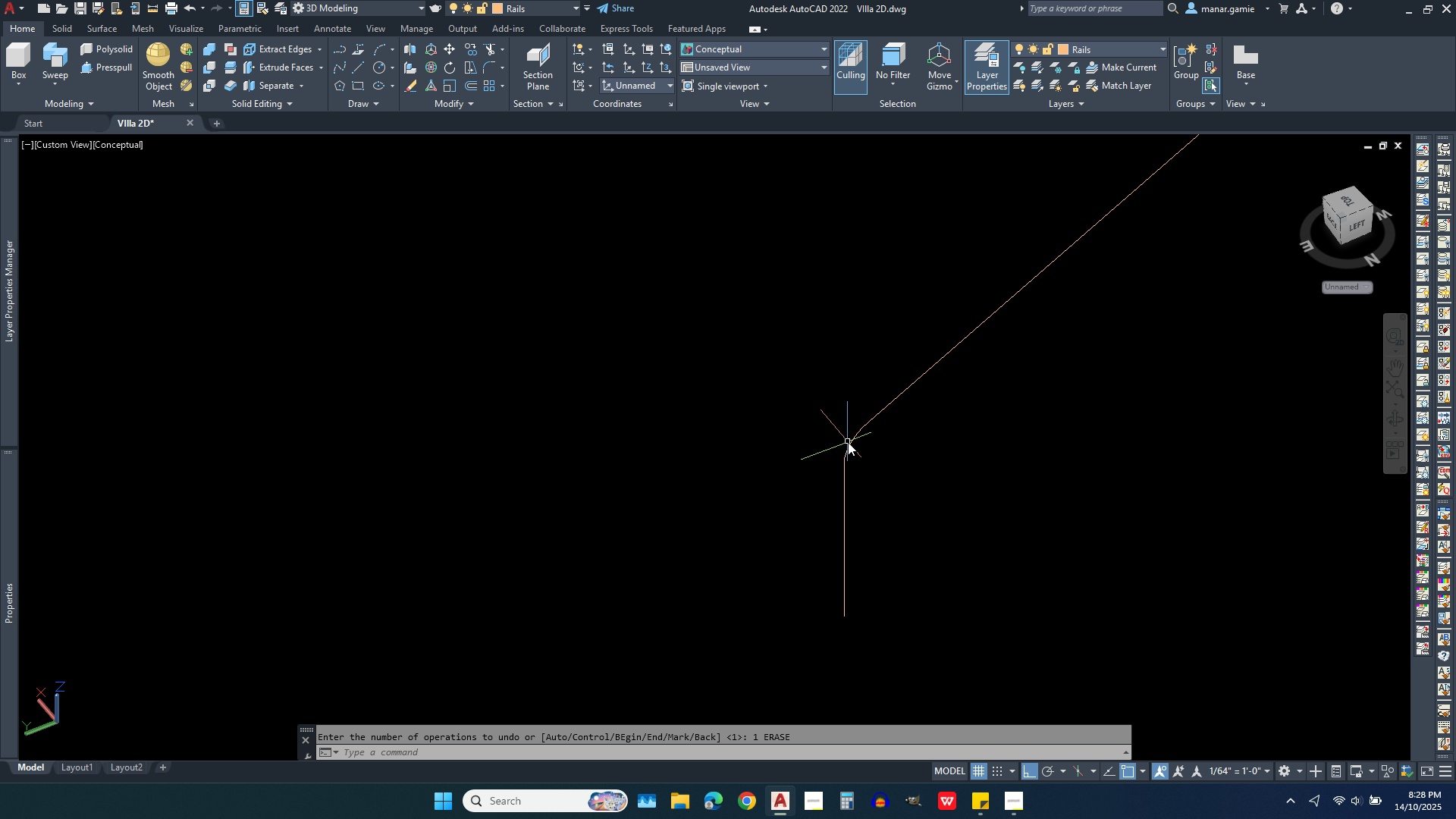 
left_click([852, 442])
 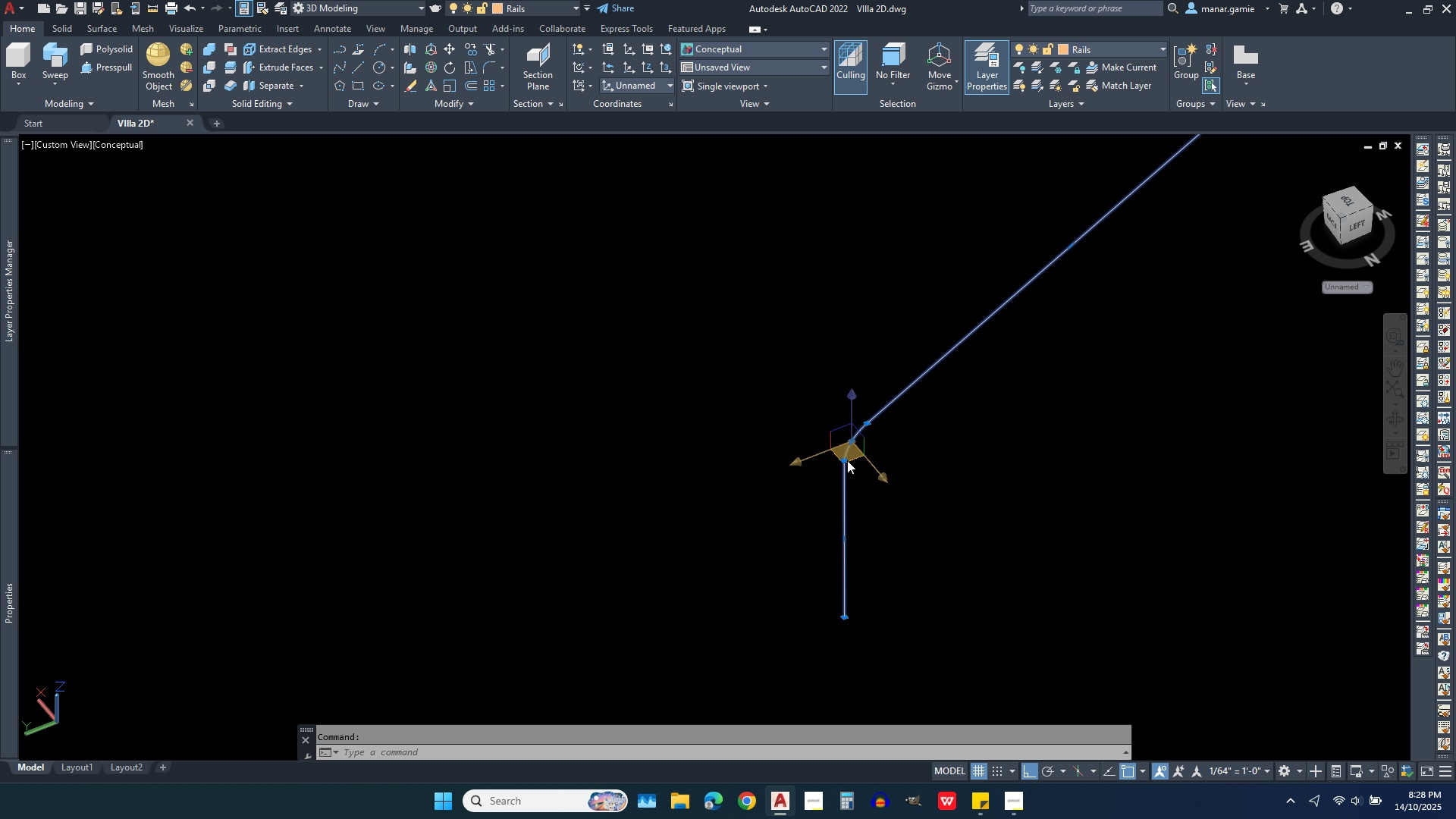 
left_click([845, 460])
 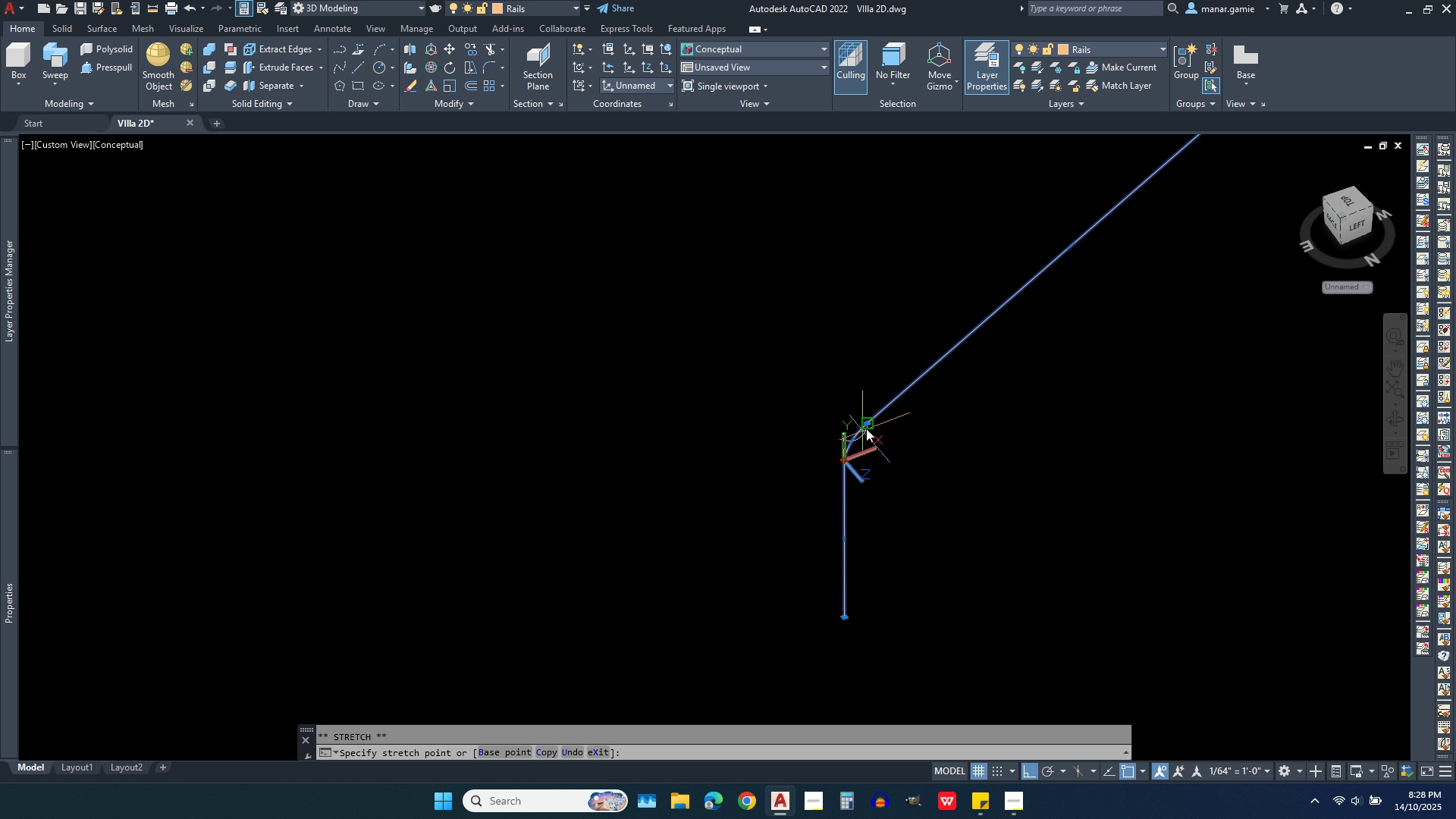 
left_click([871, 423])
 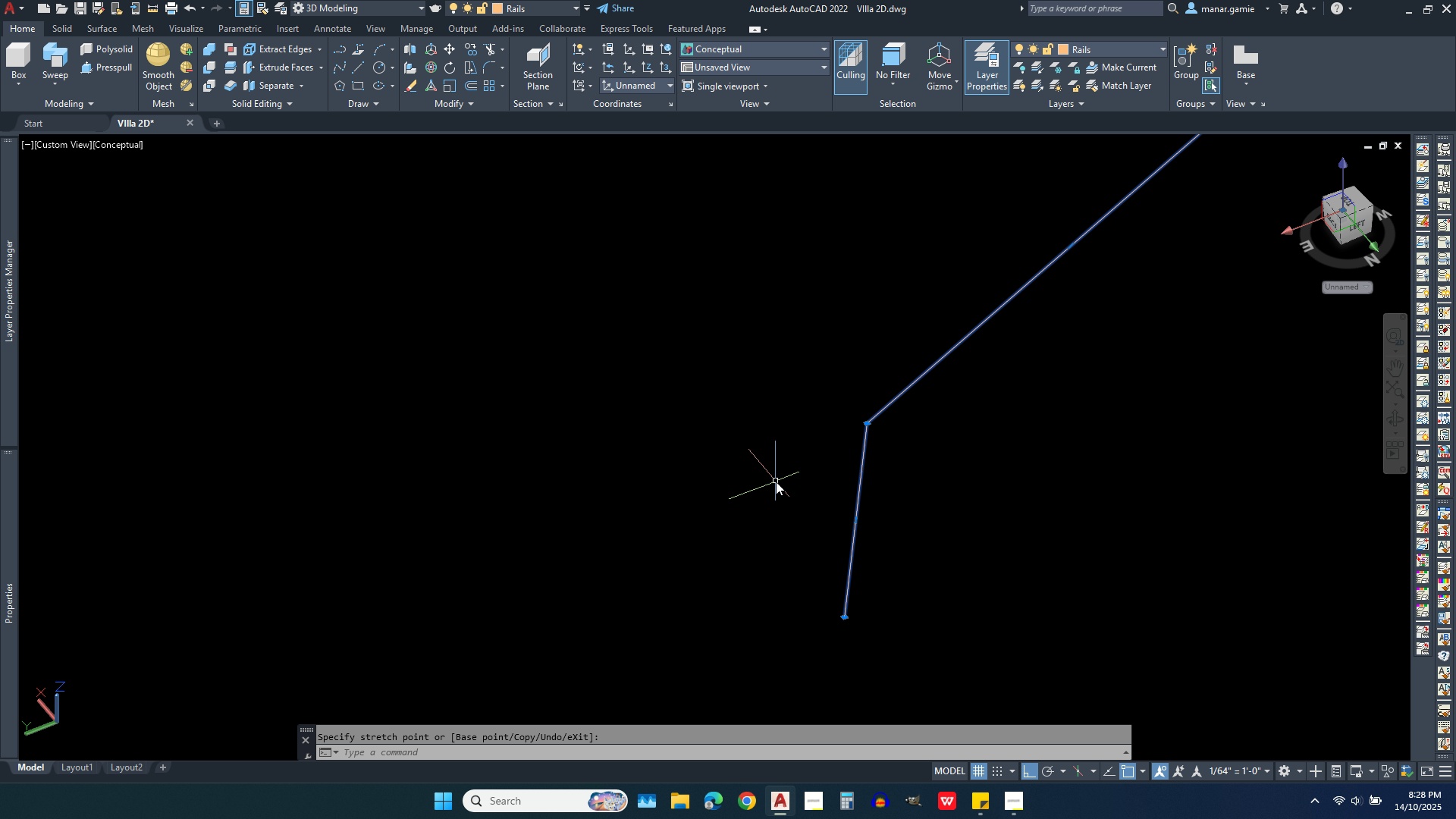 
scroll: coordinate [728, 476], scroll_direction: down, amount: 3.0
 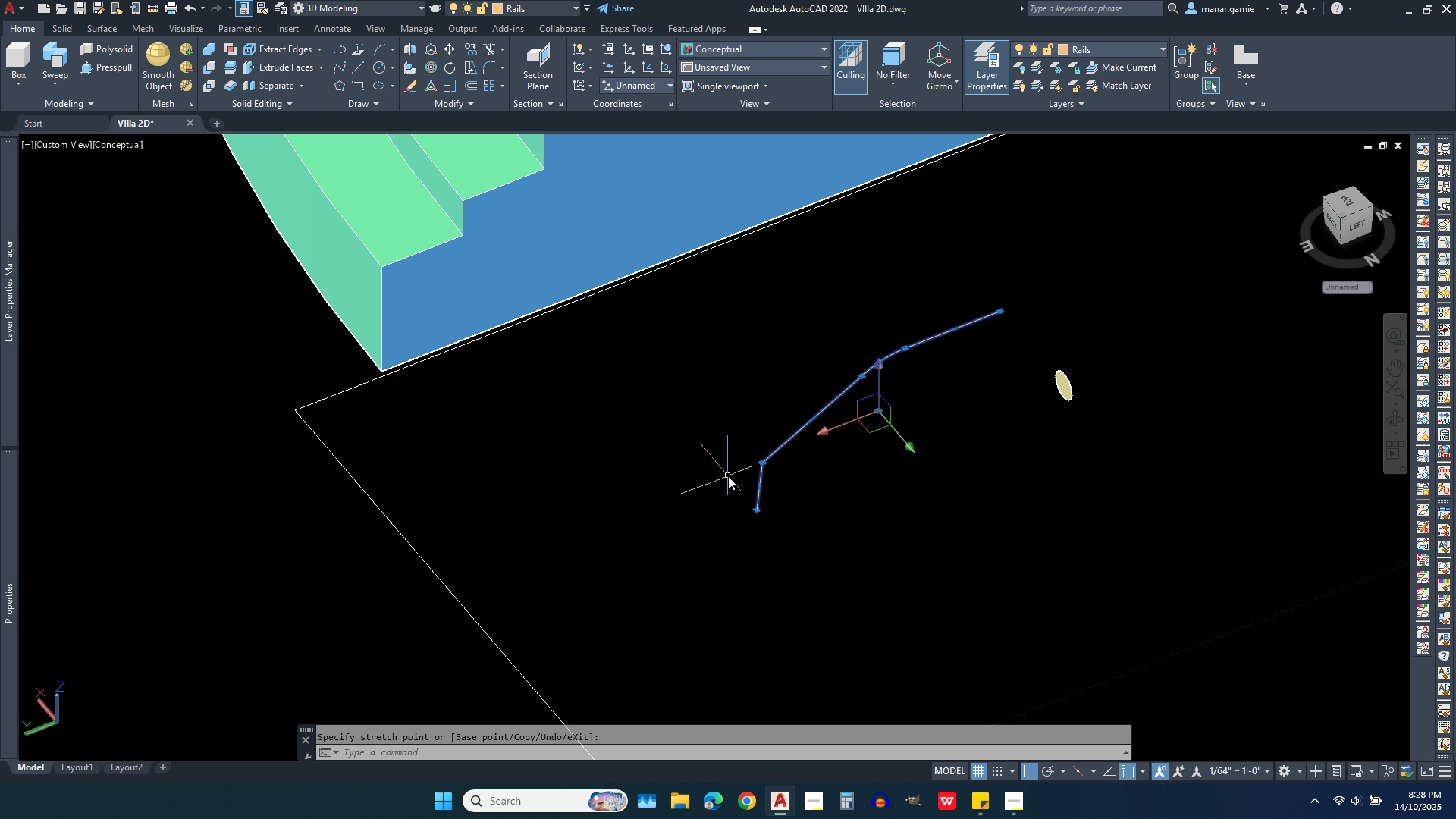 
key(Escape)
 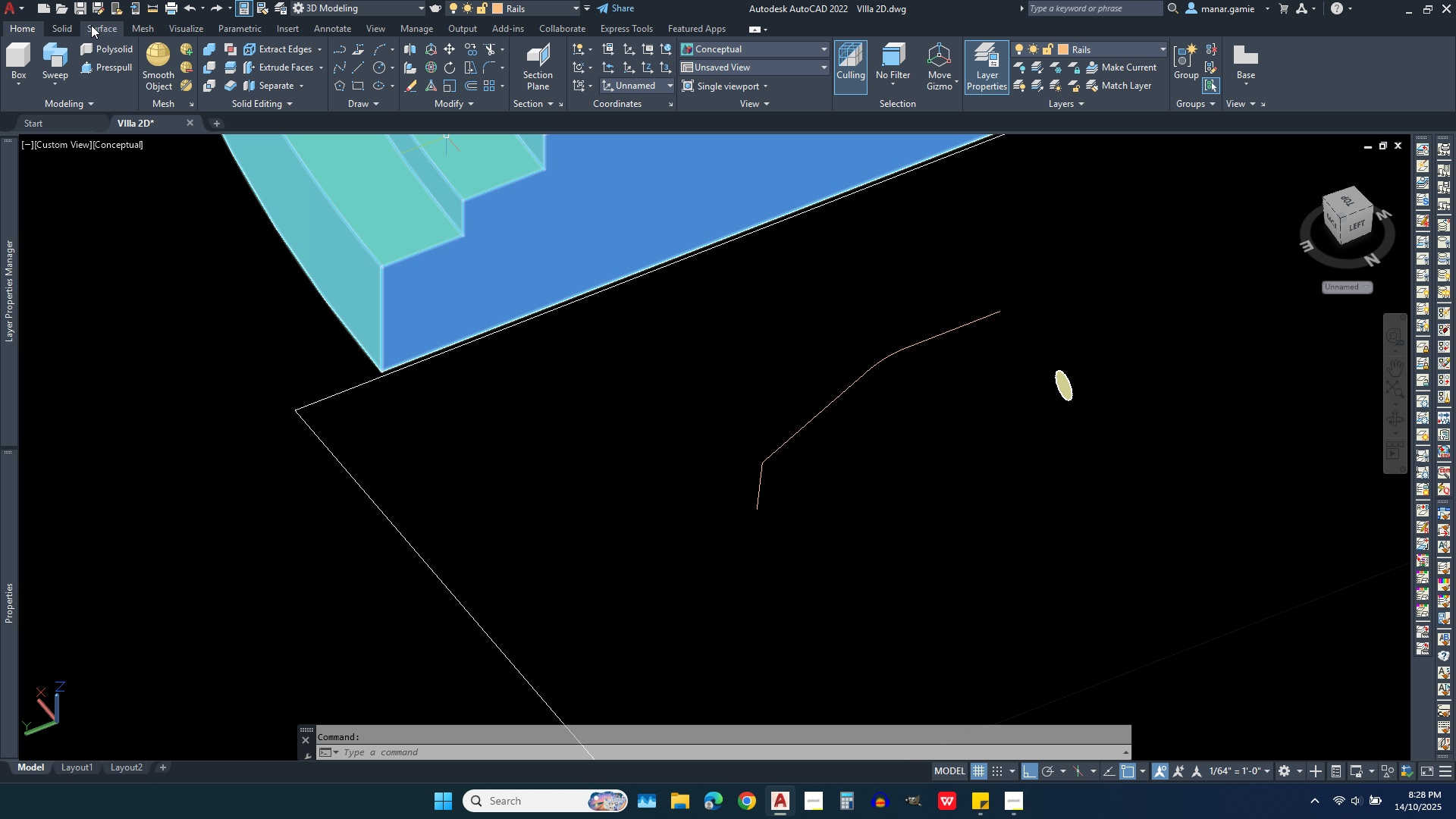 
left_click([64, 64])
 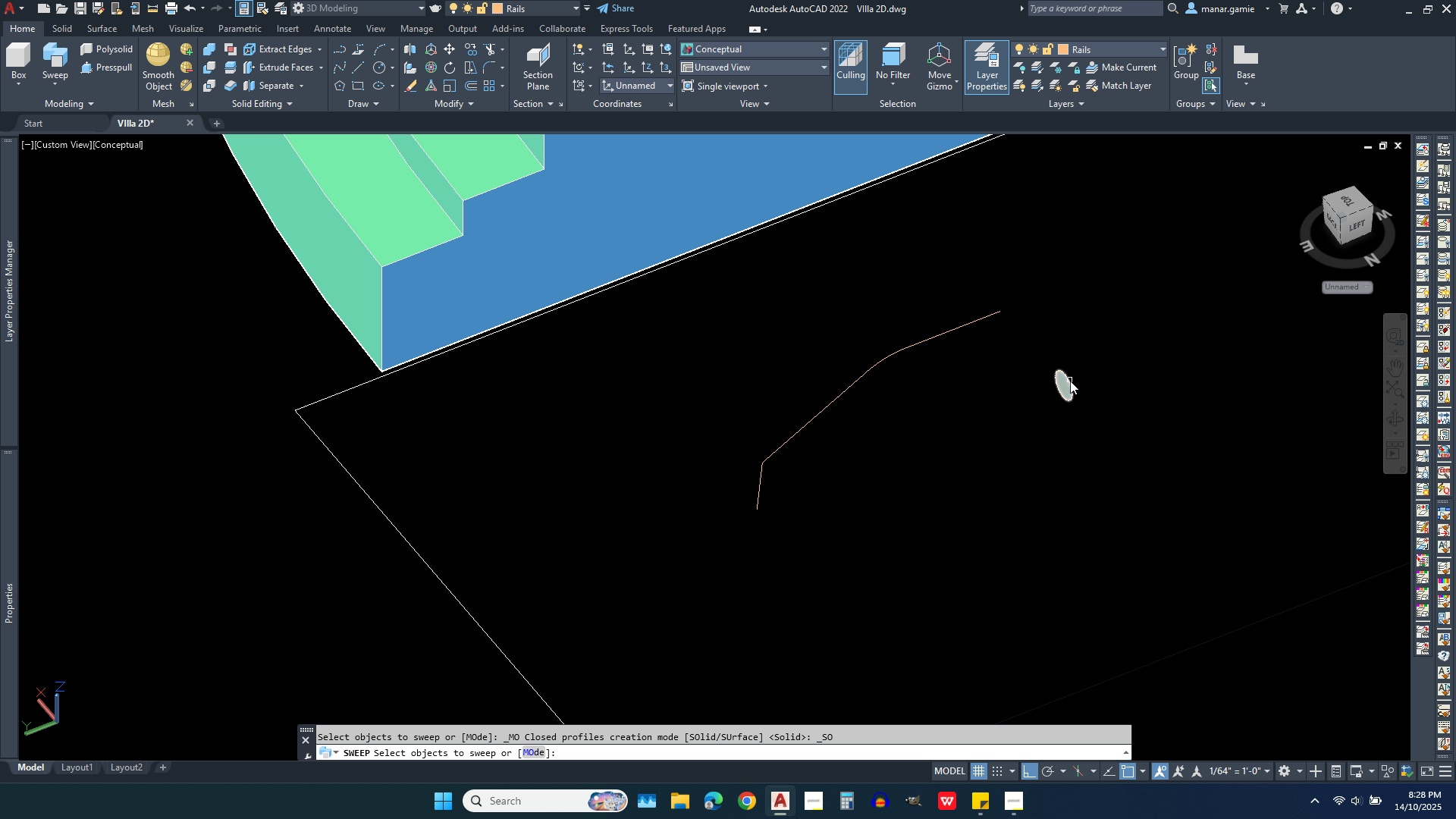 
left_click([1070, 386])
 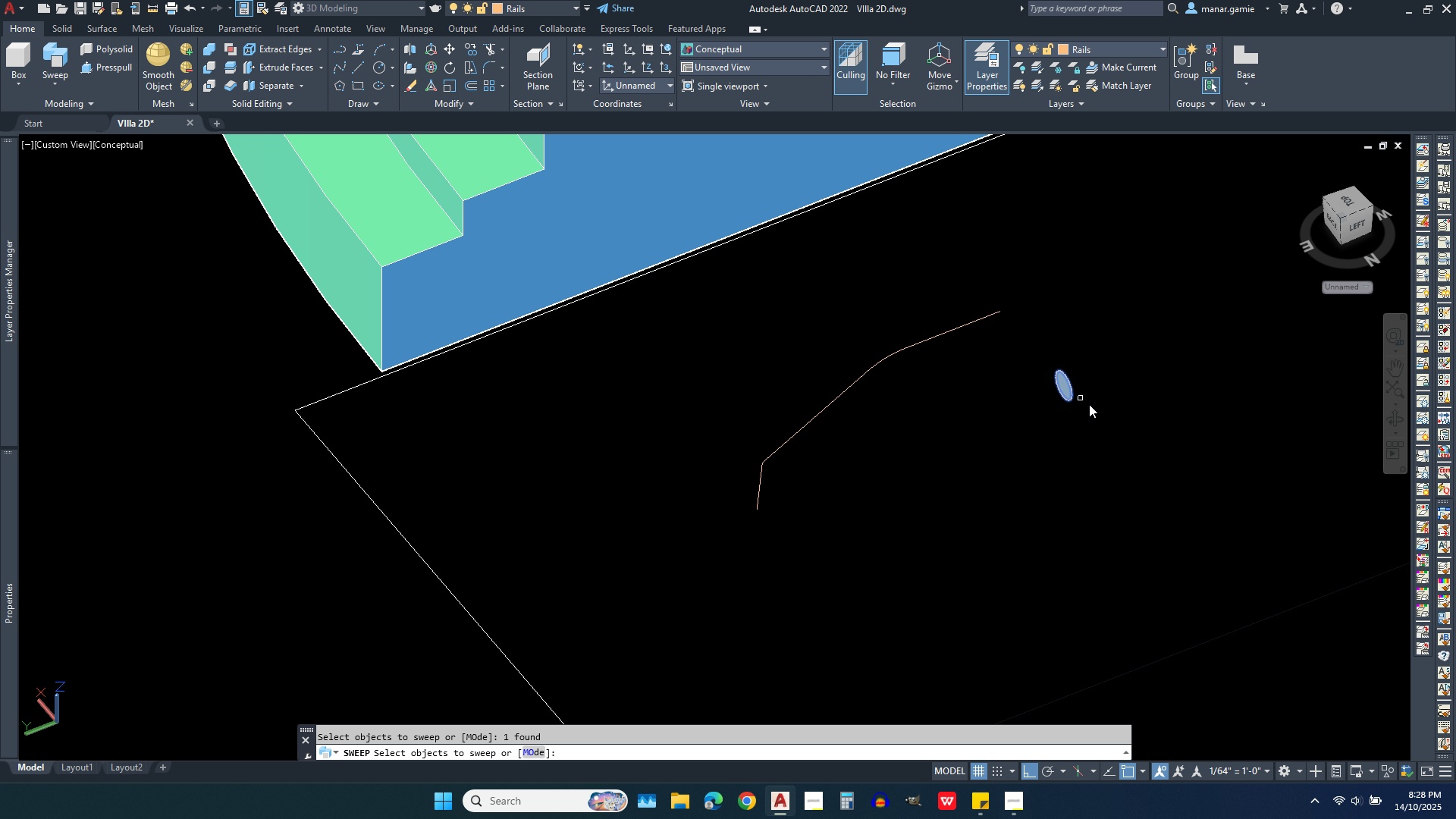 
right_click([1137, 370])
 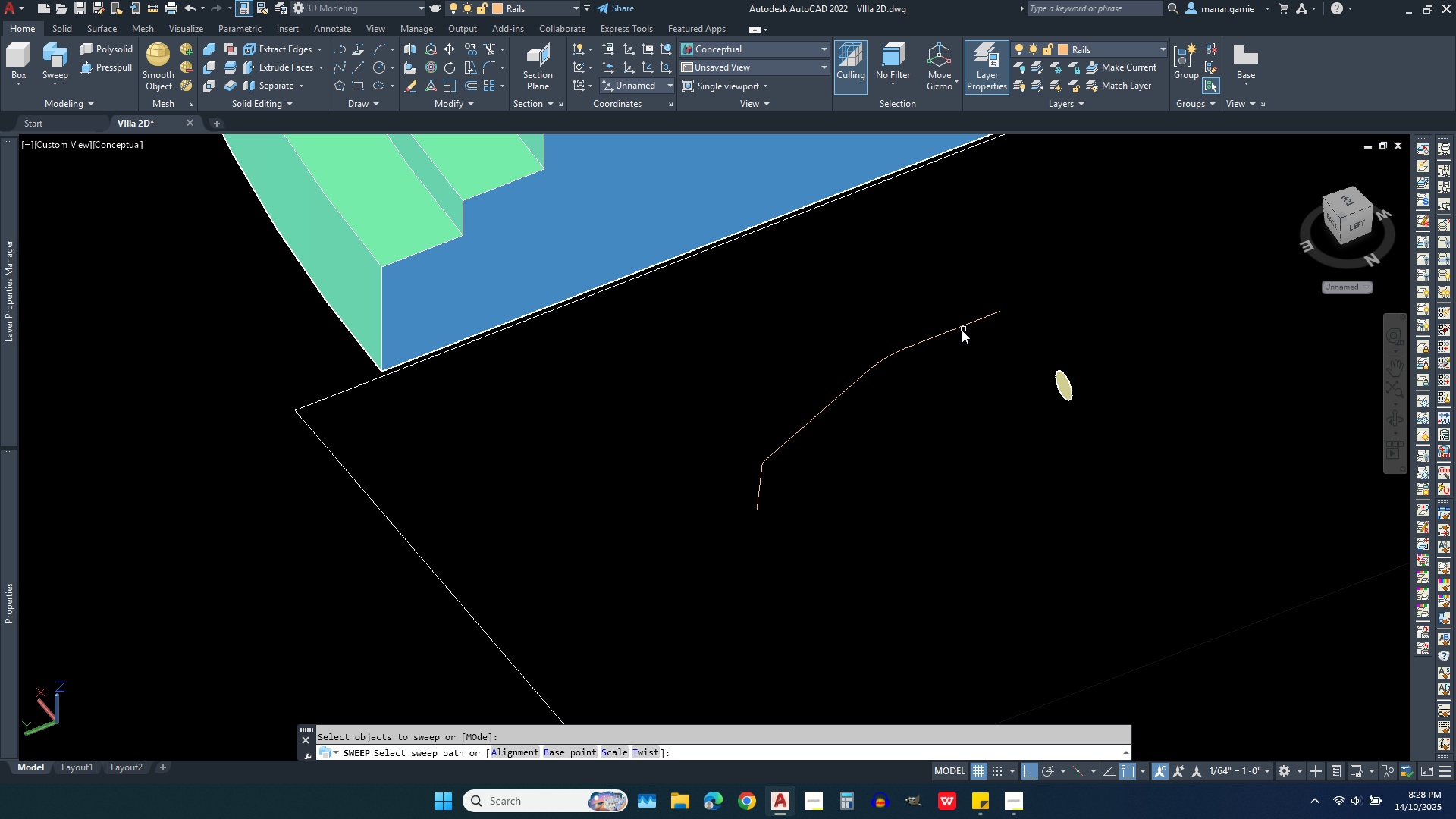 
left_click([959, 328])
 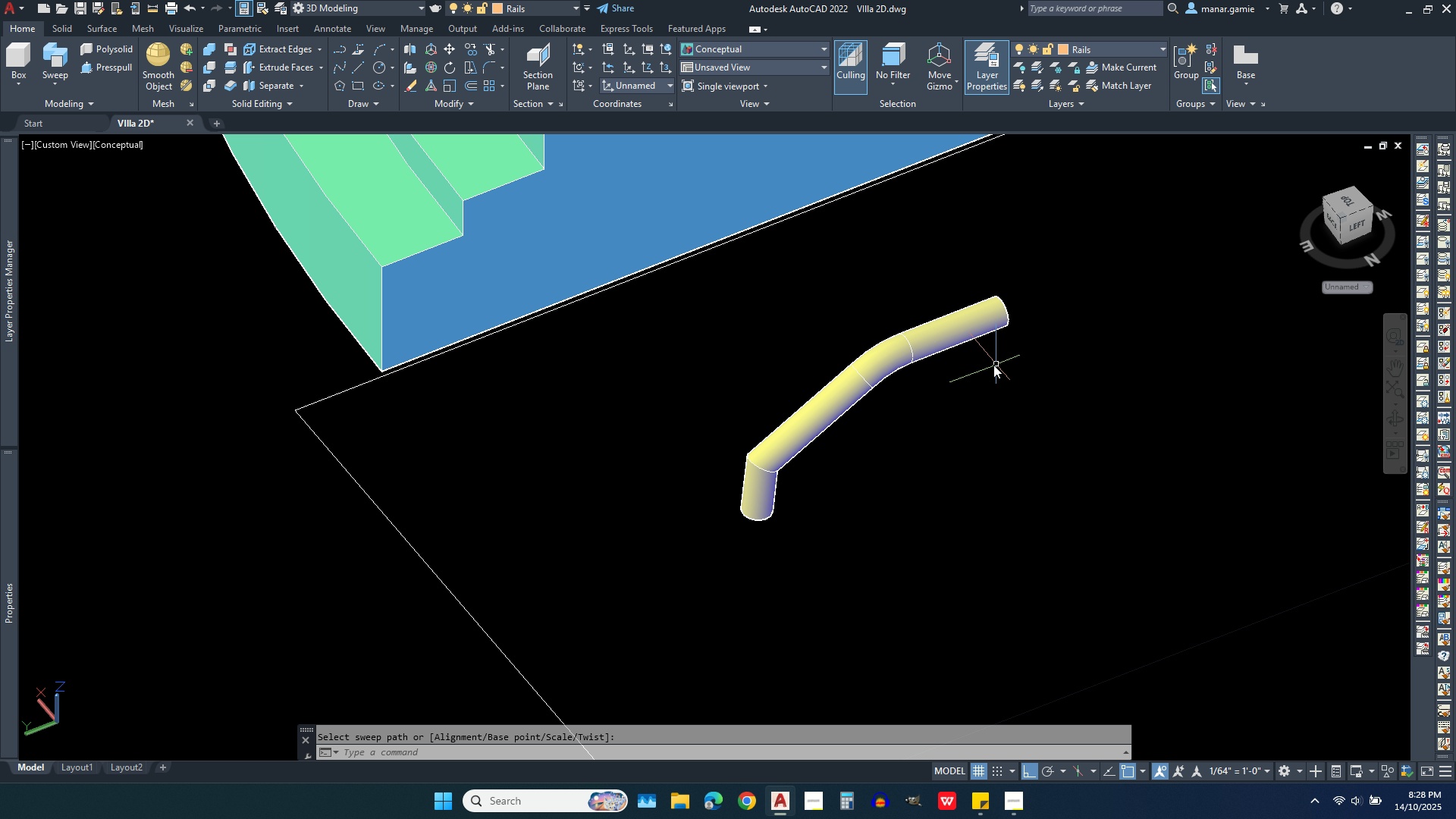 
scroll: coordinate [983, 365], scroll_direction: down, amount: 3.0
 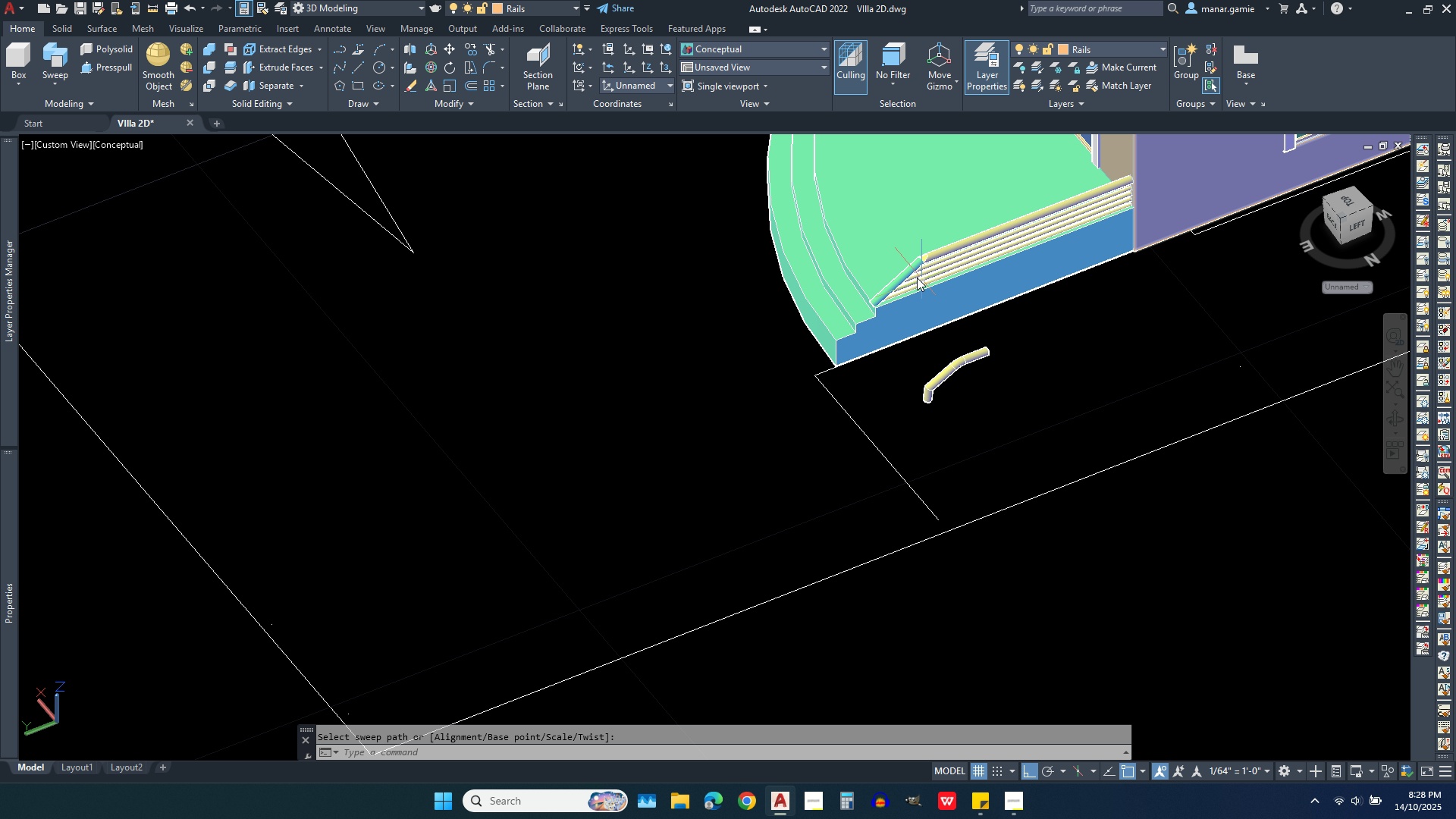 
scroll: coordinate [917, 278], scroll_direction: up, amount: 4.0
 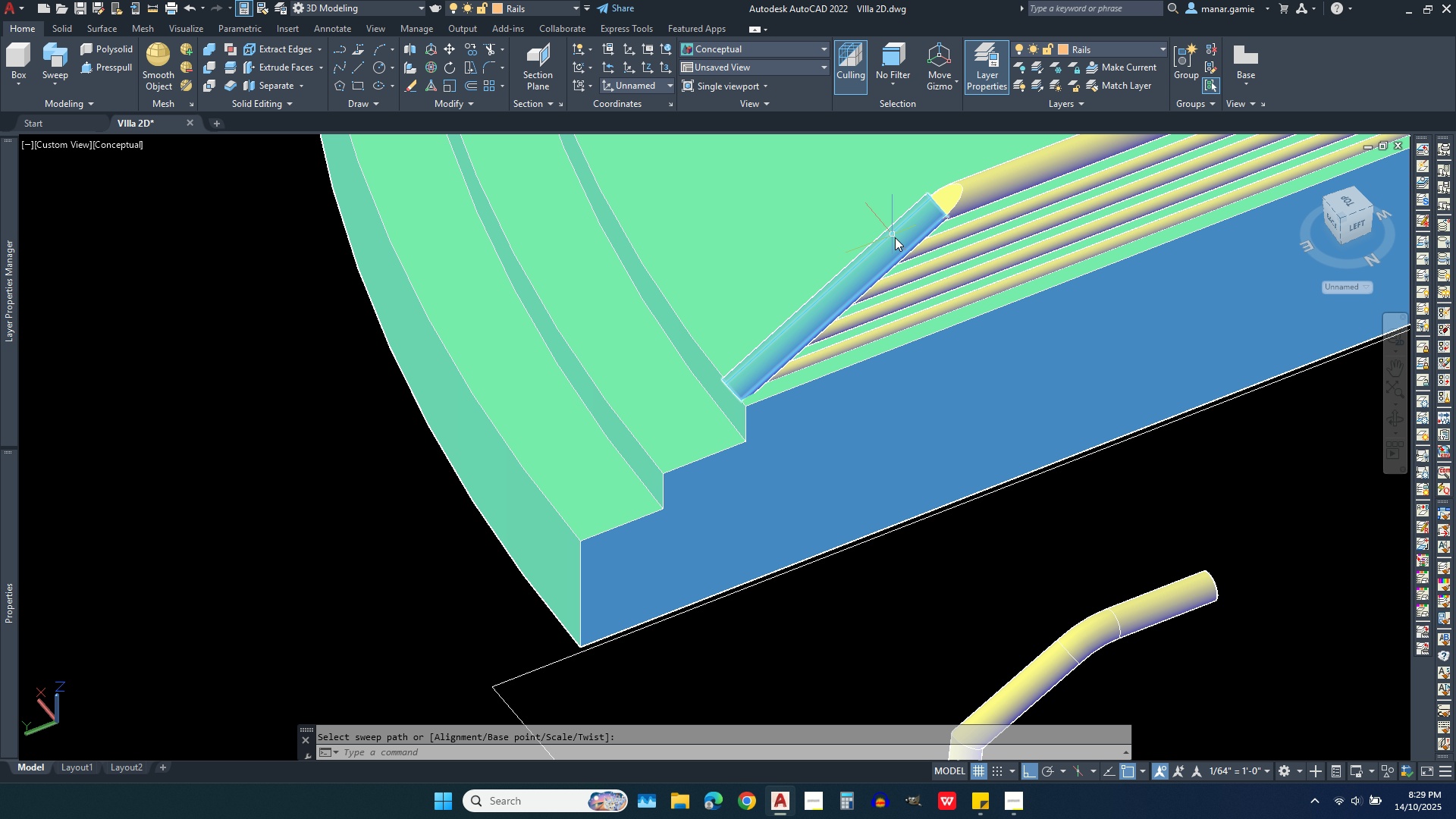 
left_click([903, 245])
 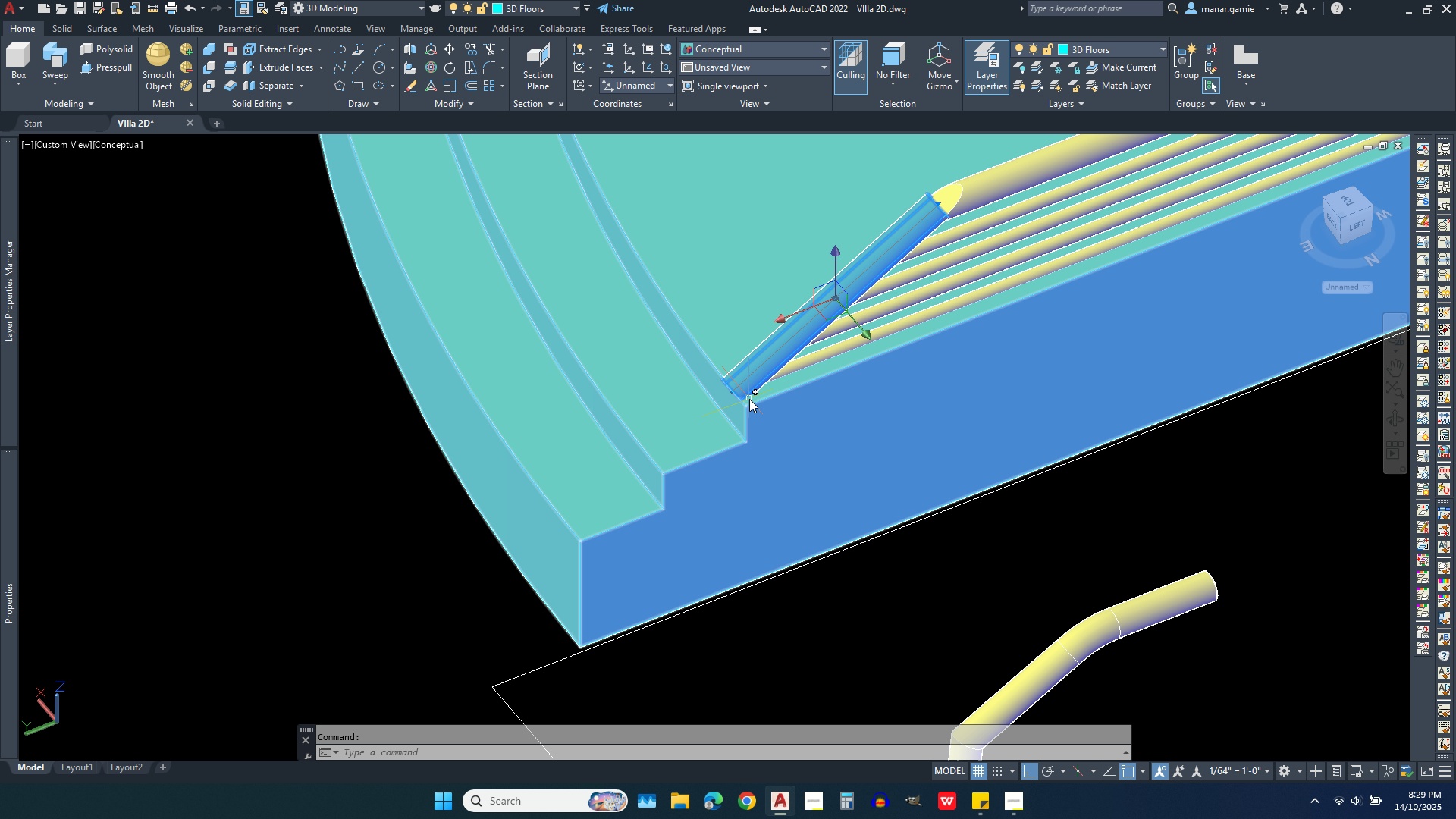 
key(Delete)
 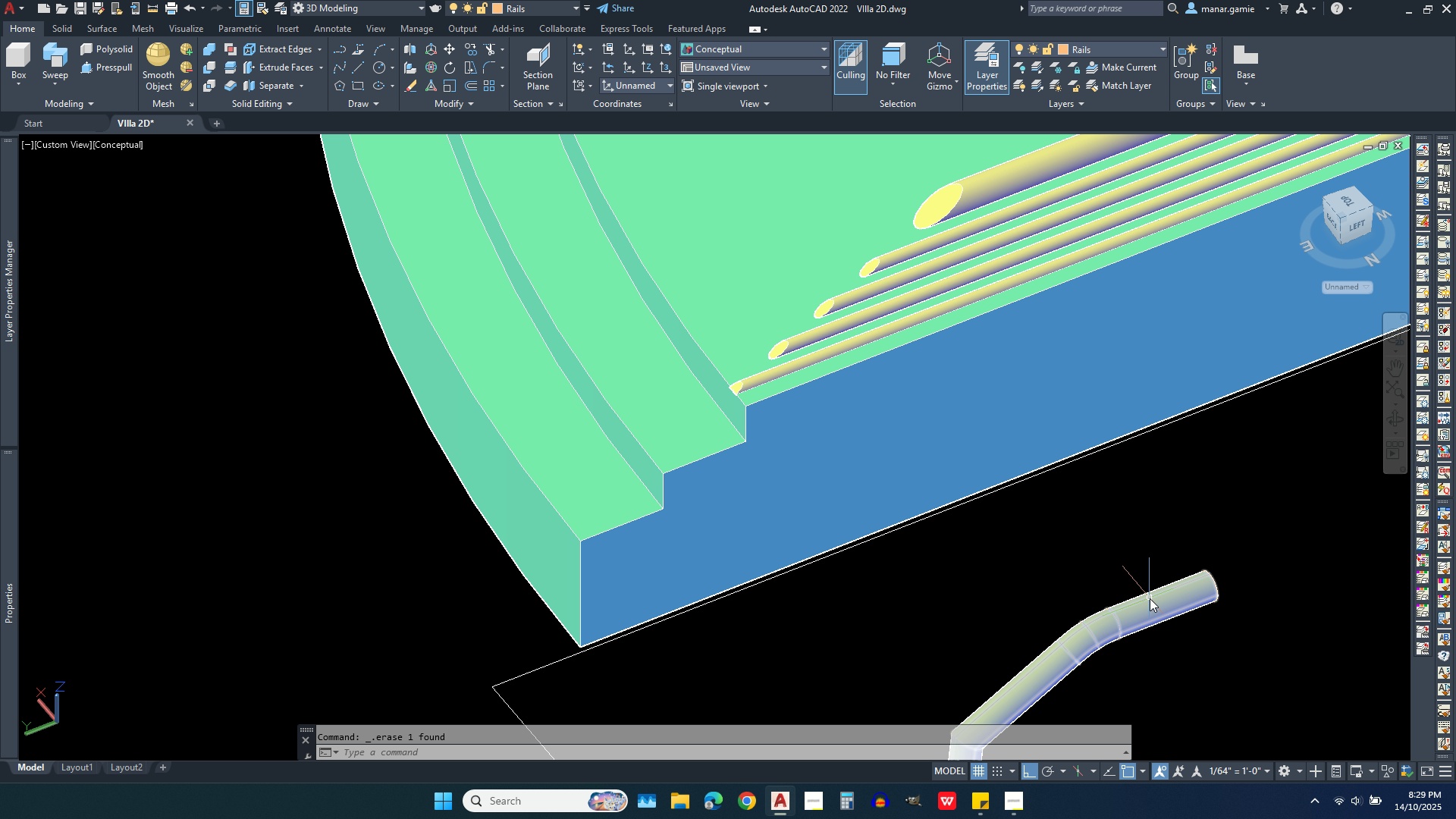 
left_click([1160, 604])
 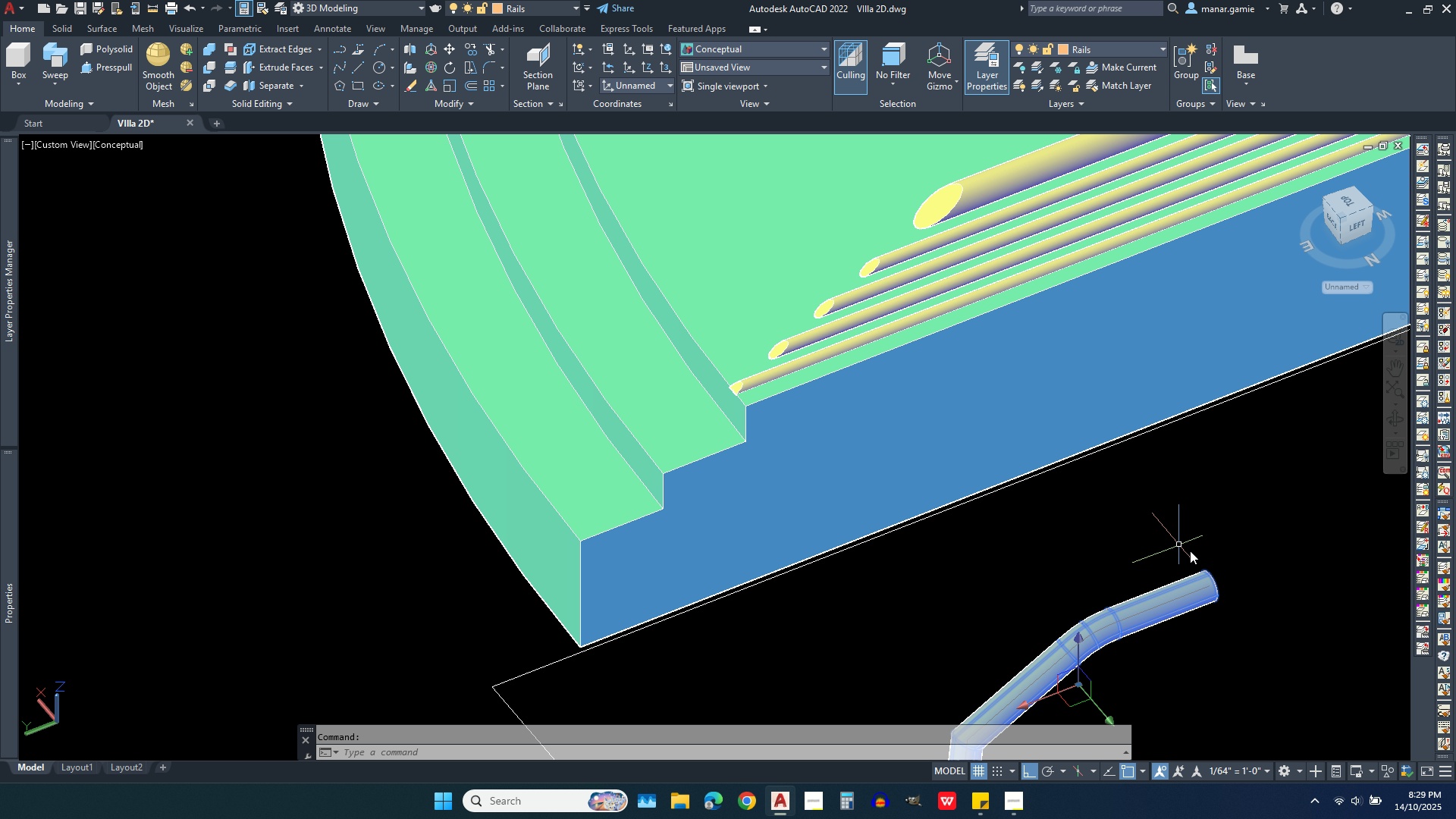 
scroll: coordinate [1232, 577], scroll_direction: up, amount: 2.0
 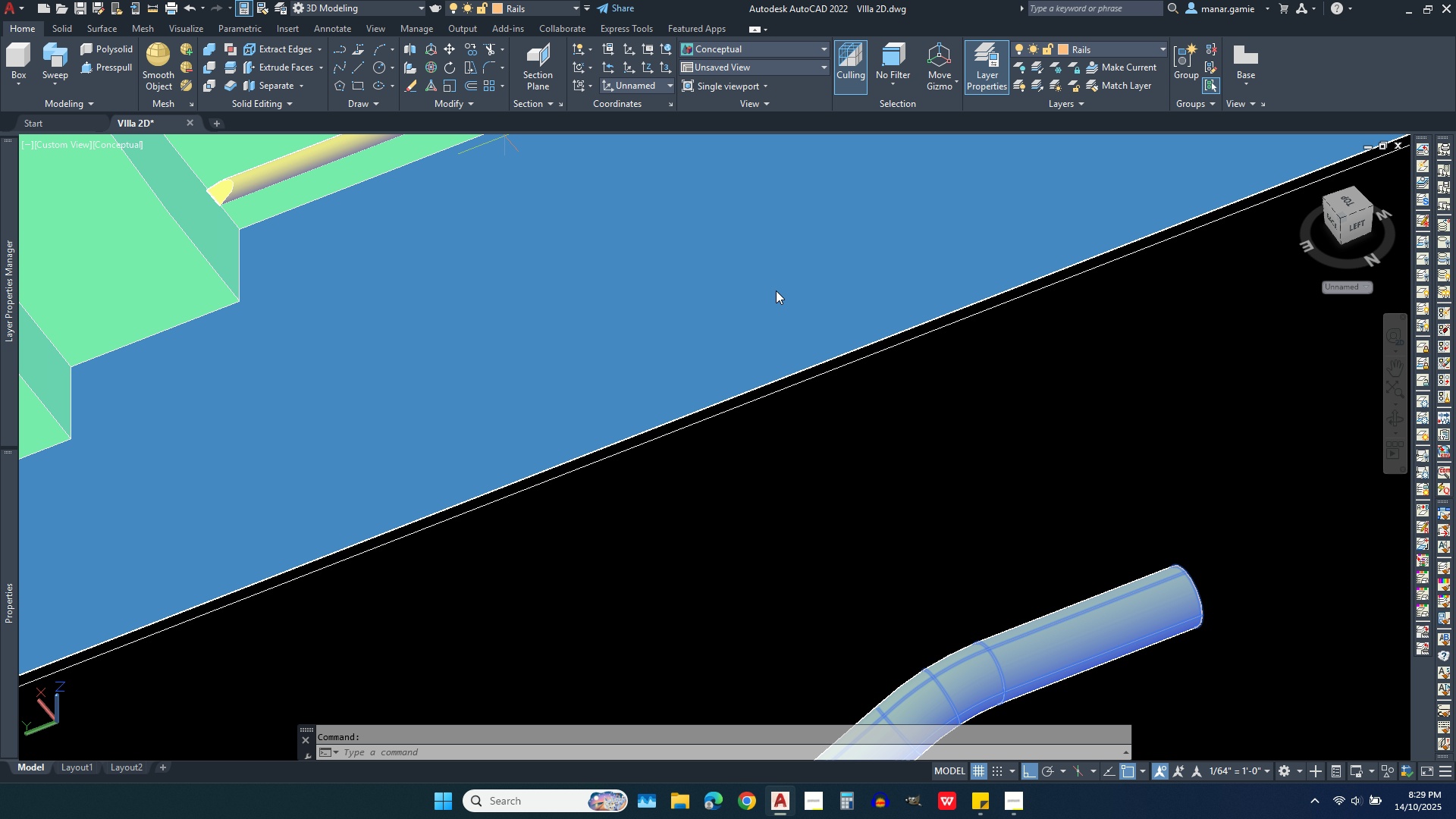 
left_click([1179, 601])
 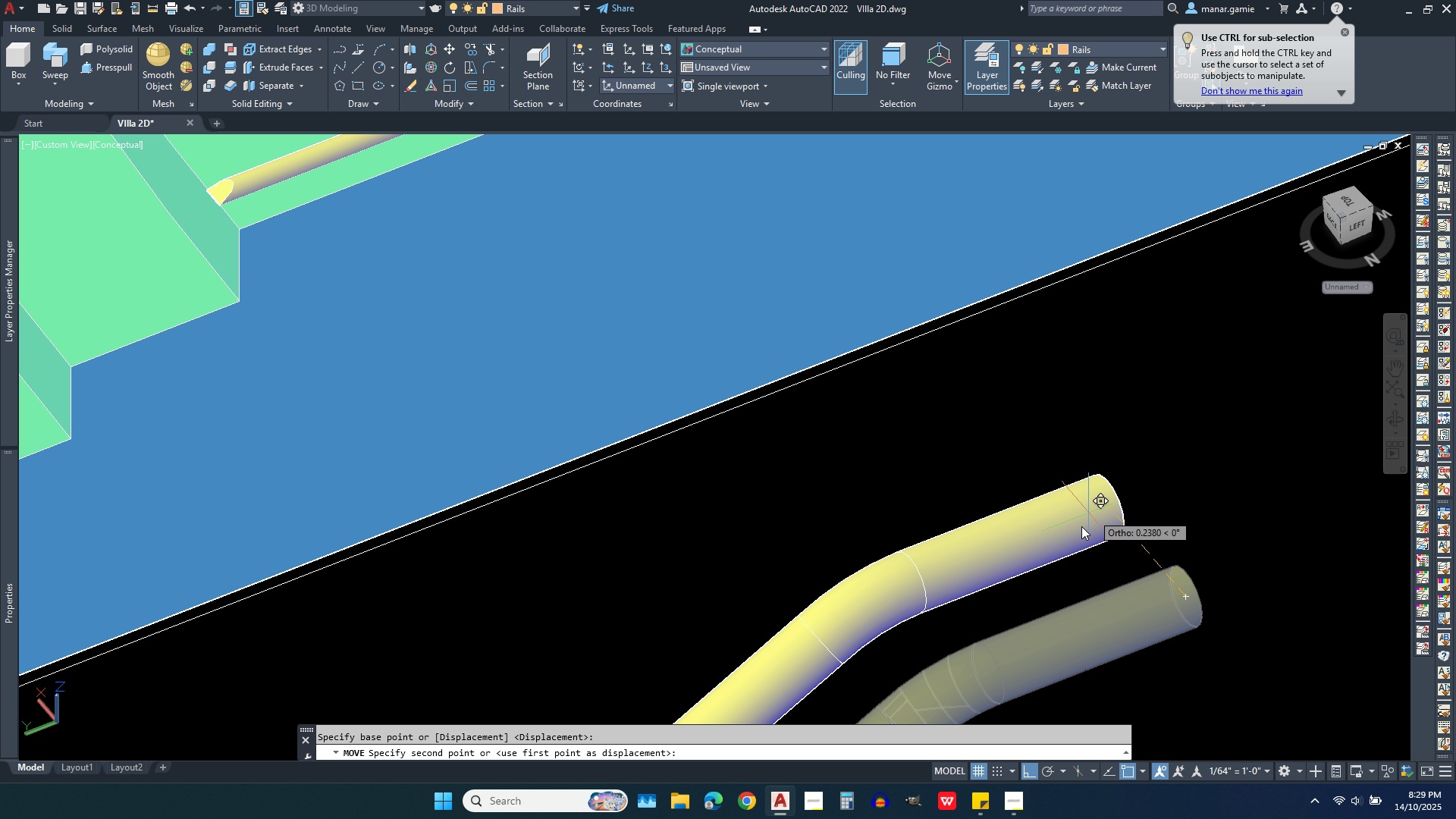 
scroll: coordinate [1081, 574], scroll_direction: down, amount: 3.0
 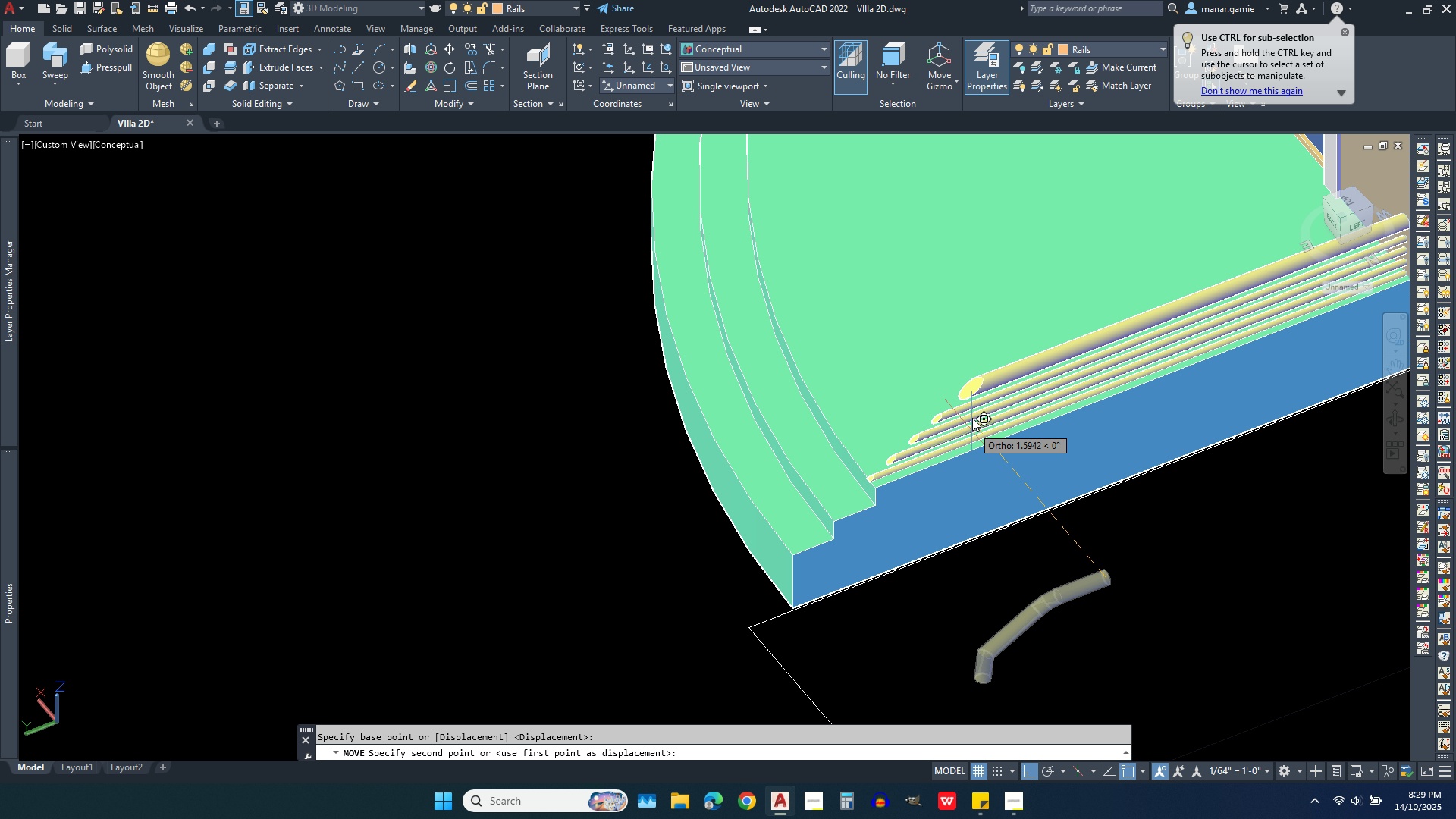 
scroll: coordinate [972, 405], scroll_direction: up, amount: 4.0
 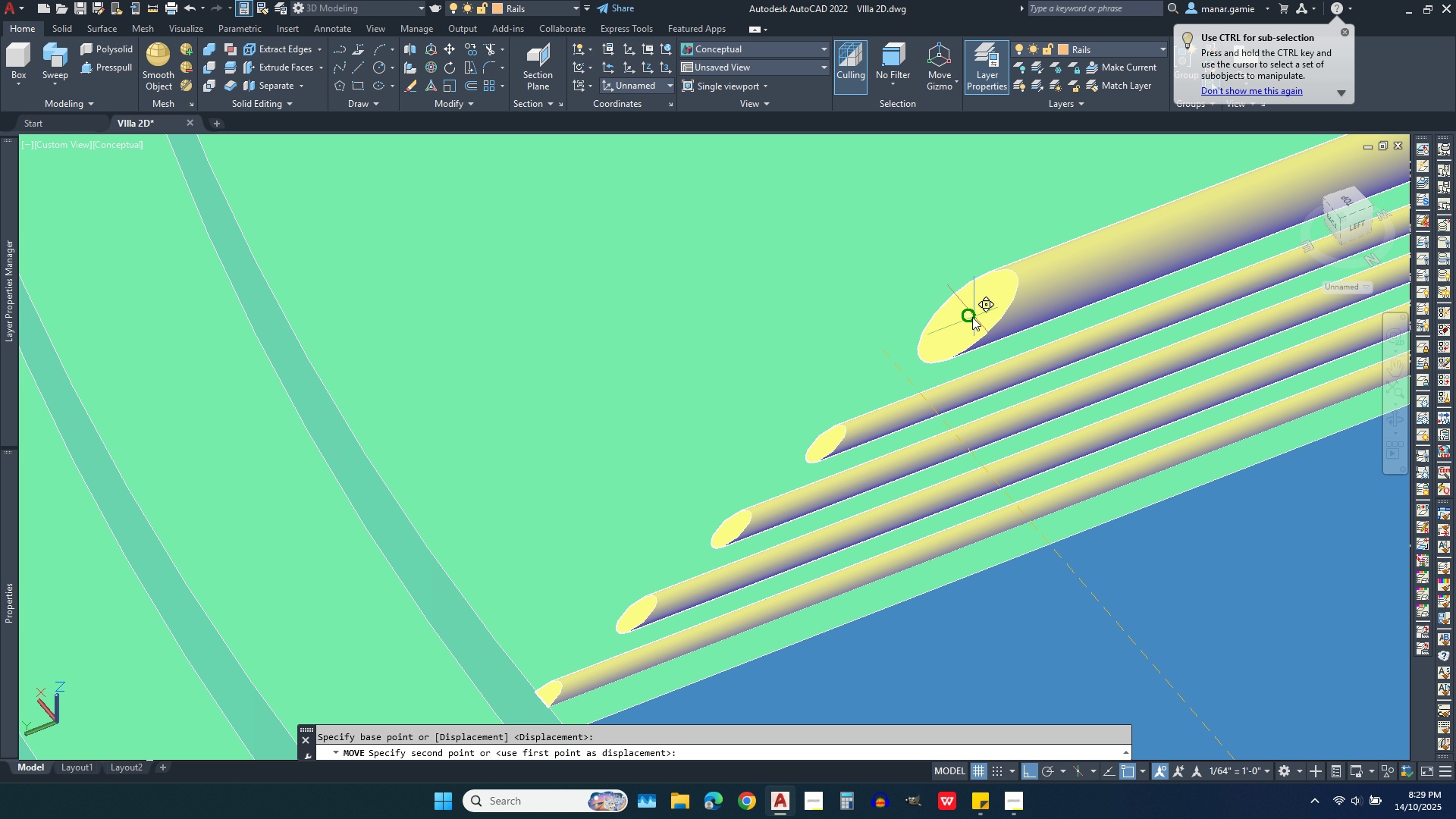 
left_click([965, 315])
 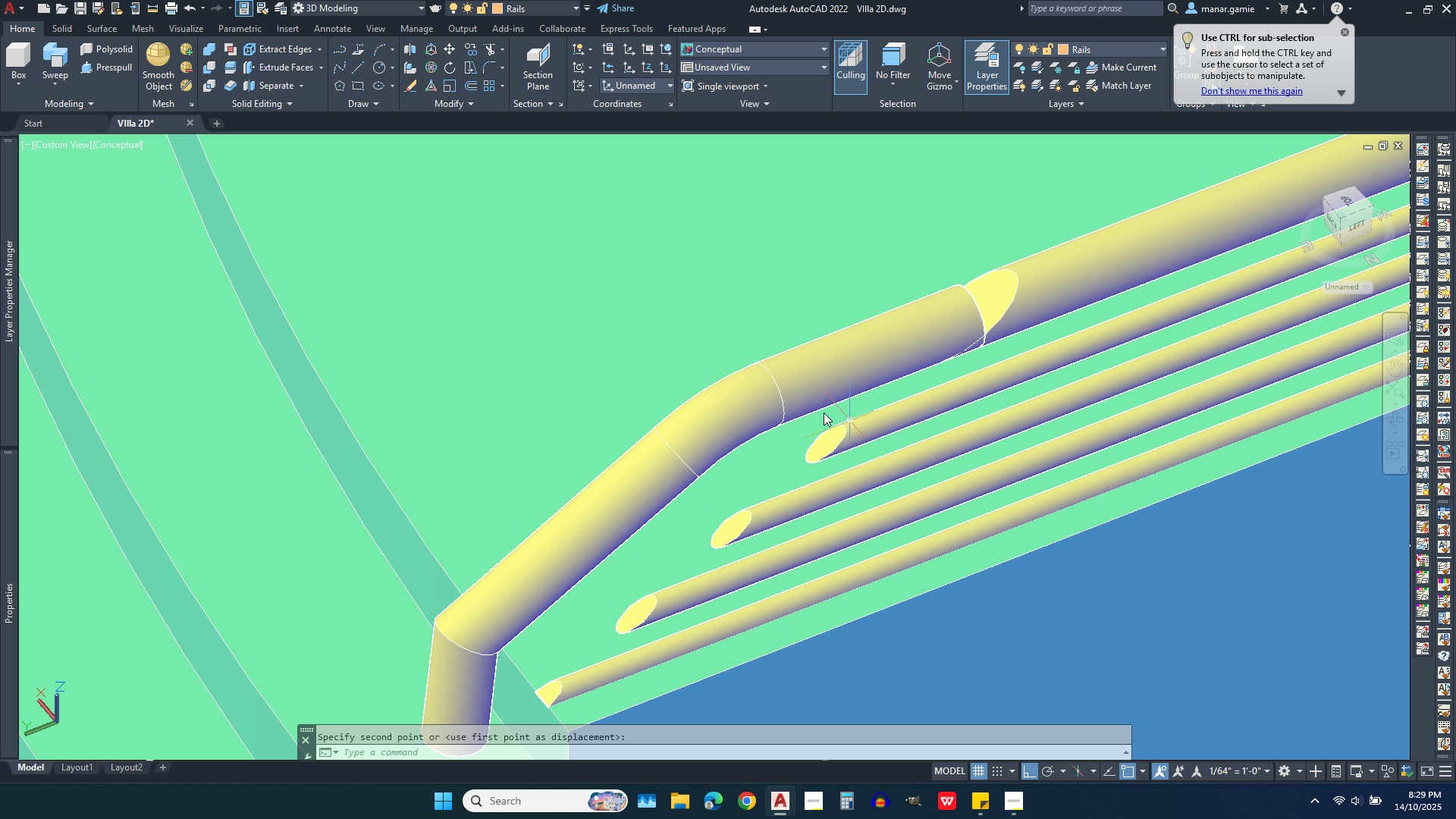 
scroll: coordinate [749, 354], scroll_direction: down, amount: 2.0
 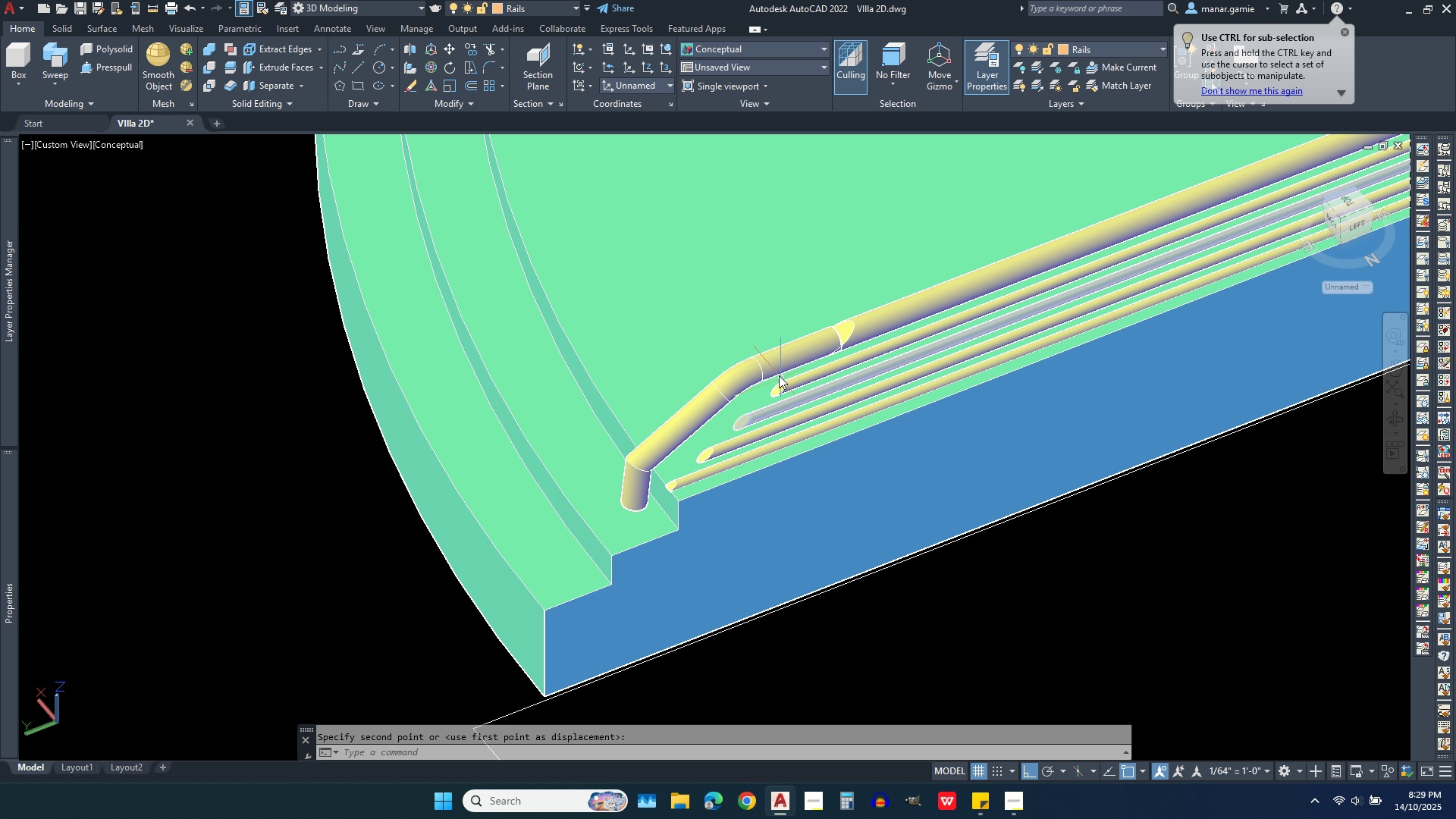 
left_click([776, 365])
 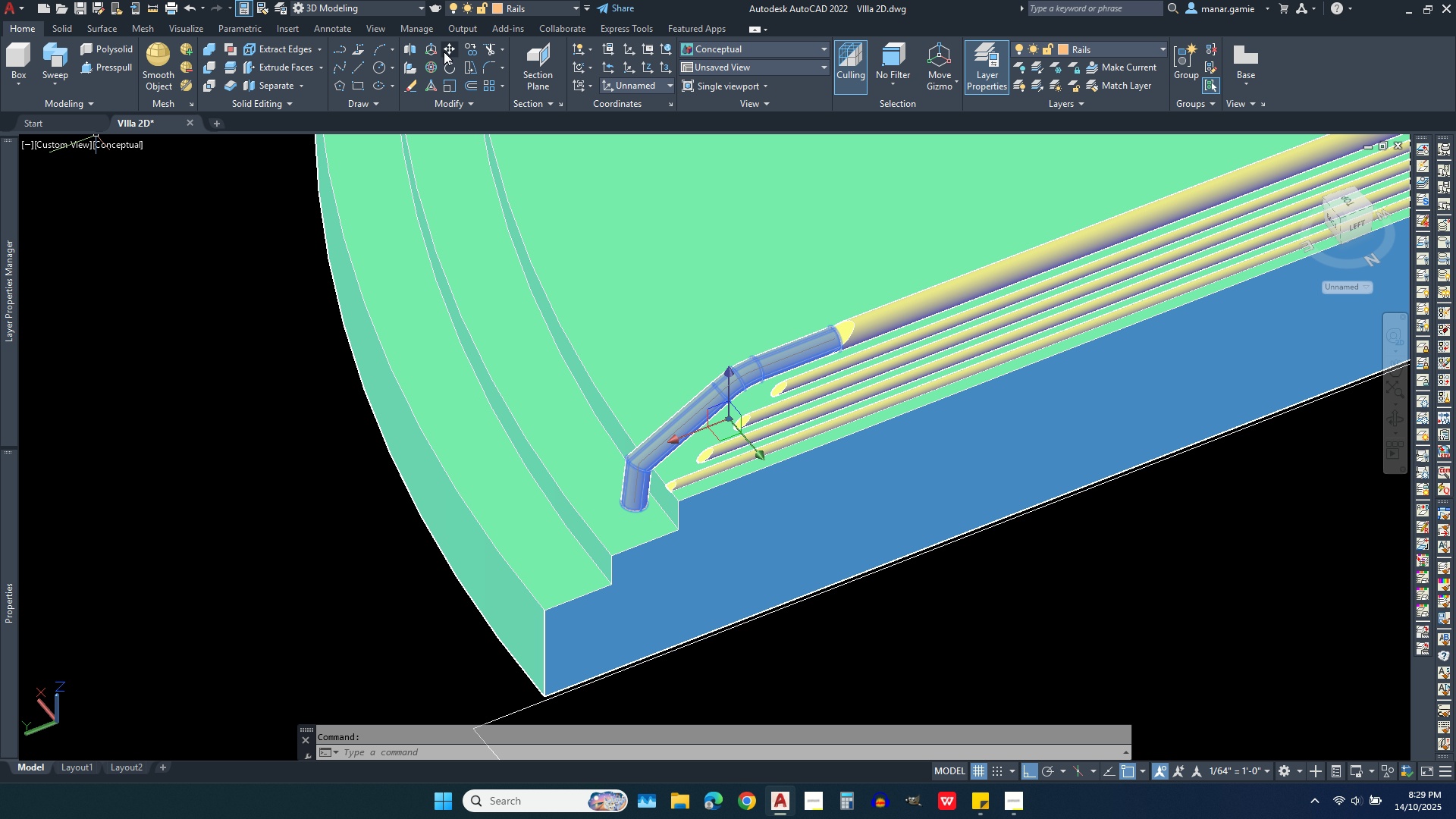 
left_click([447, 46])
 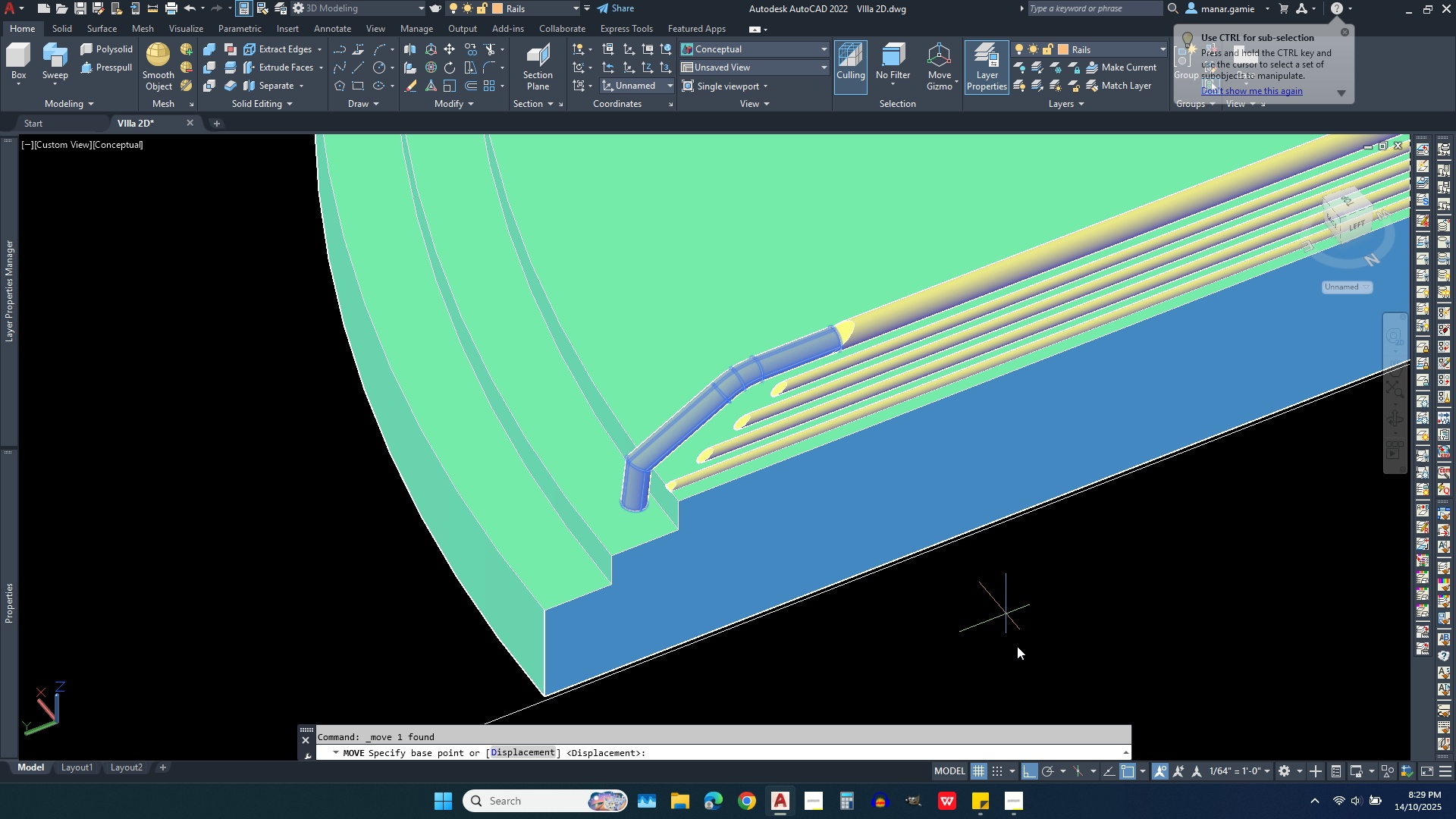 
left_click([1012, 641])
 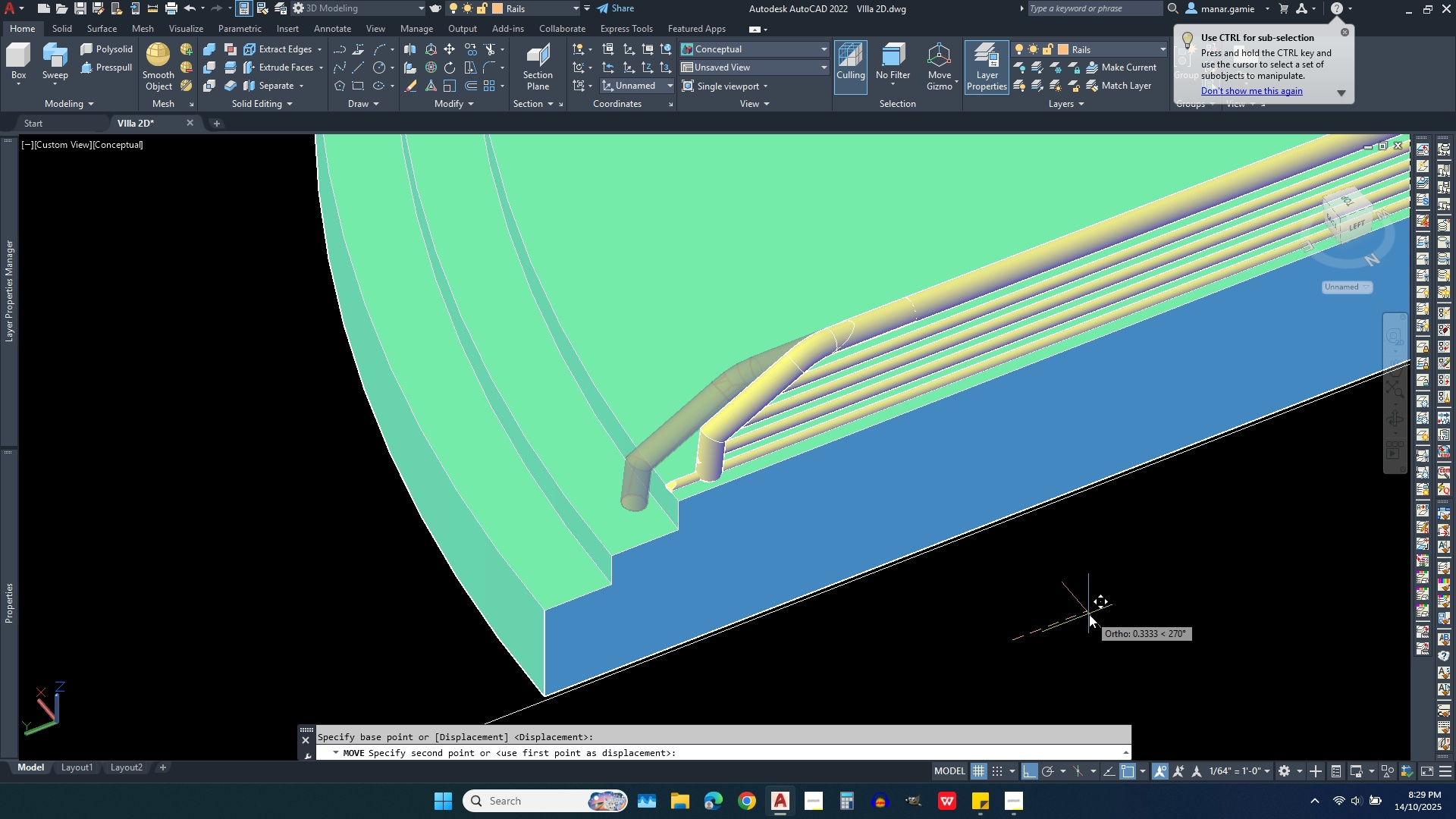 
wait(8.8)
 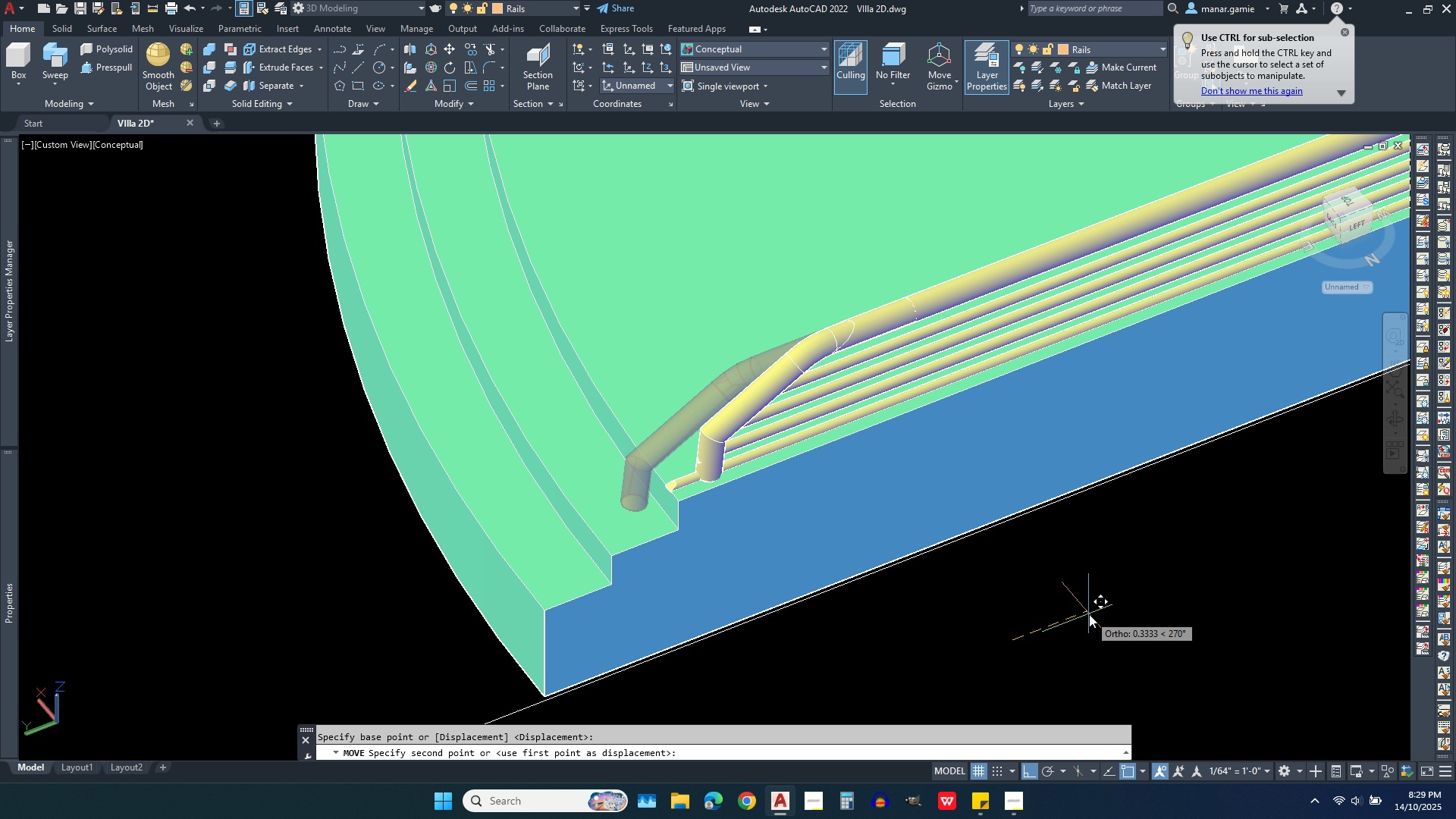 
left_click([1107, 612])
 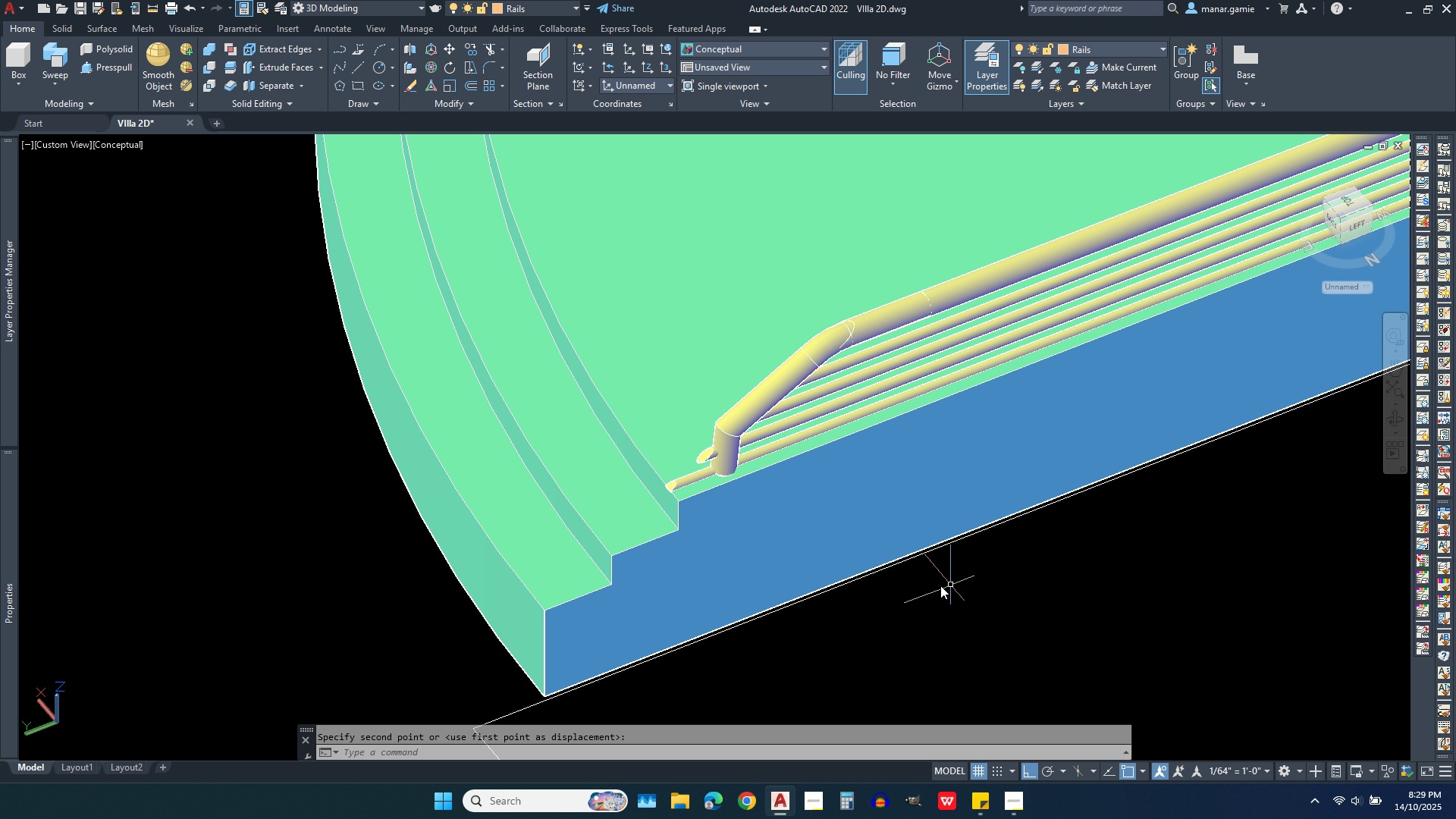 
scroll: coordinate [914, 580], scroll_direction: up, amount: 3.0
 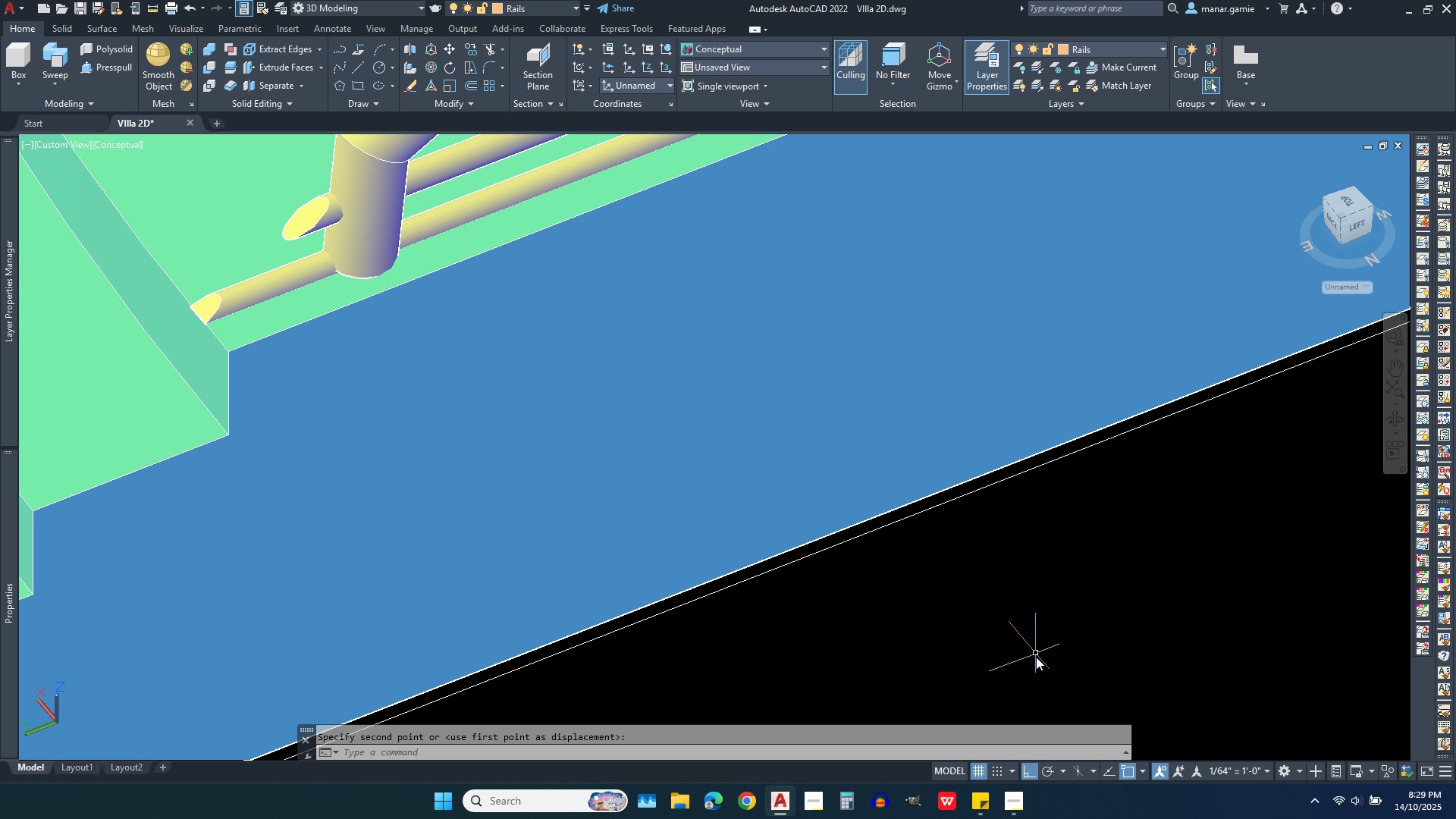 
scroll: coordinate [1038, 657], scroll_direction: down, amount: 1.0
 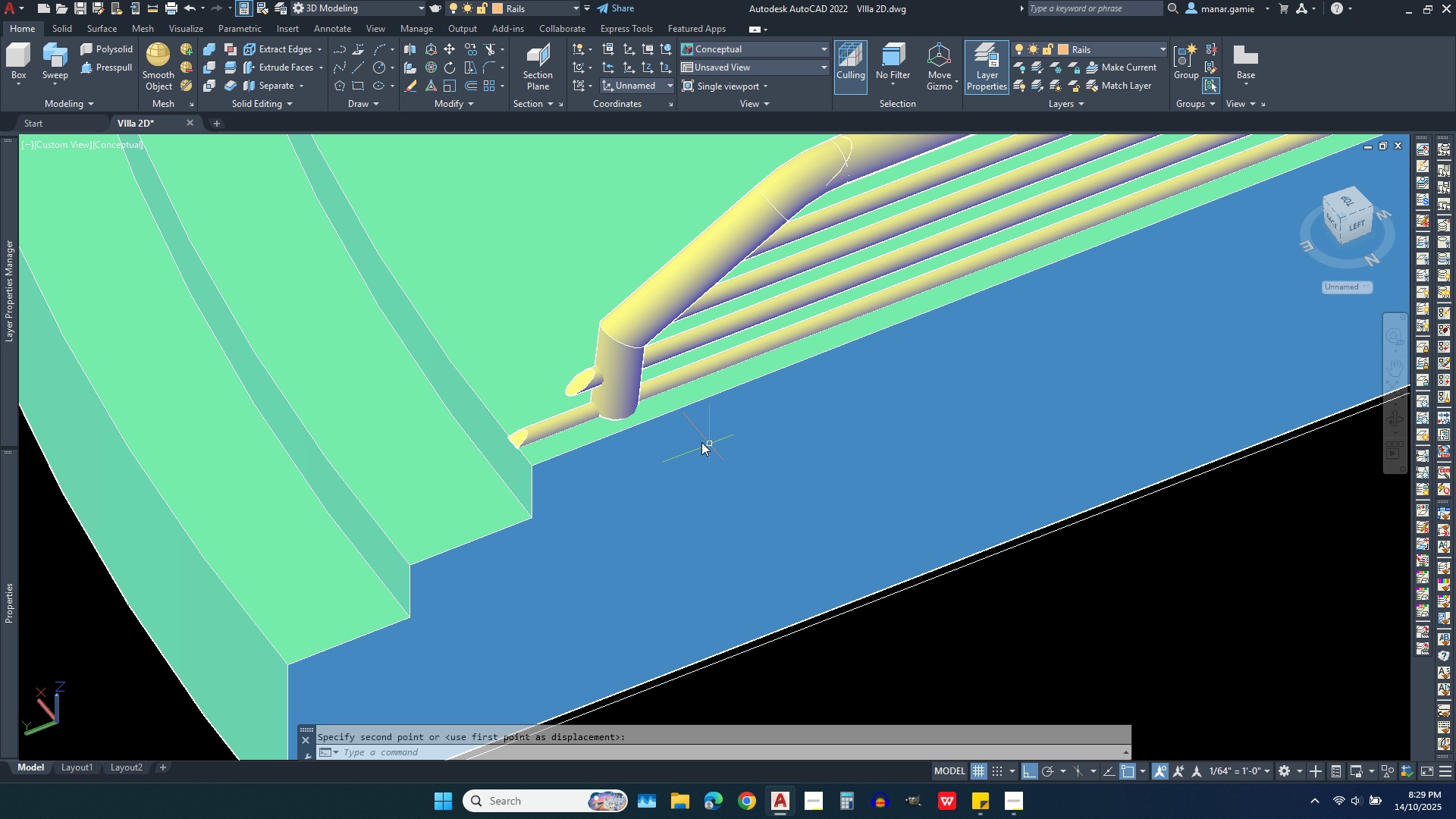 
scroll: coordinate [686, 434], scroll_direction: up, amount: 2.0
 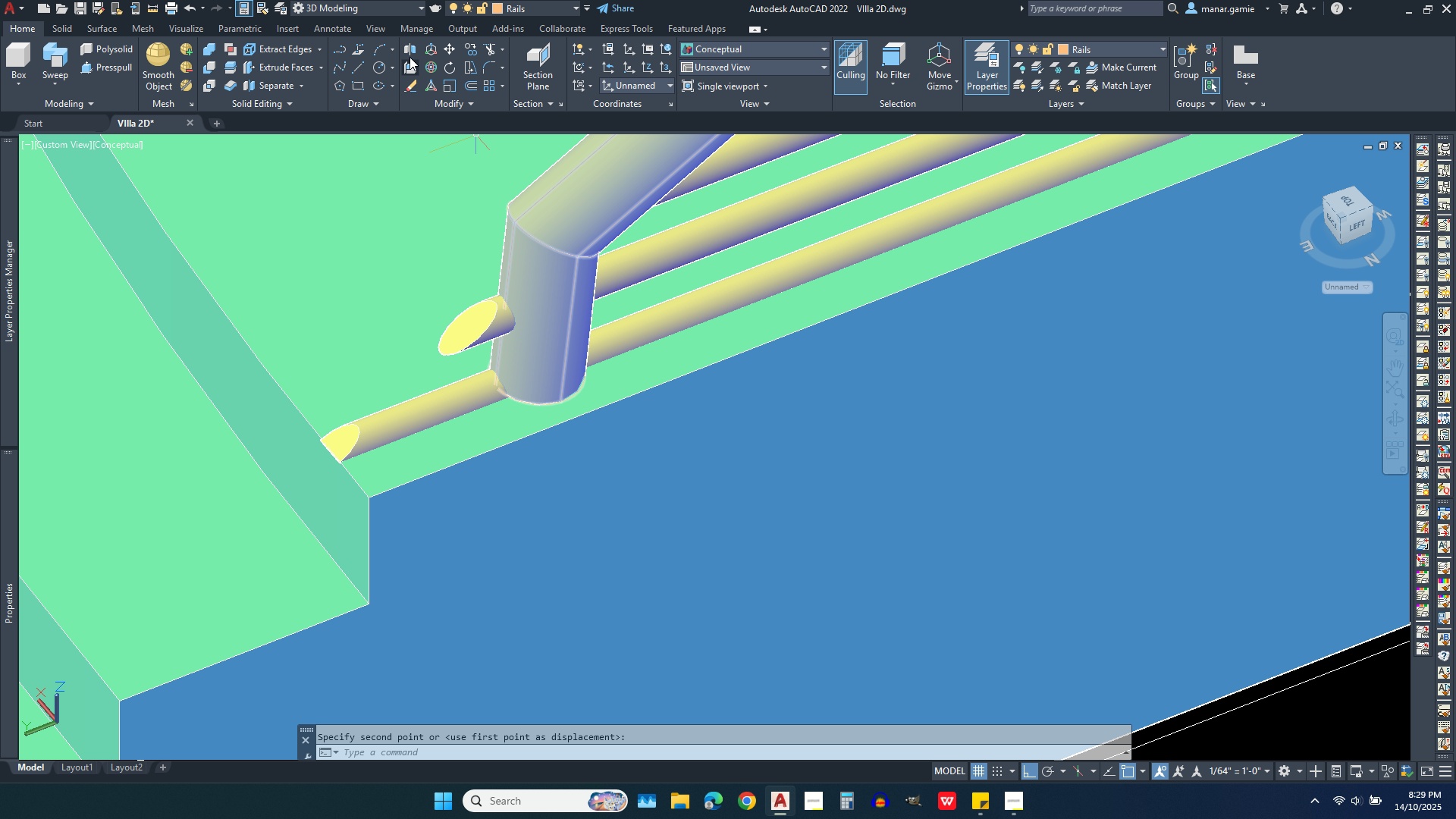 
wait(6.85)
 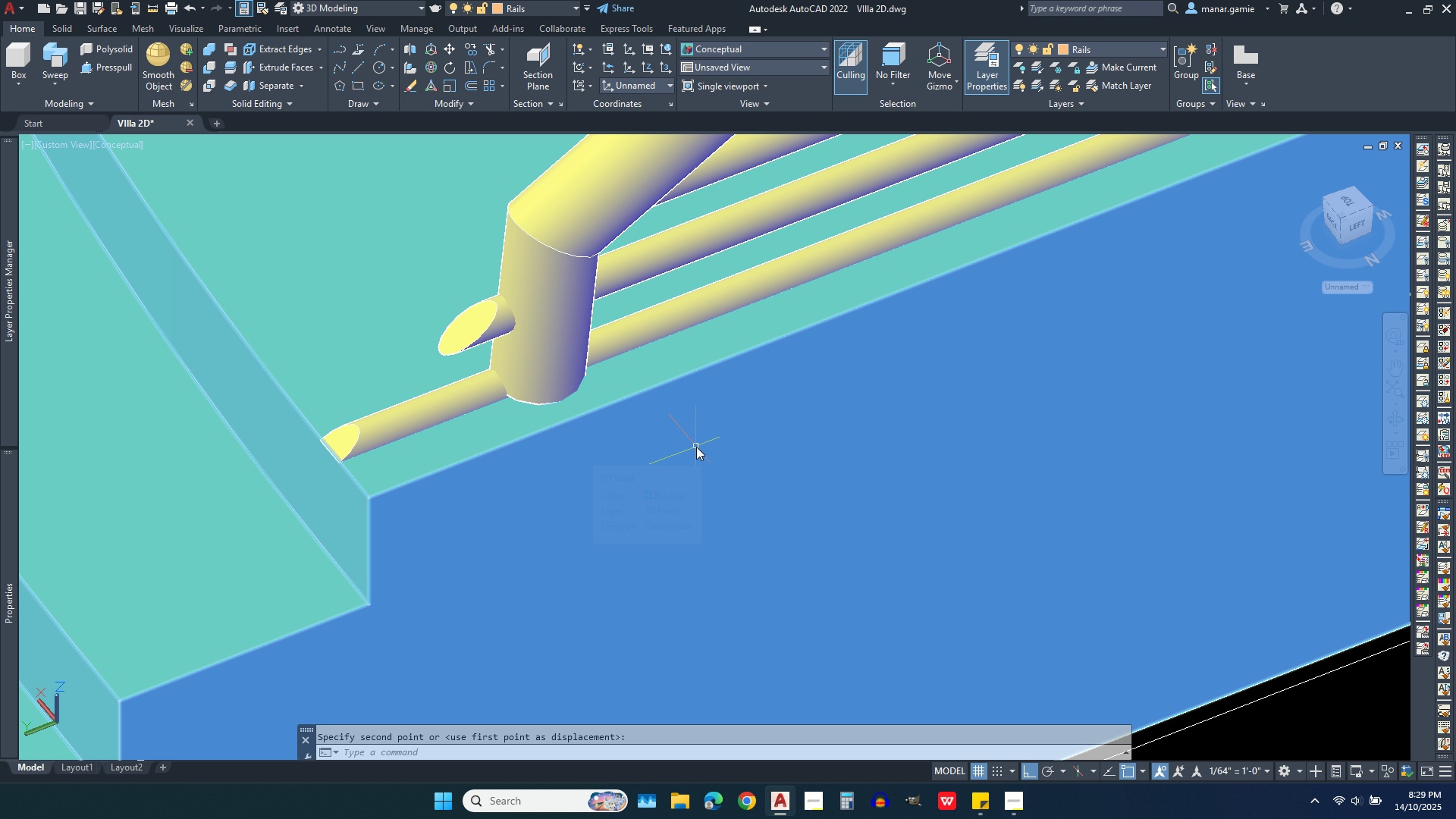 
left_click([229, 64])
 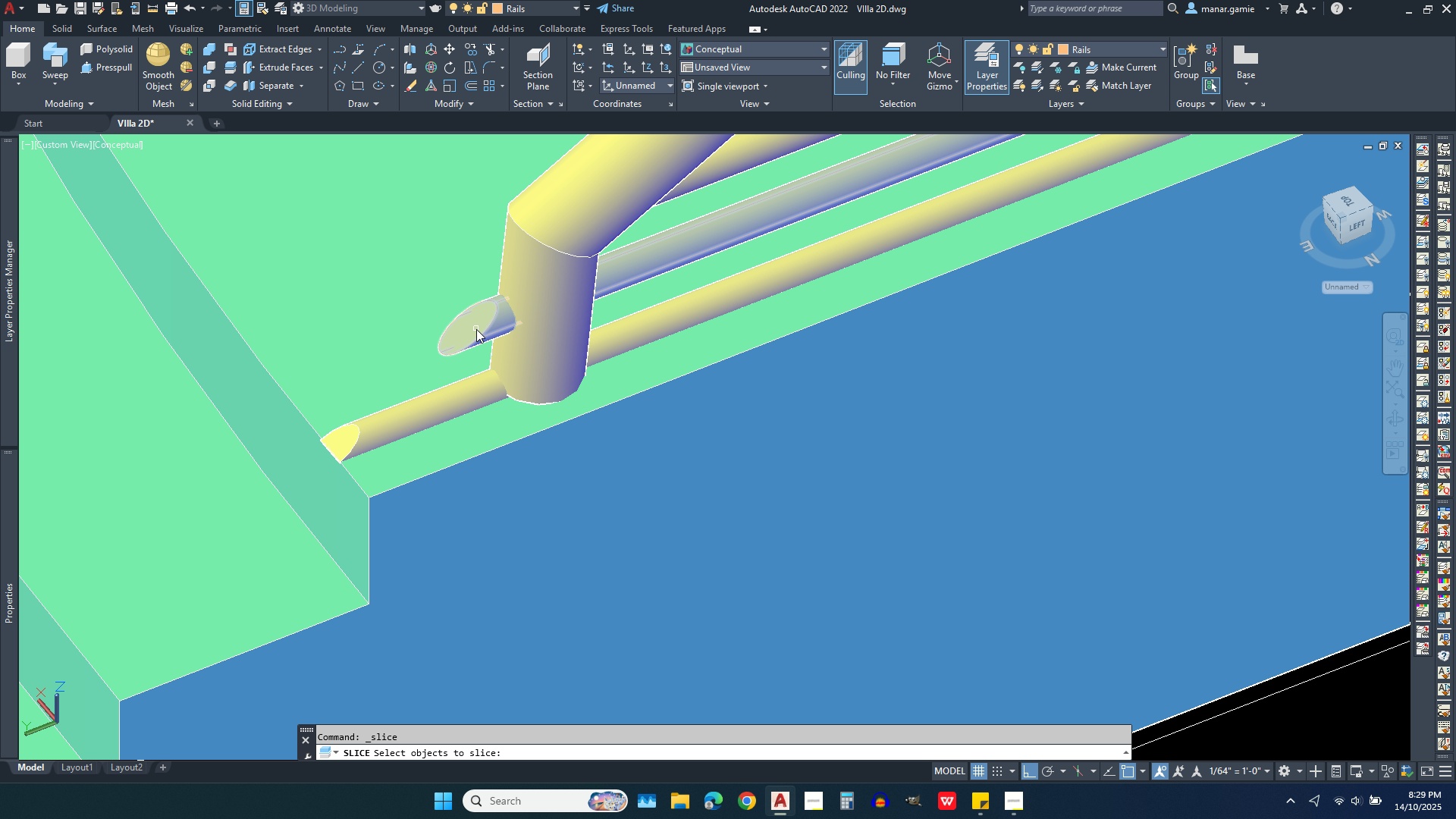 
left_click([476, 329])
 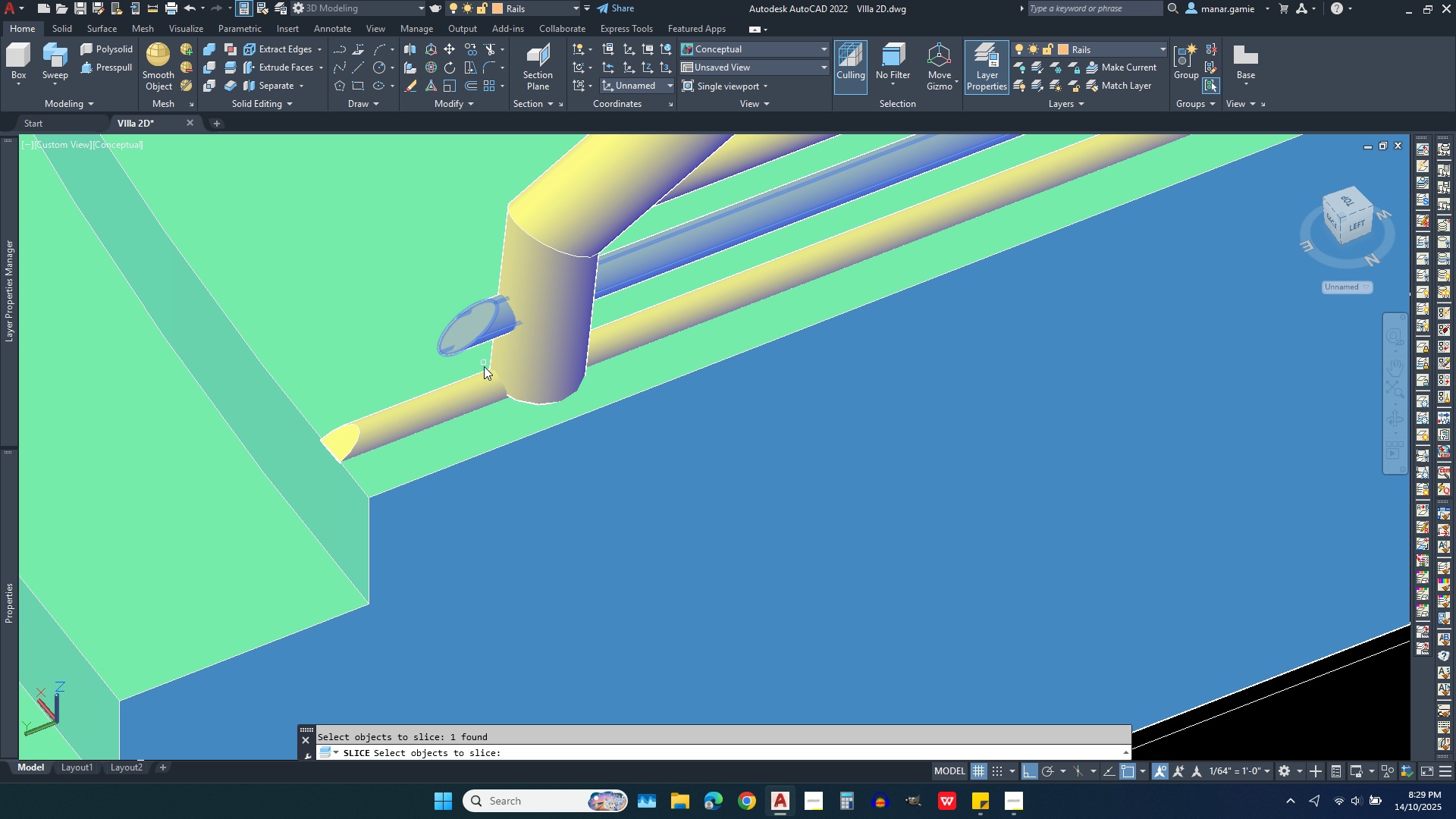 
left_click([484, 390])
 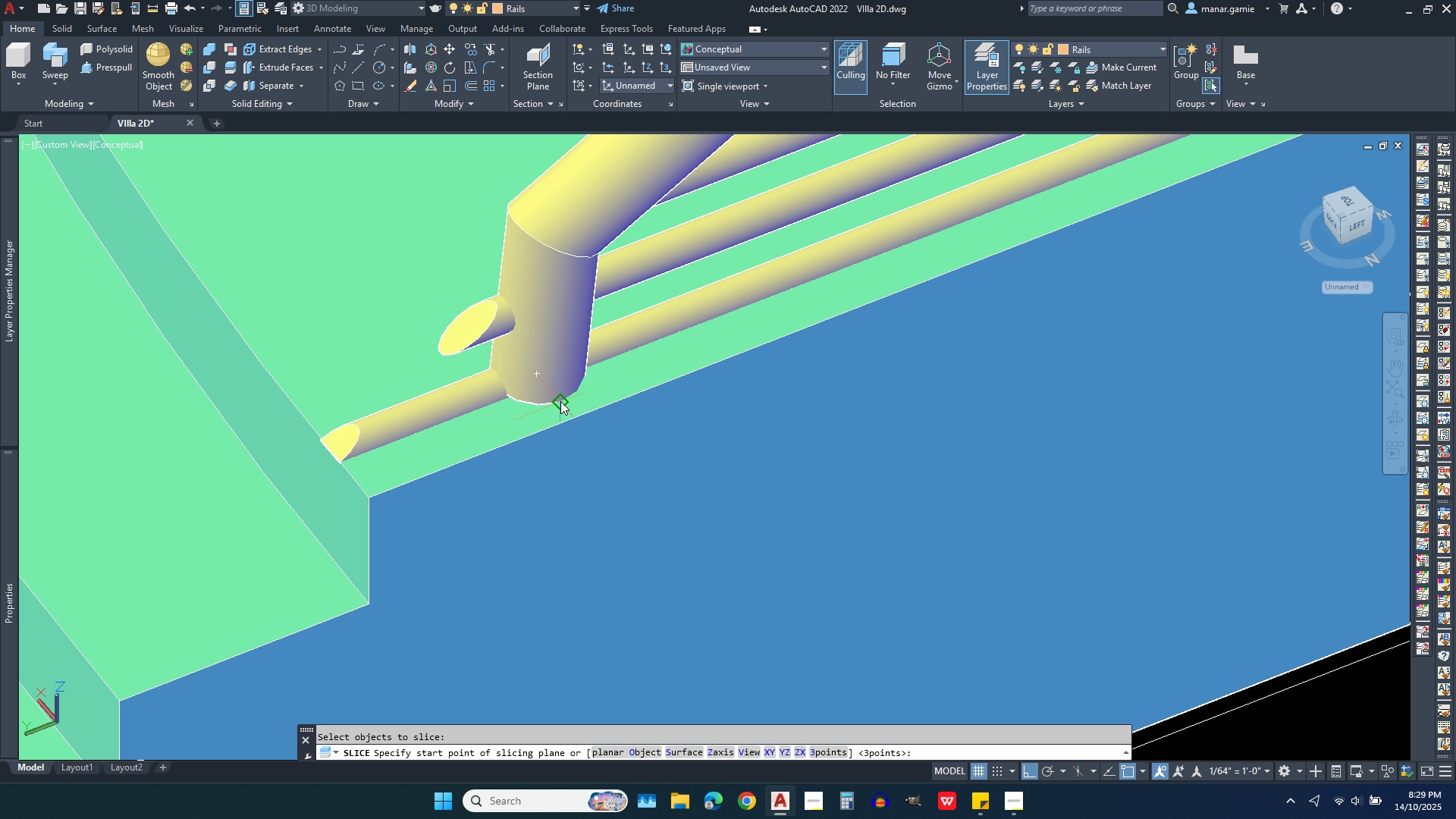 
right_click([560, 401])
 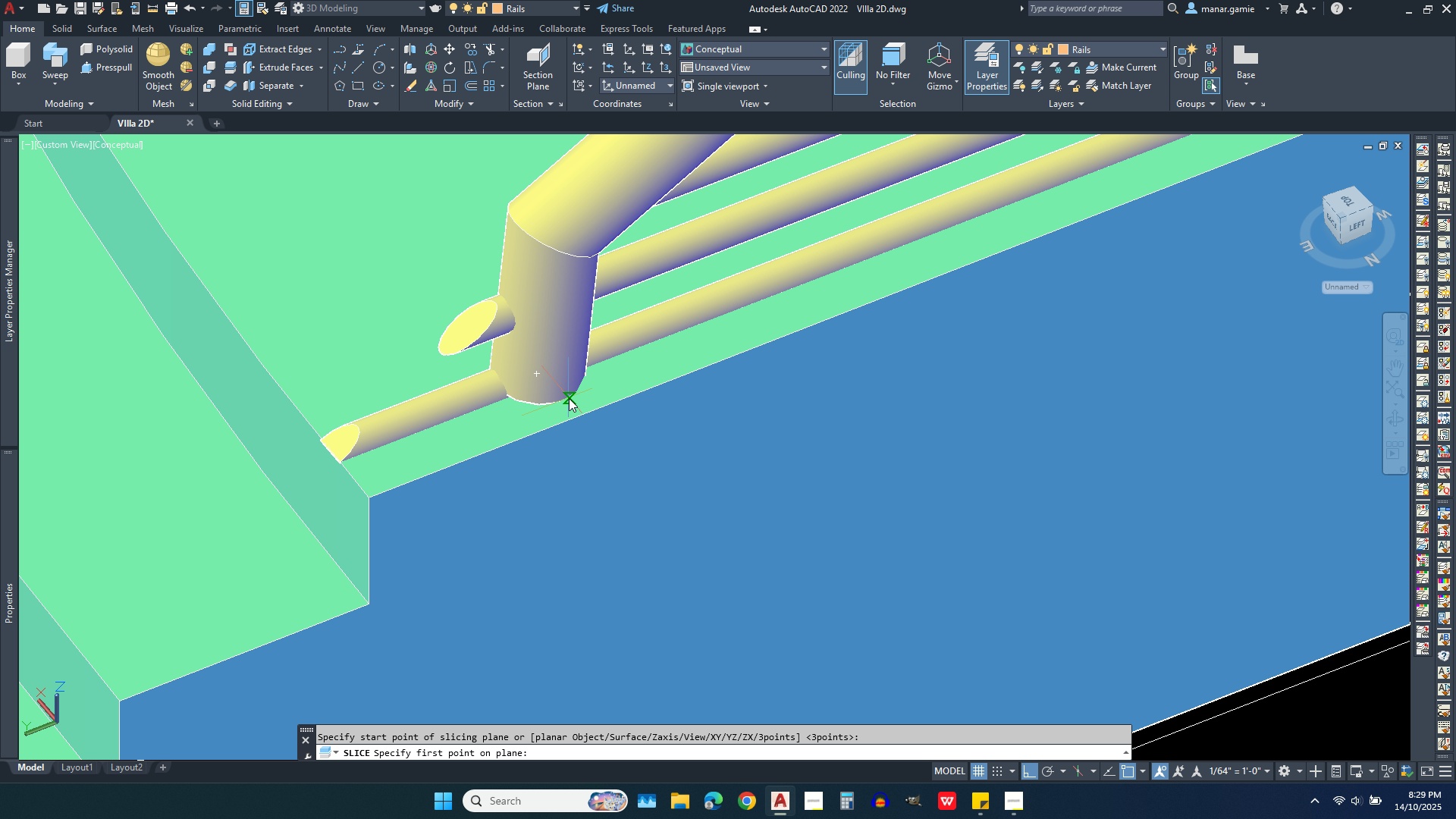 
left_click([563, 398])
 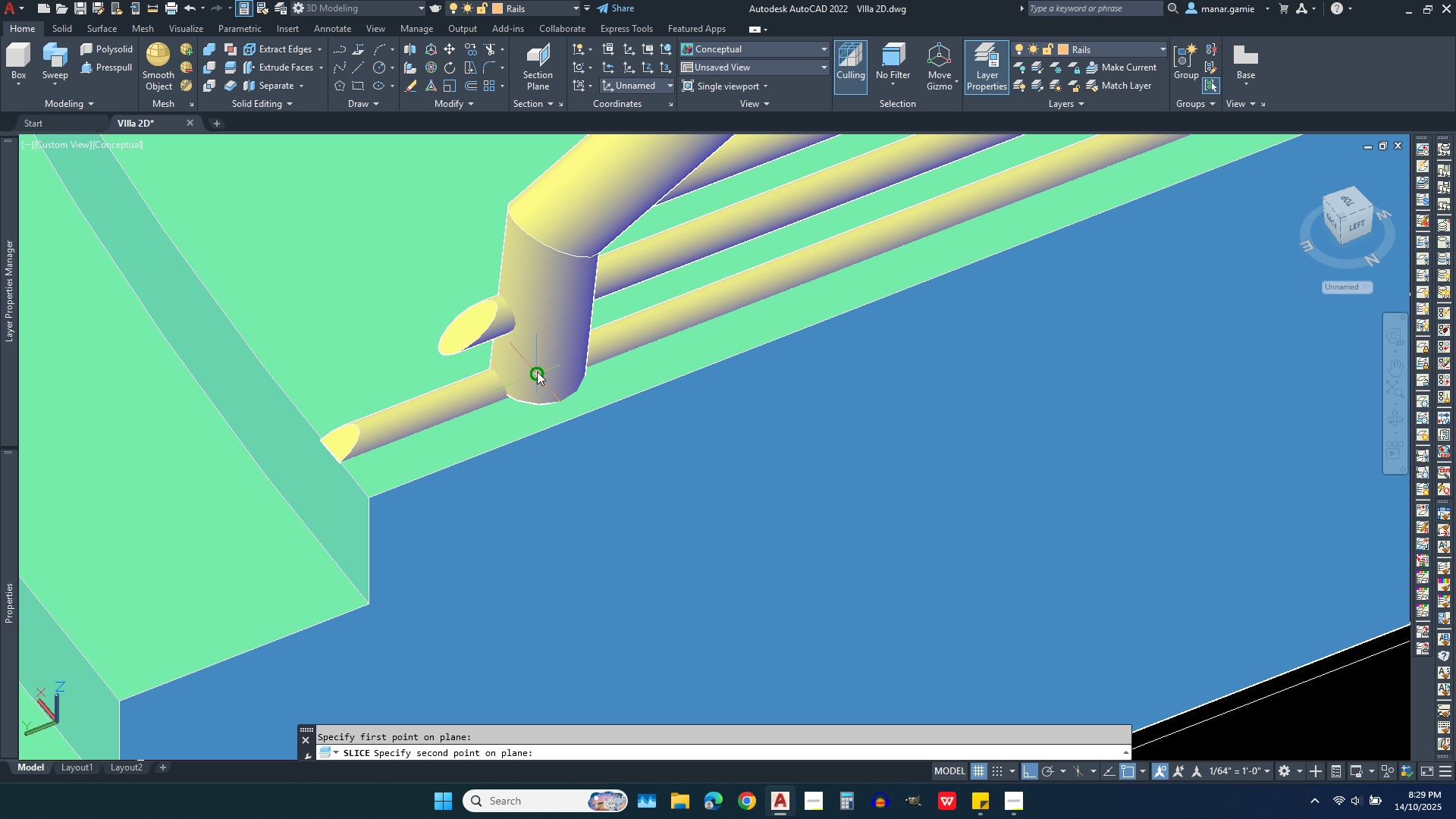 
left_click([537, 372])
 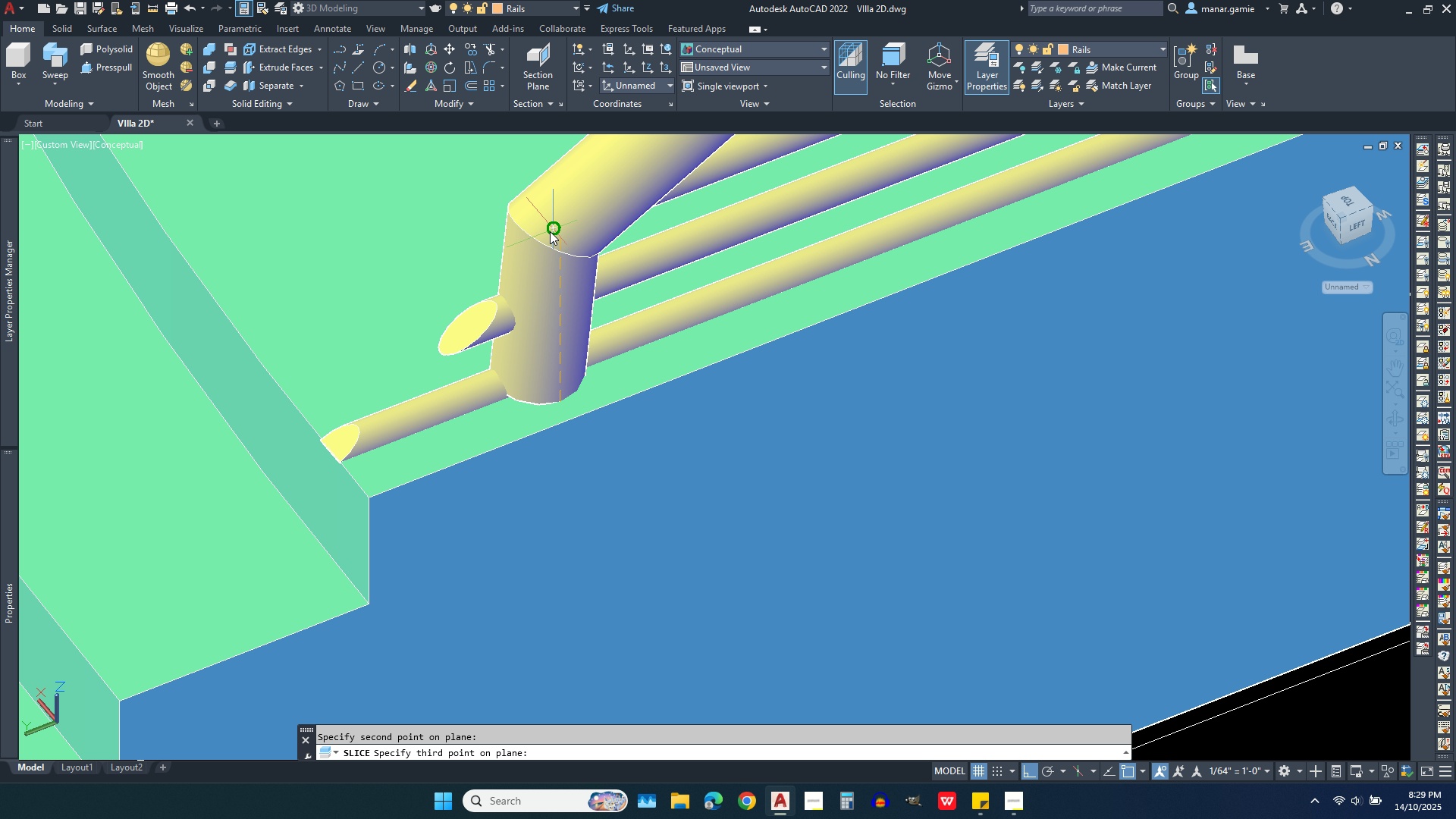 
left_click([550, 231])
 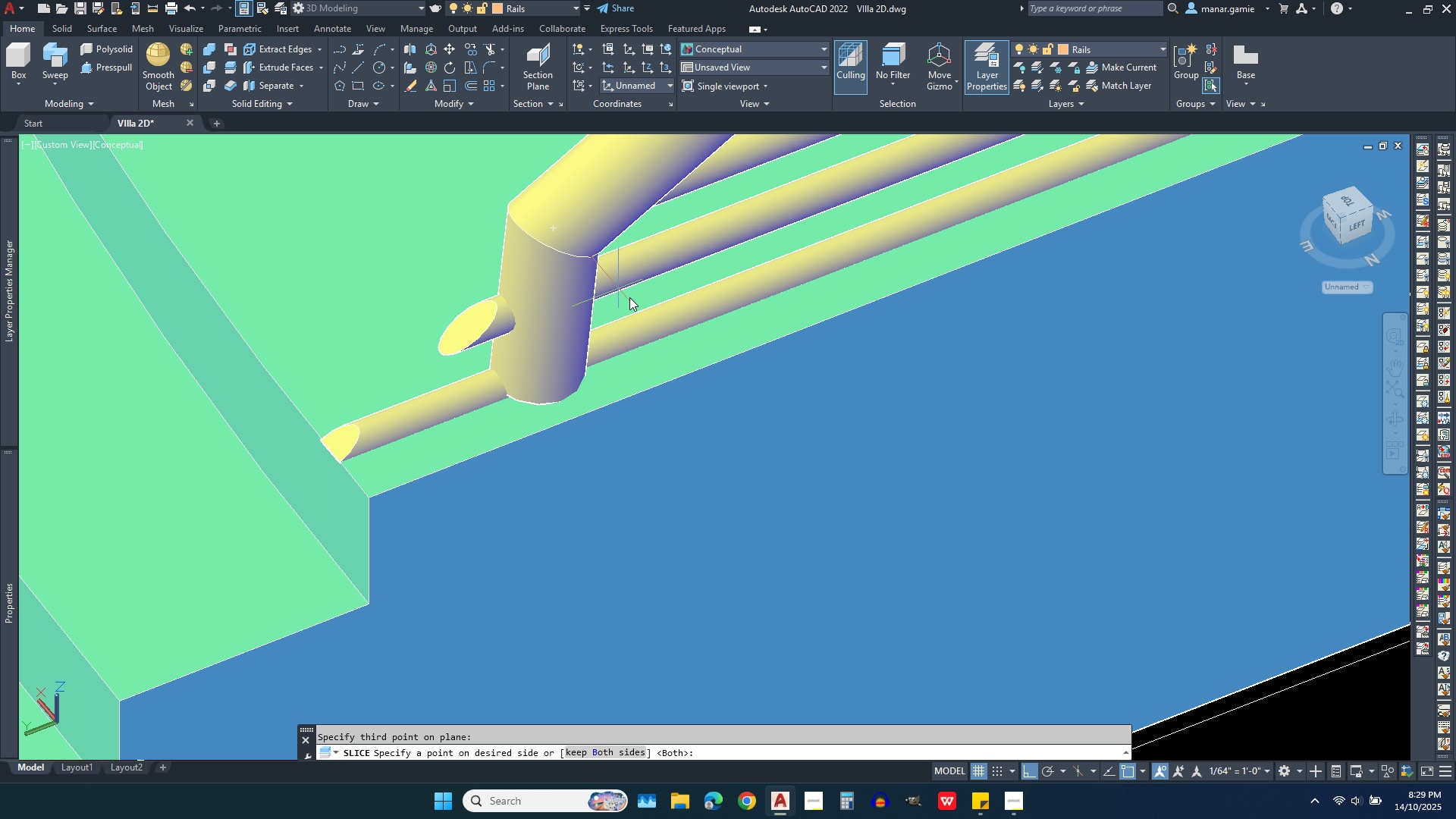 
left_click([656, 253])
 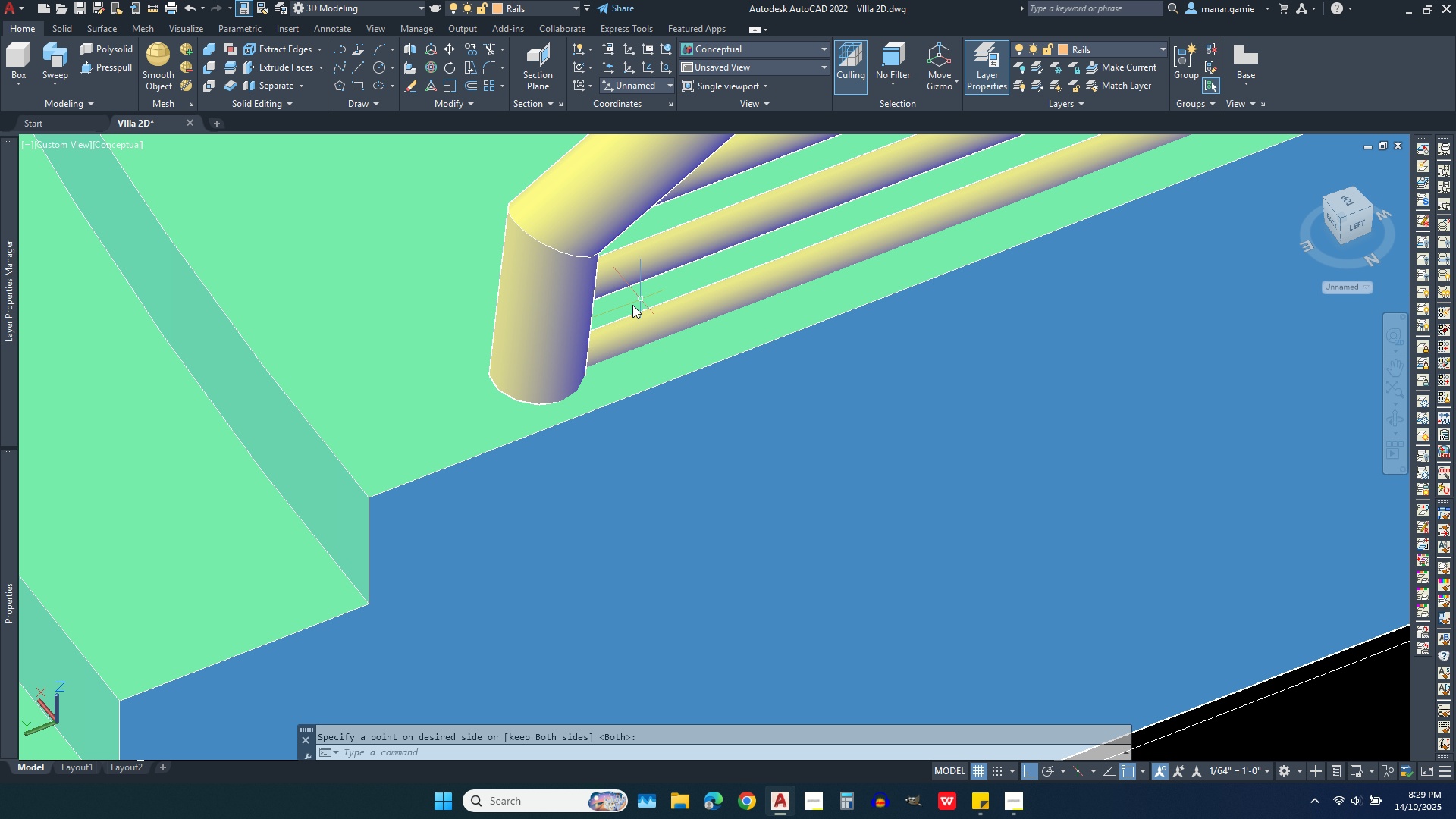 
scroll: coordinate [617, 318], scroll_direction: down, amount: 4.0
 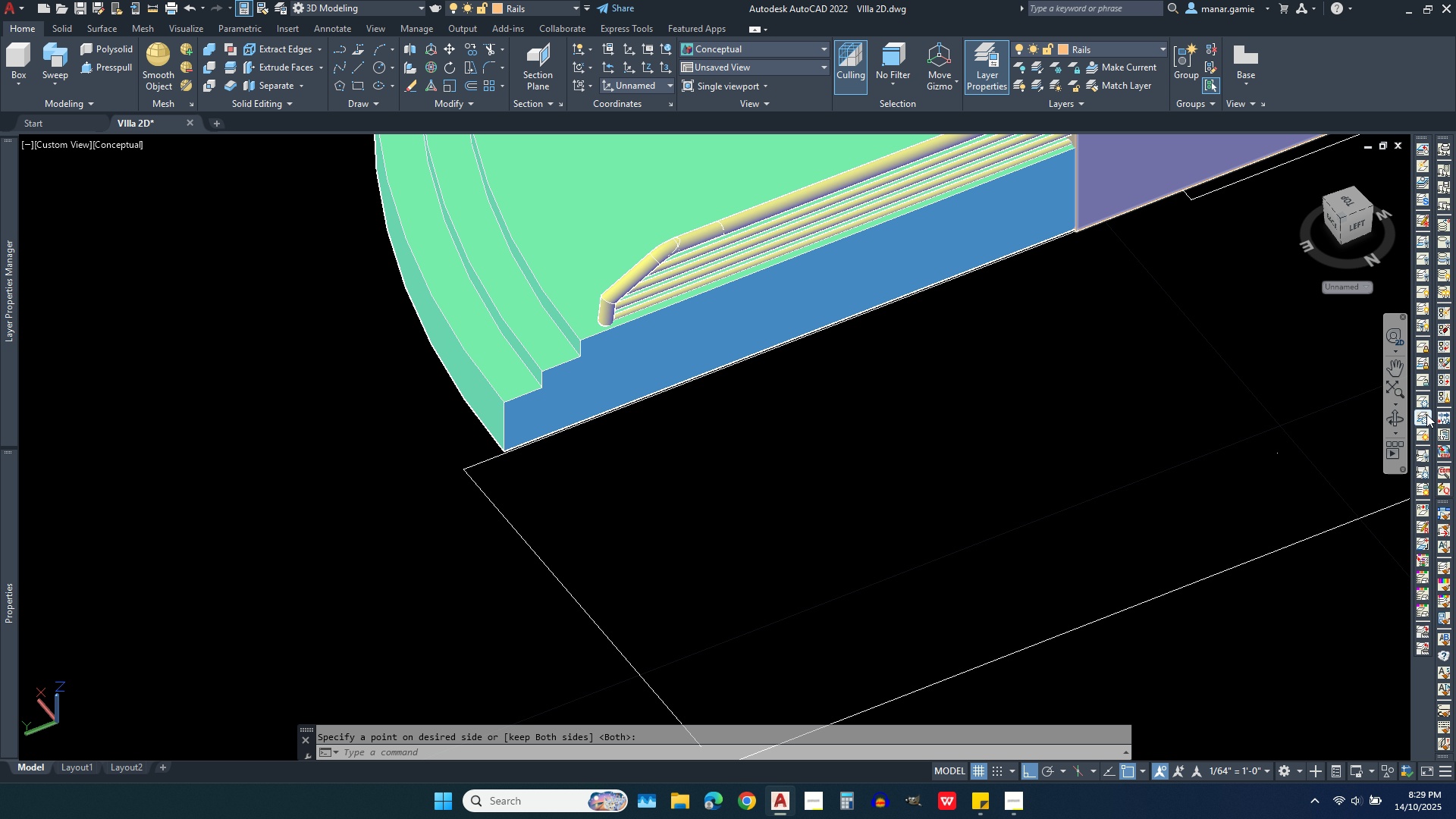 
left_click([1394, 417])
 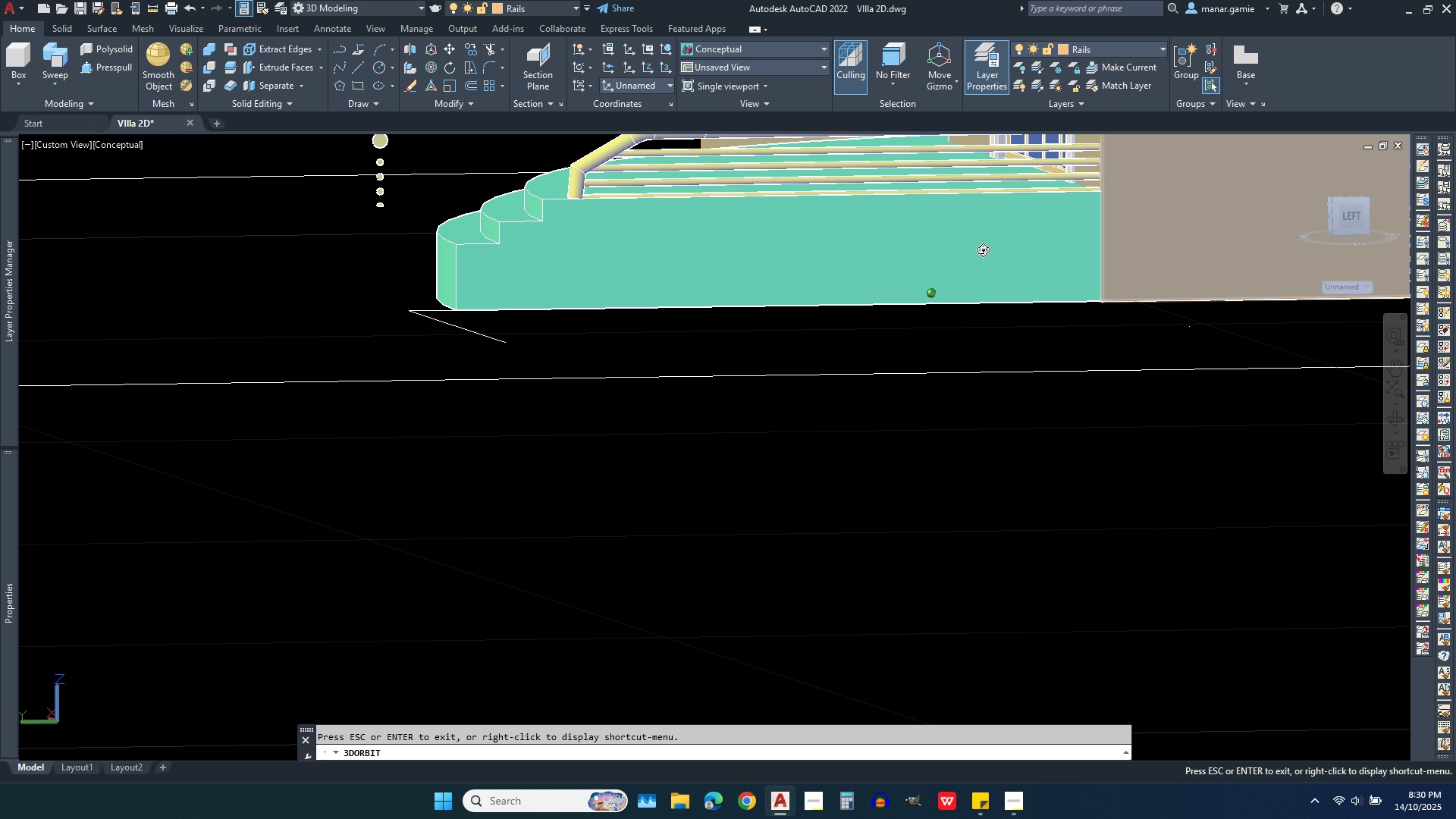 
scroll: coordinate [500, 385], scroll_direction: down, amount: 14.0
 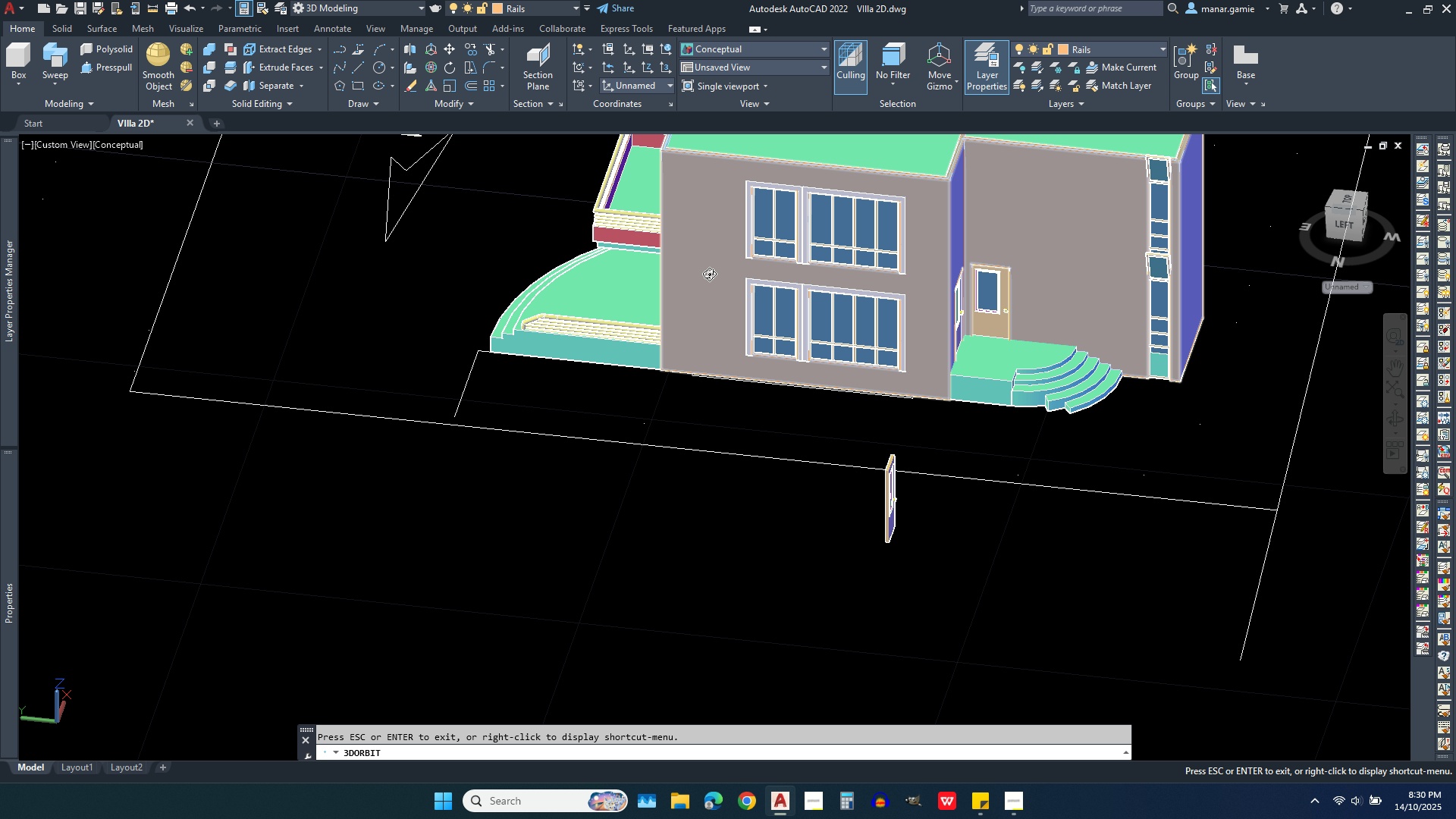 
scroll: coordinate [794, 241], scroll_direction: up, amount: 21.0
 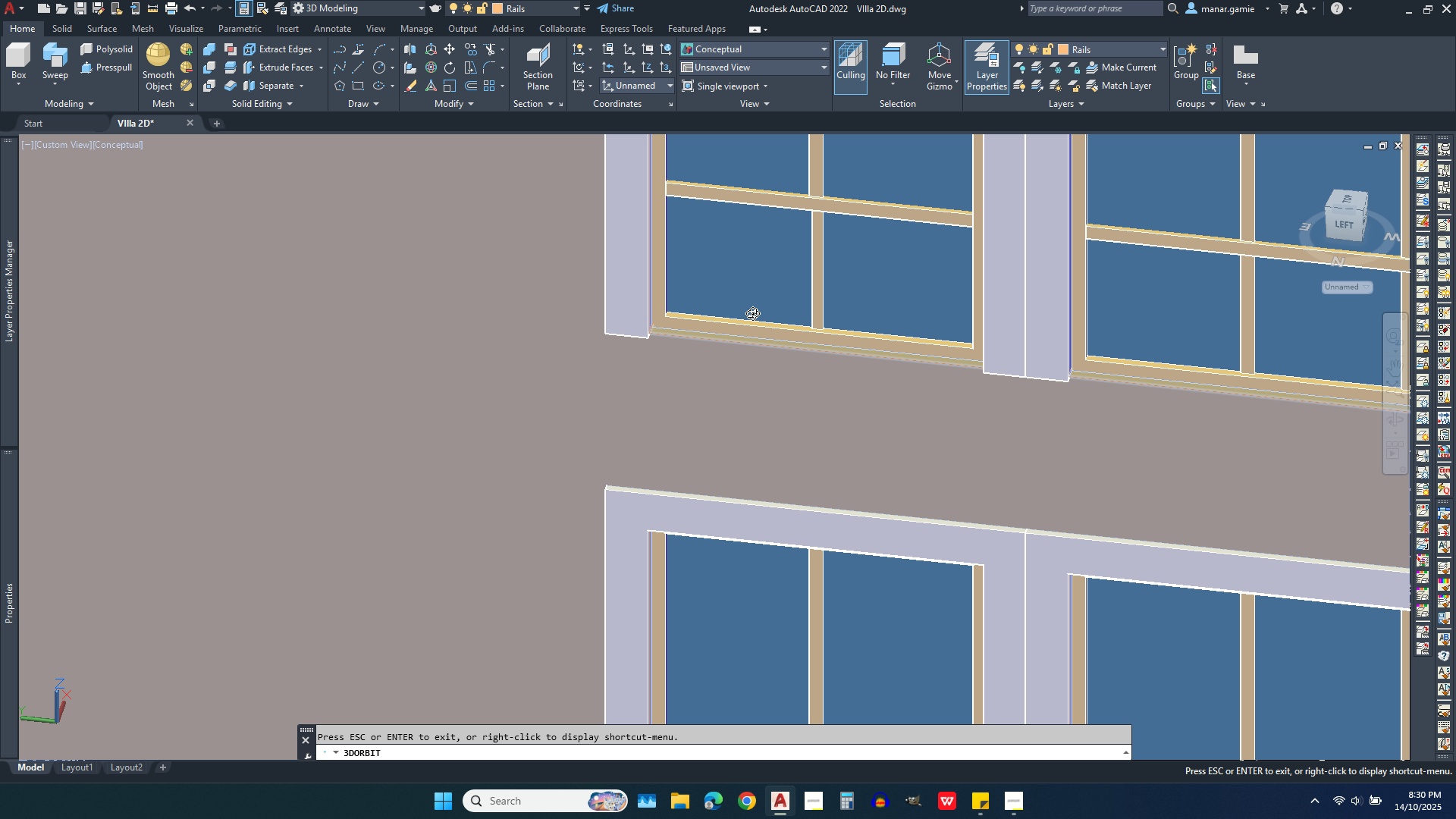 
scroll: coordinate [710, 483], scroll_direction: down, amount: 10.0
 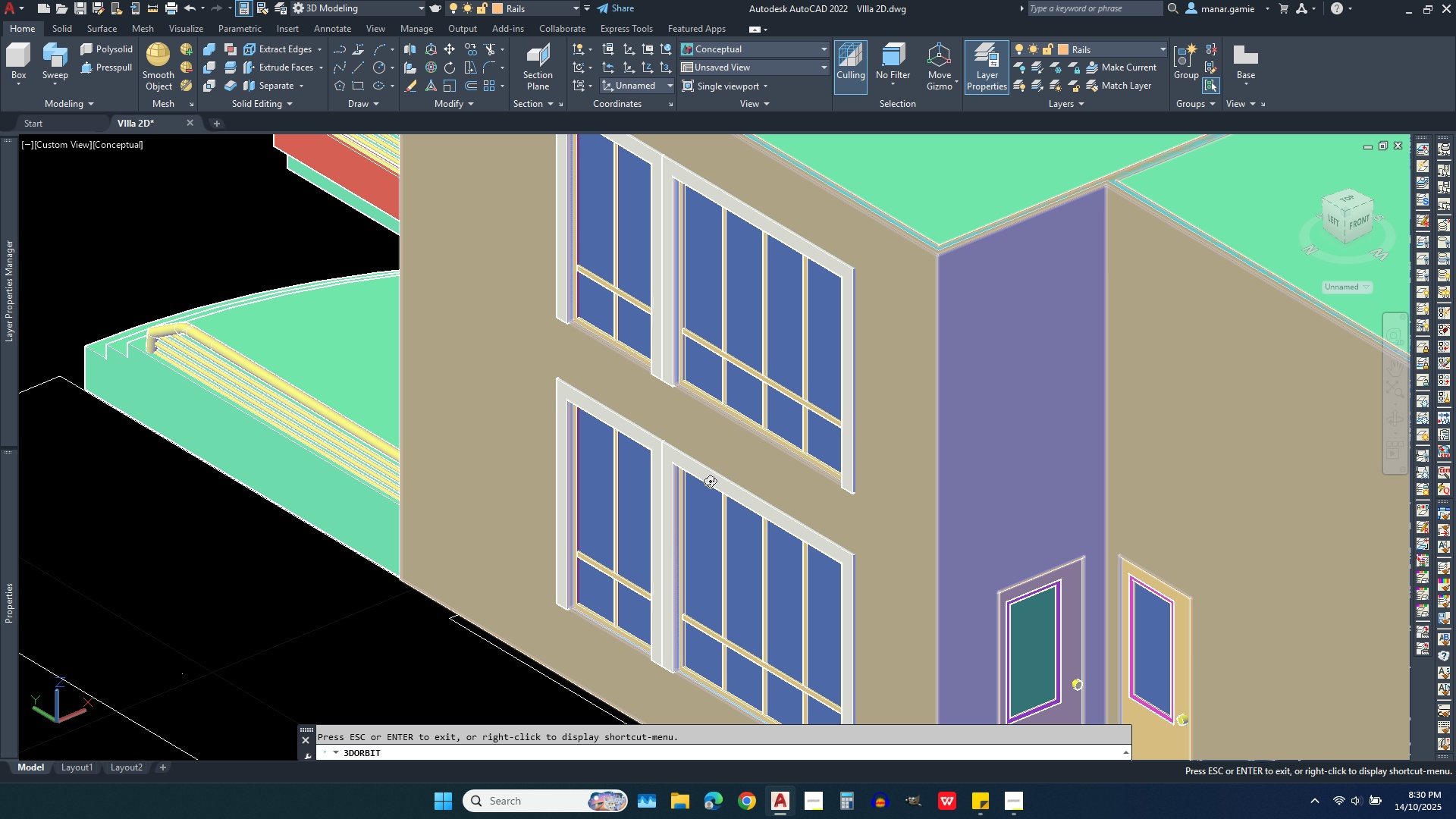 
scroll: coordinate [728, 422], scroll_direction: up, amount: 5.0
 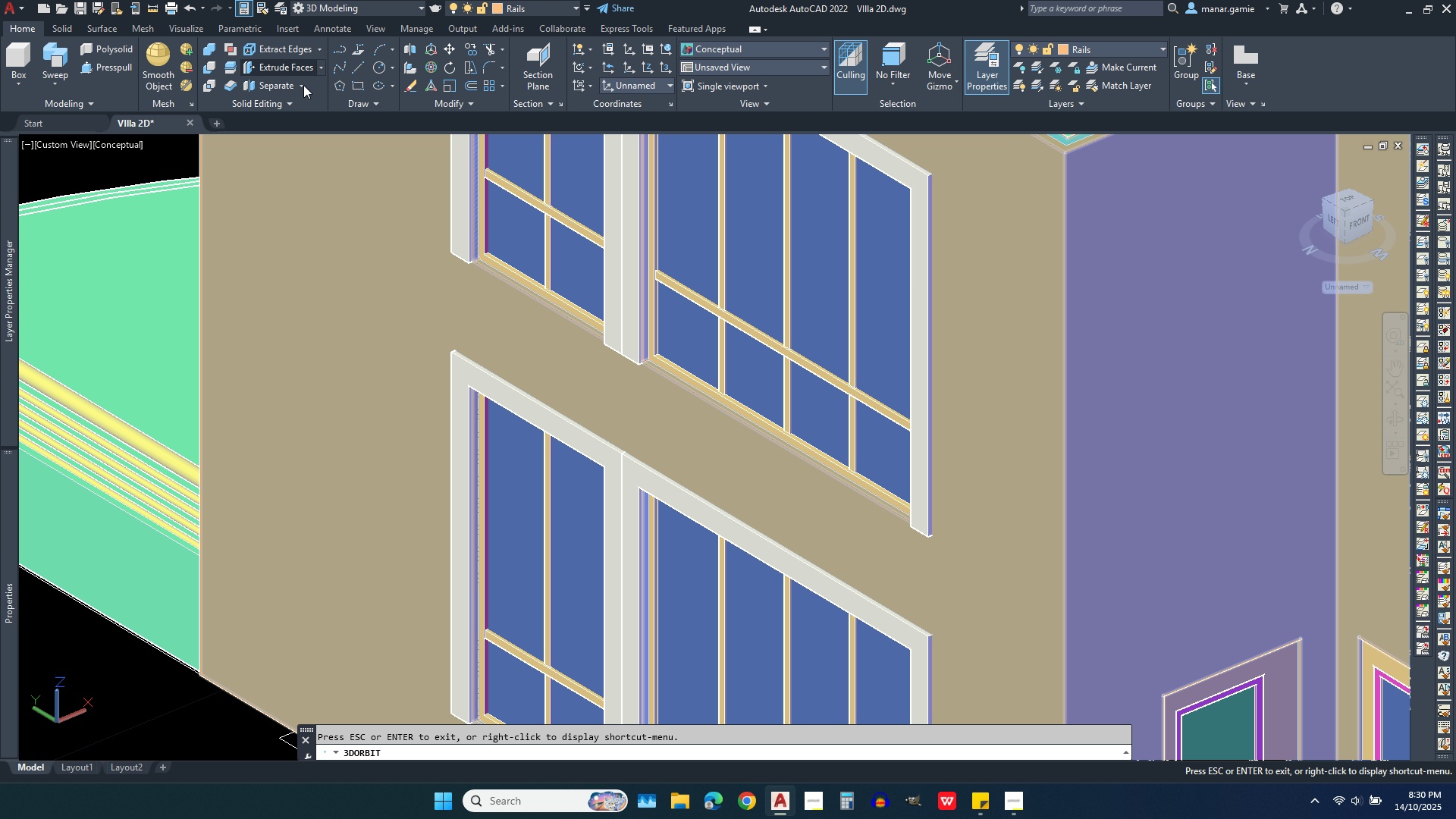 
key(Escape)
 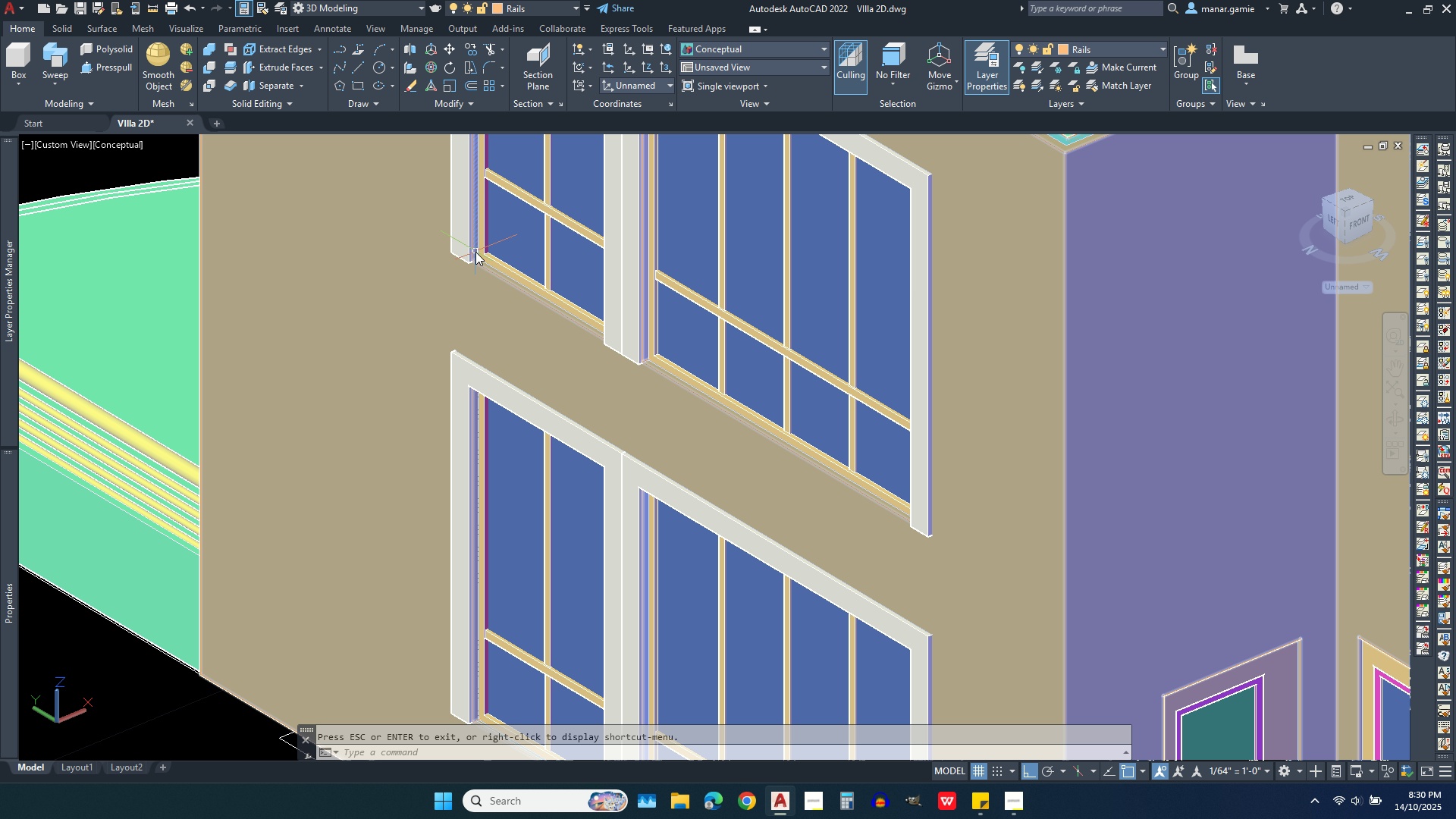 
scroll: coordinate [466, 305], scroll_direction: down, amount: 2.0
 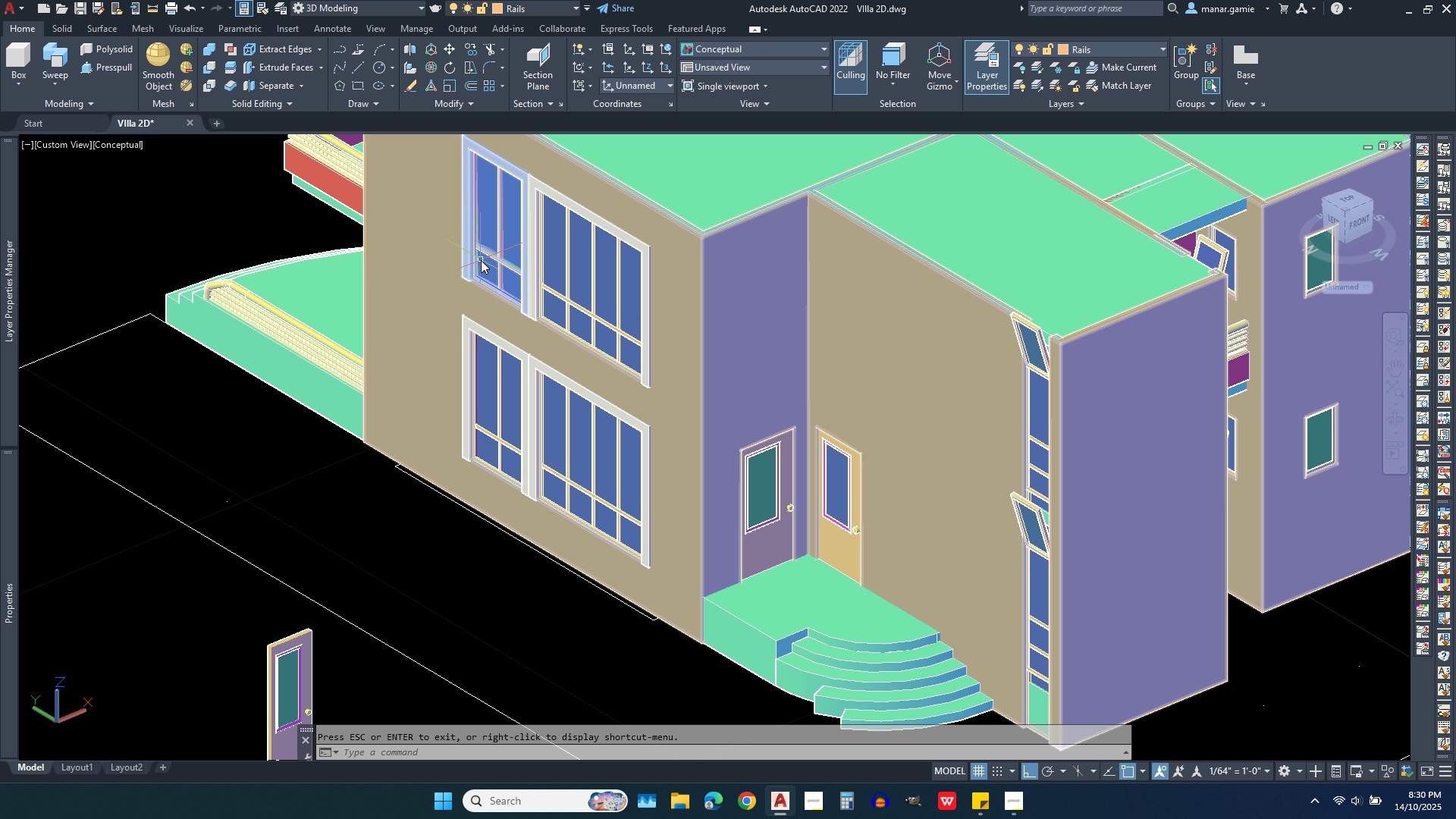 
scroll: coordinate [491, 287], scroll_direction: up, amount: 5.0
 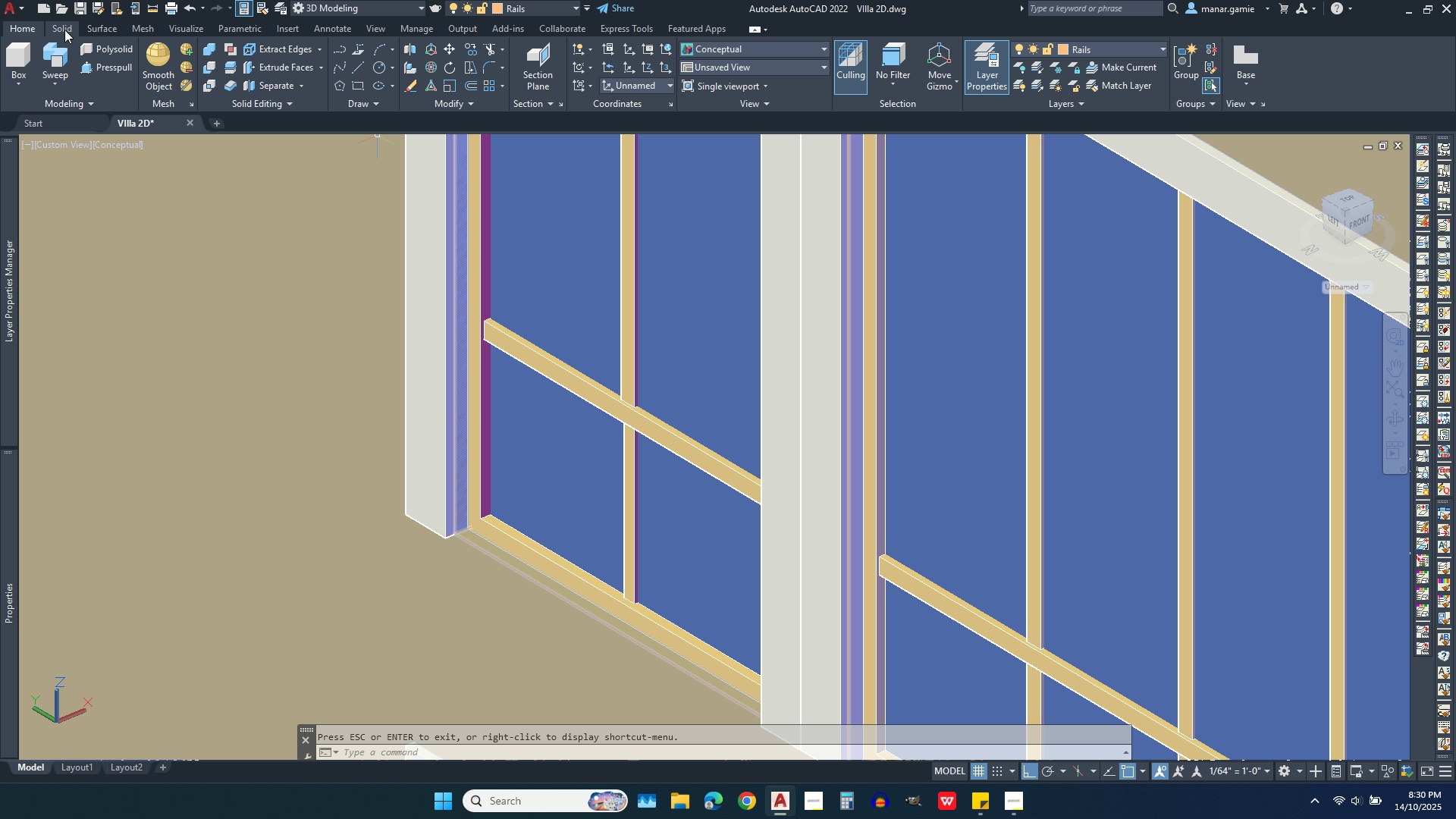 
wait(5.78)
 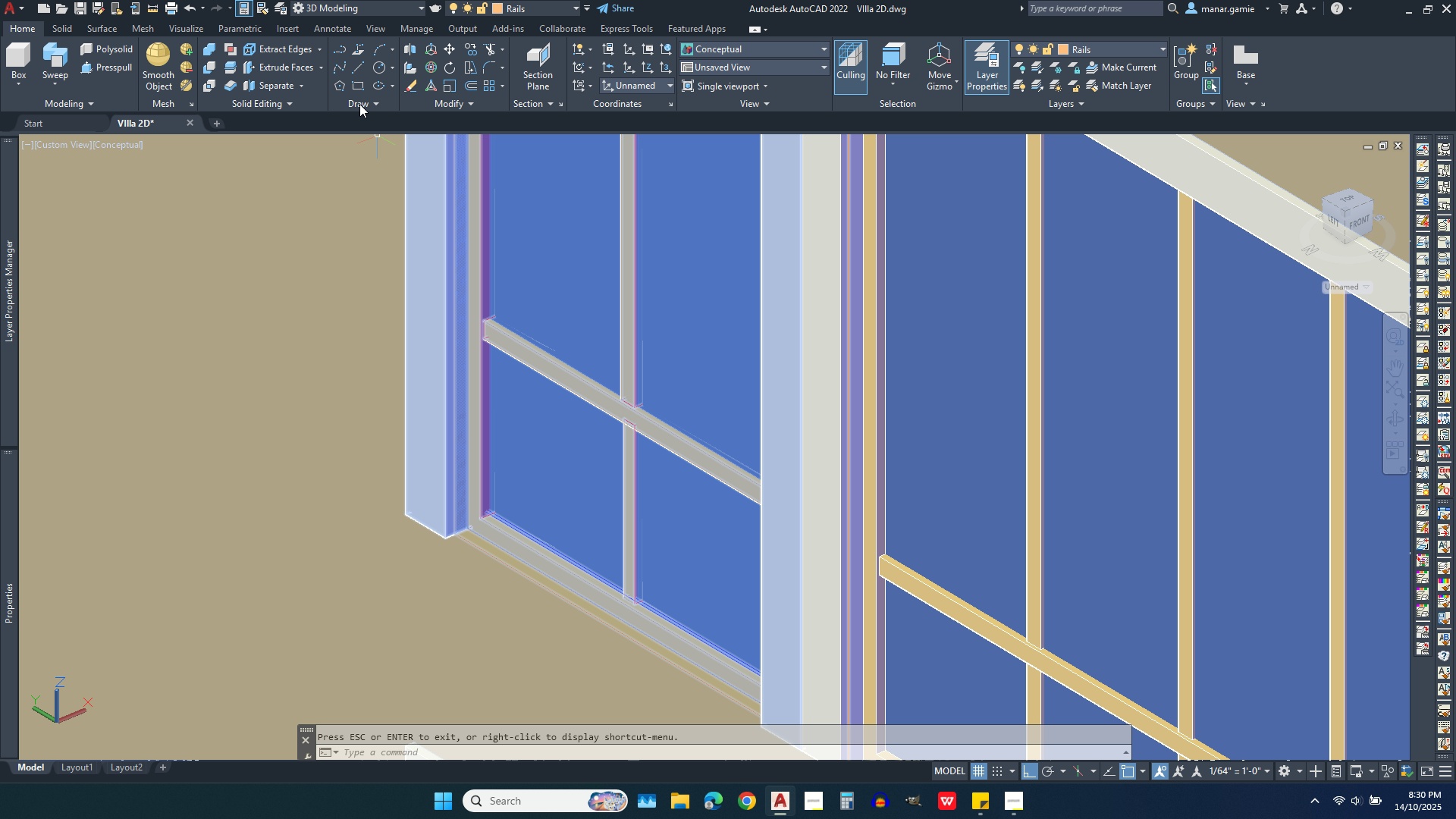 
left_click([149, 8])
 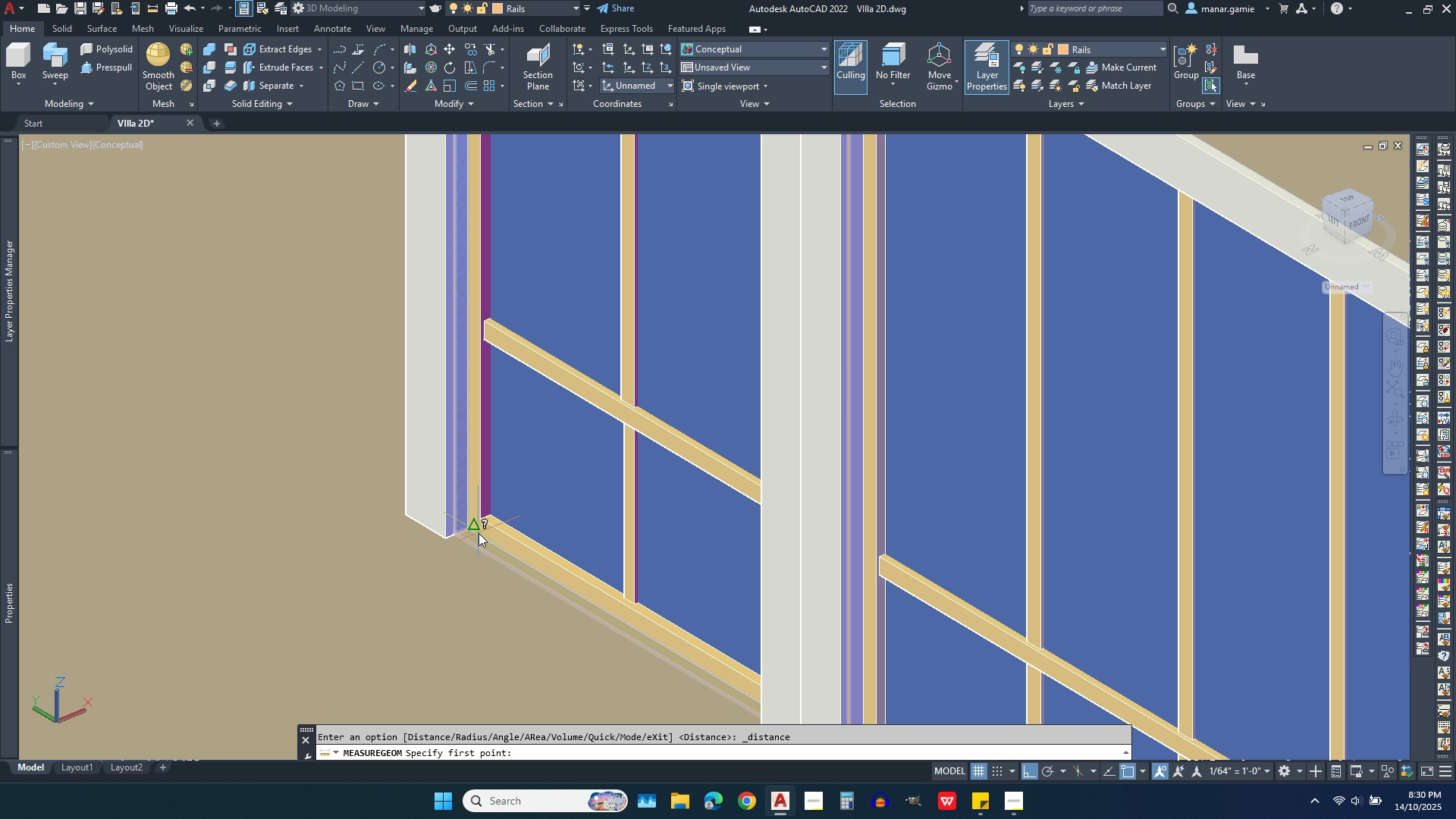 
left_click([468, 533])
 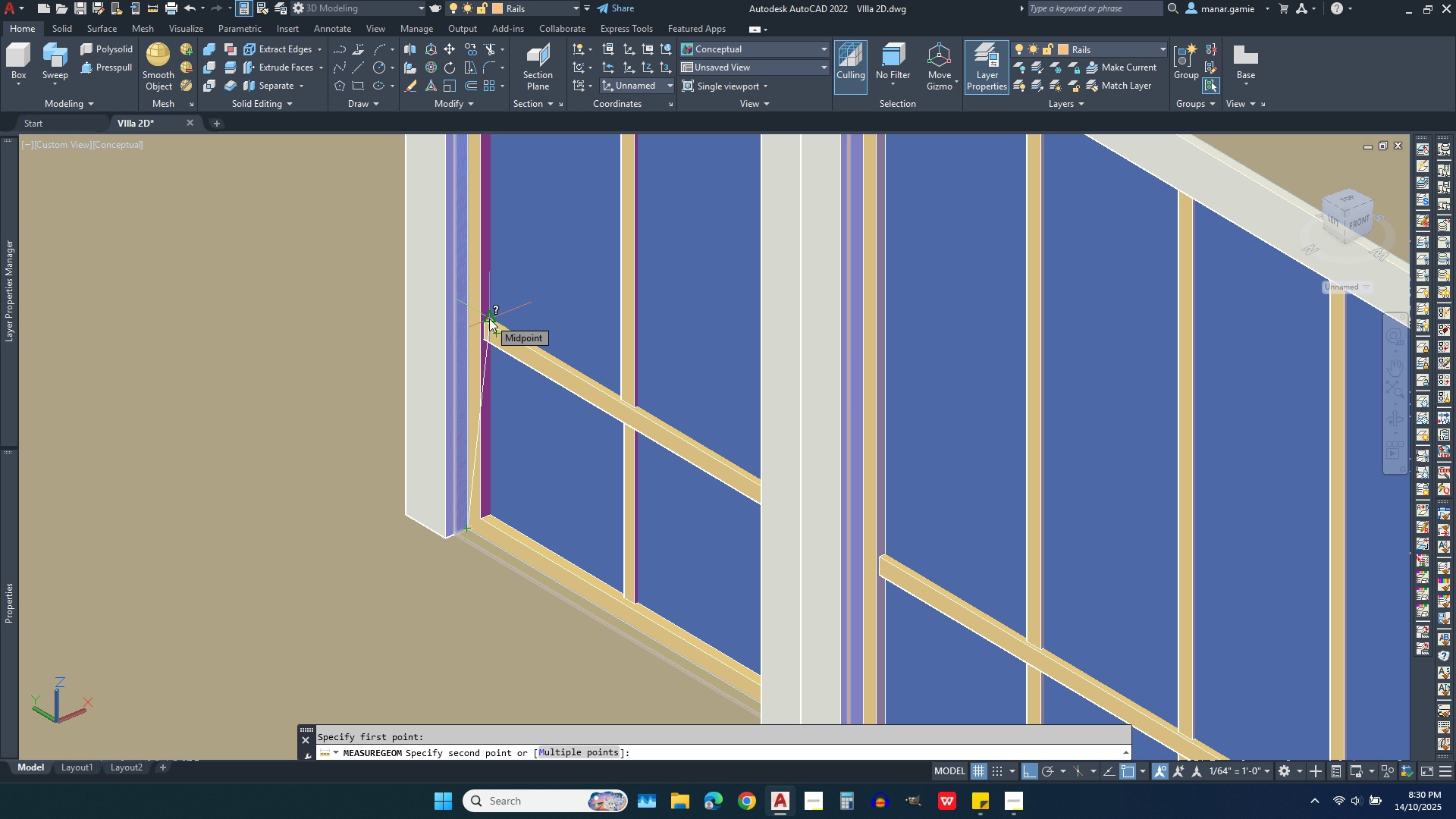 
wait(5.09)
 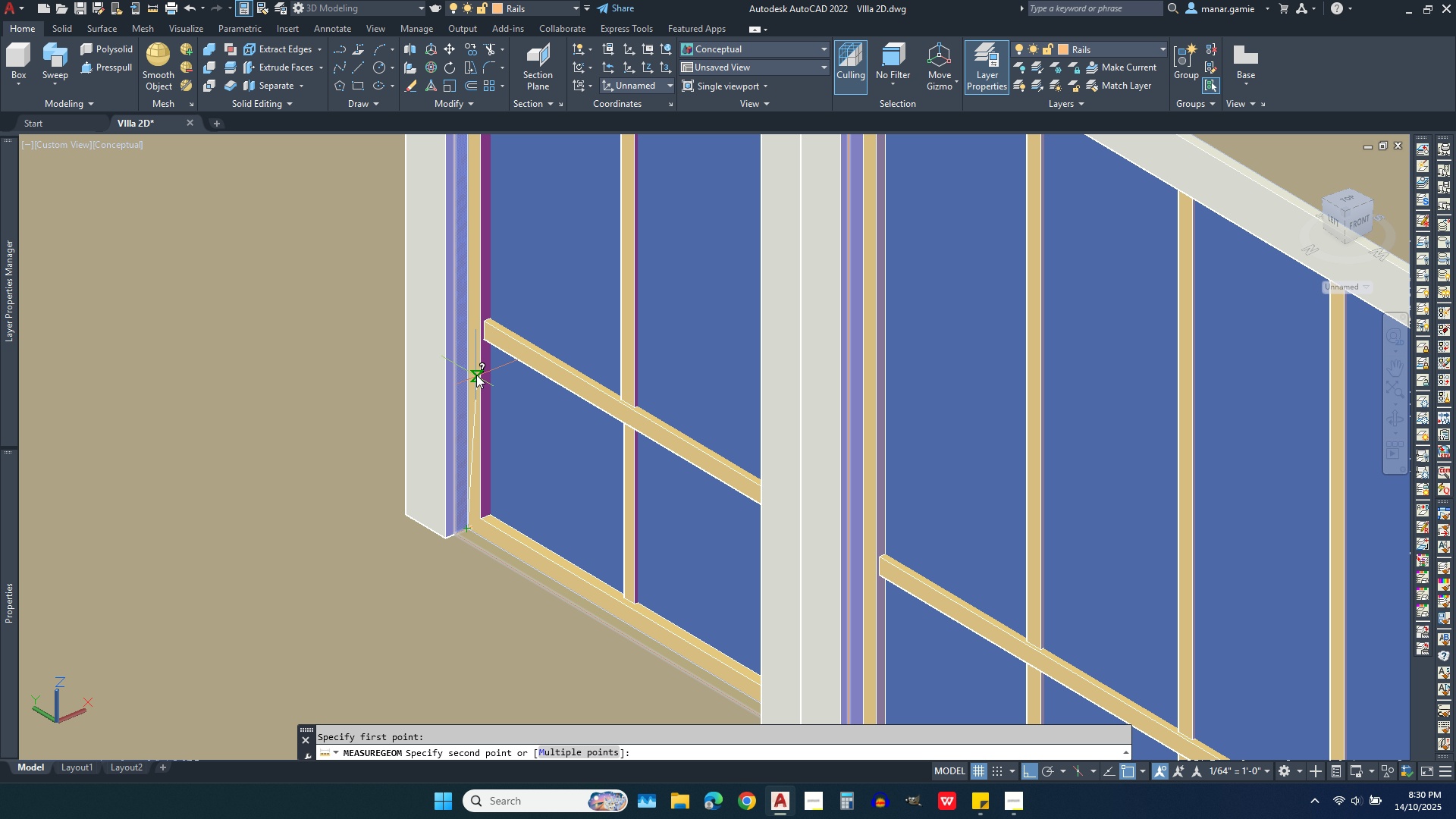 
left_click([479, 321])
 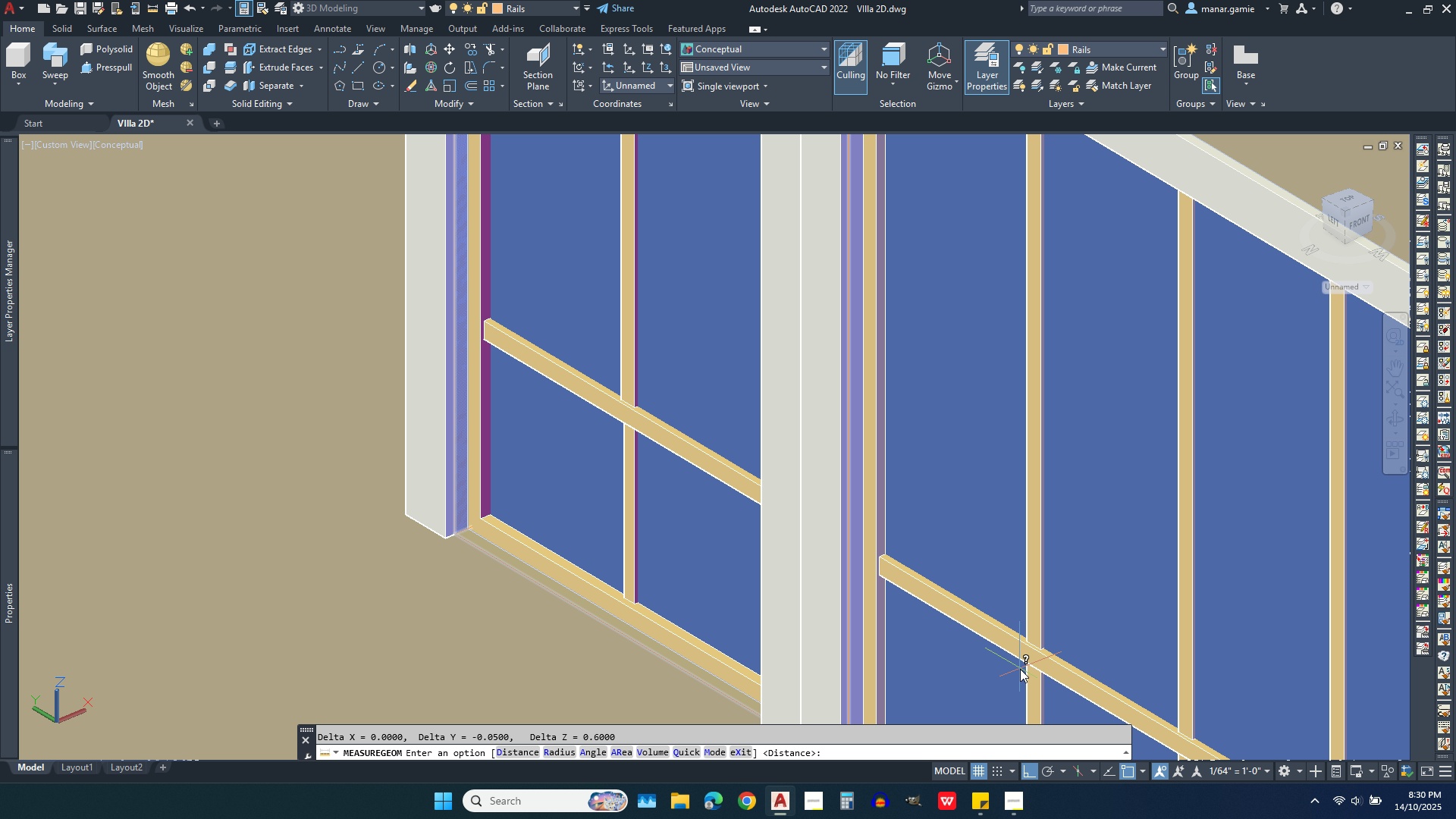 
wait(18.35)
 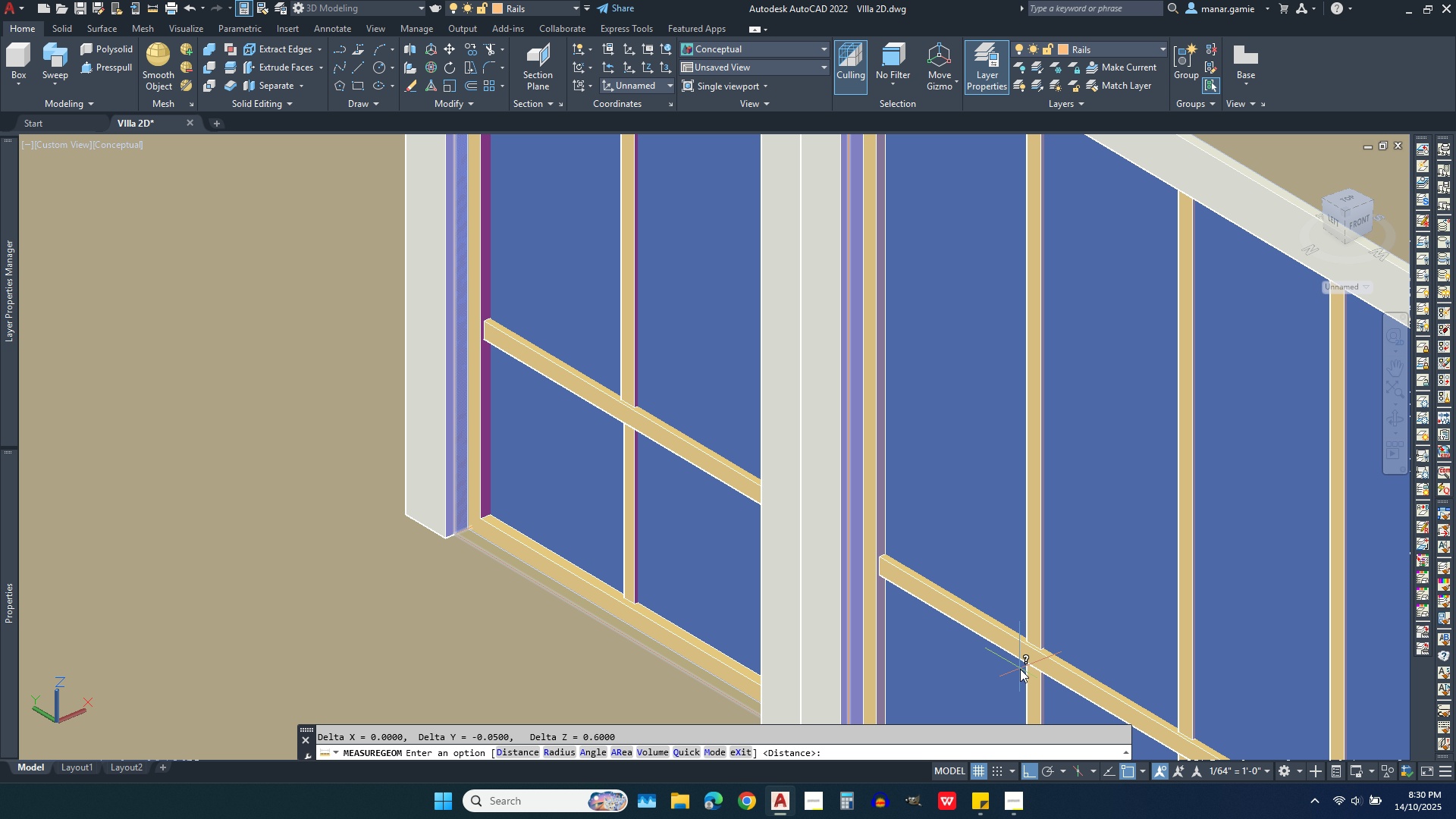 
scroll: coordinate [439, 414], scroll_direction: up, amount: 2.0
 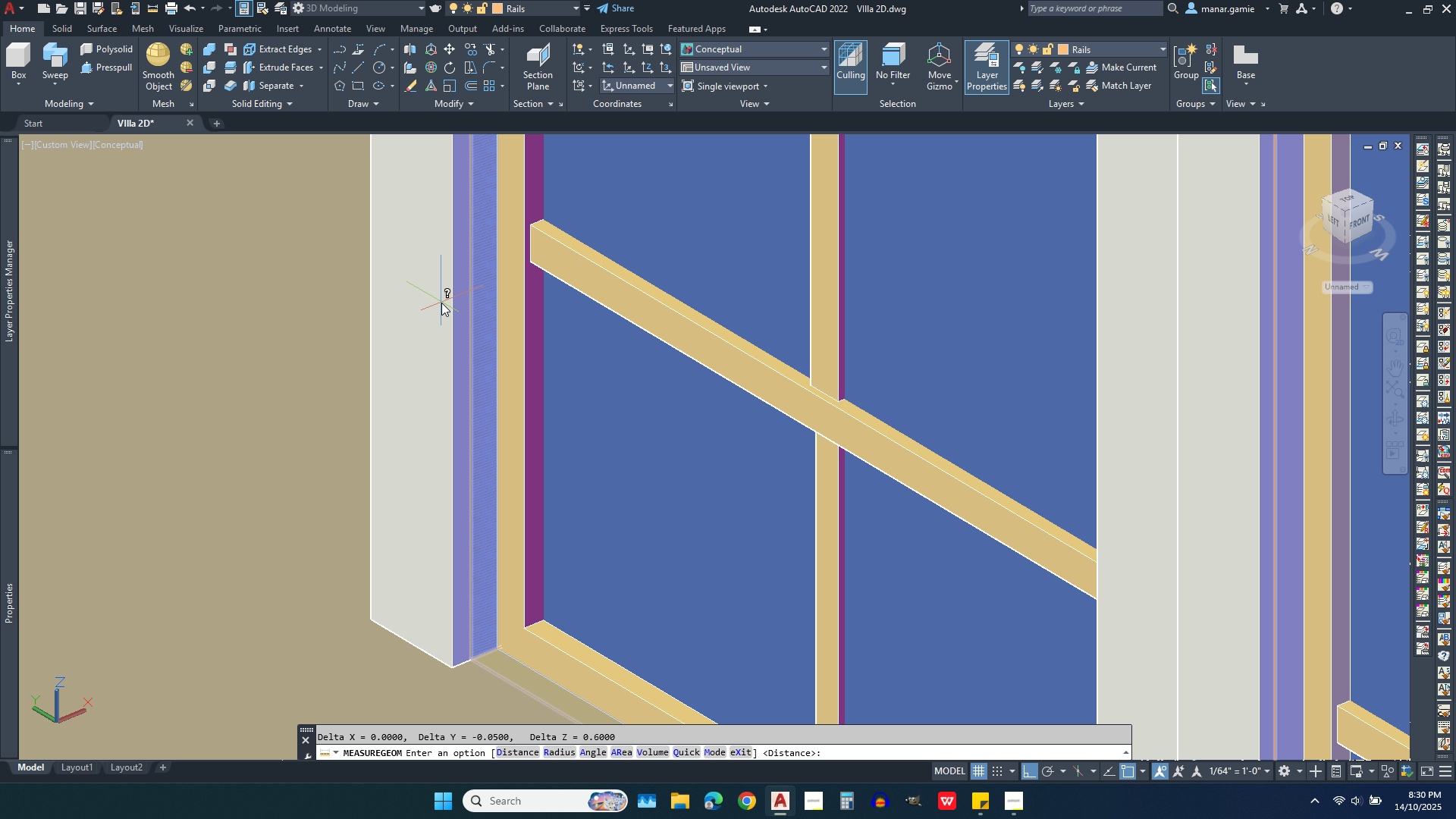 
right_click([441, 303])
 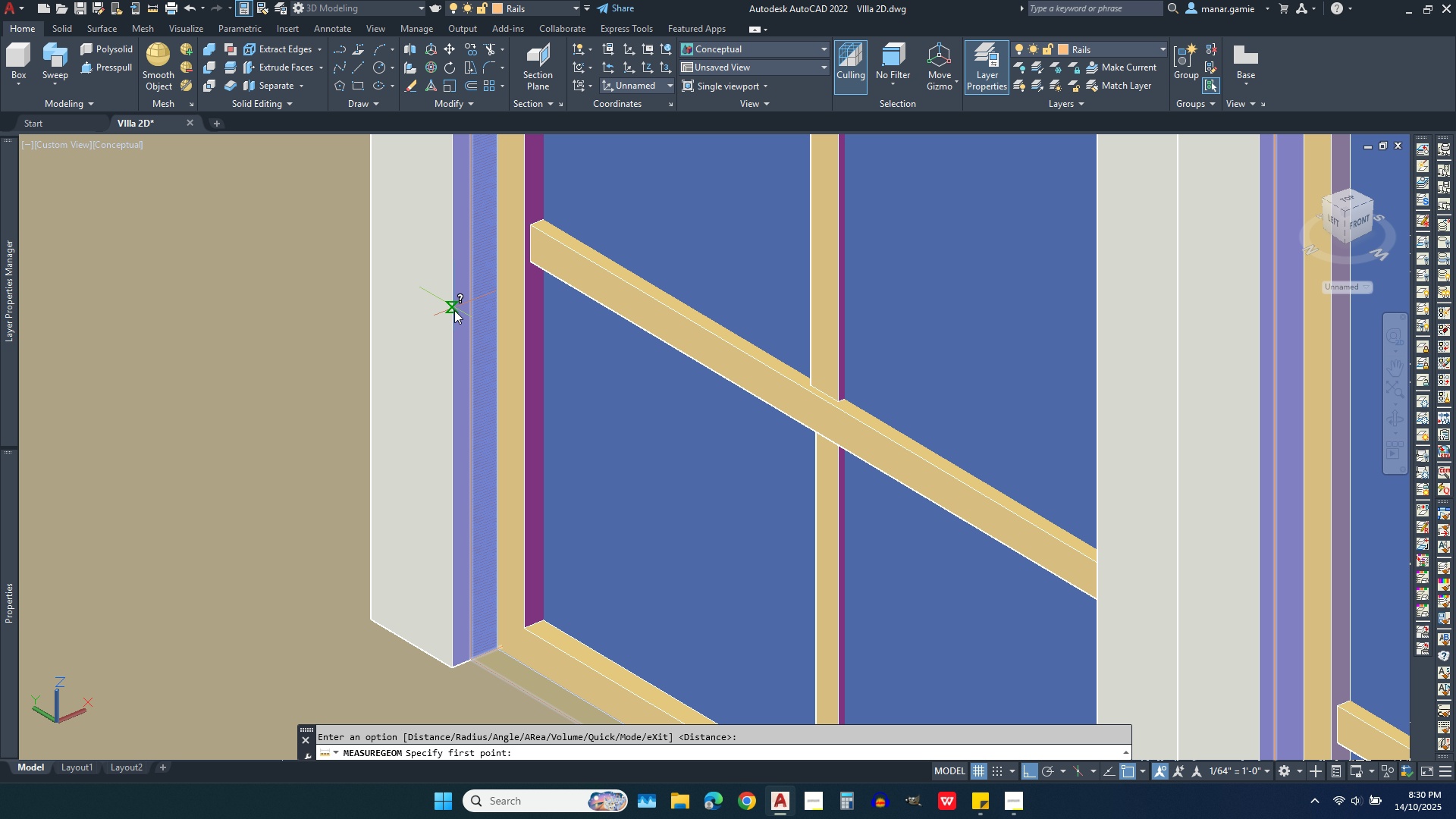 
left_click([454, 310])
 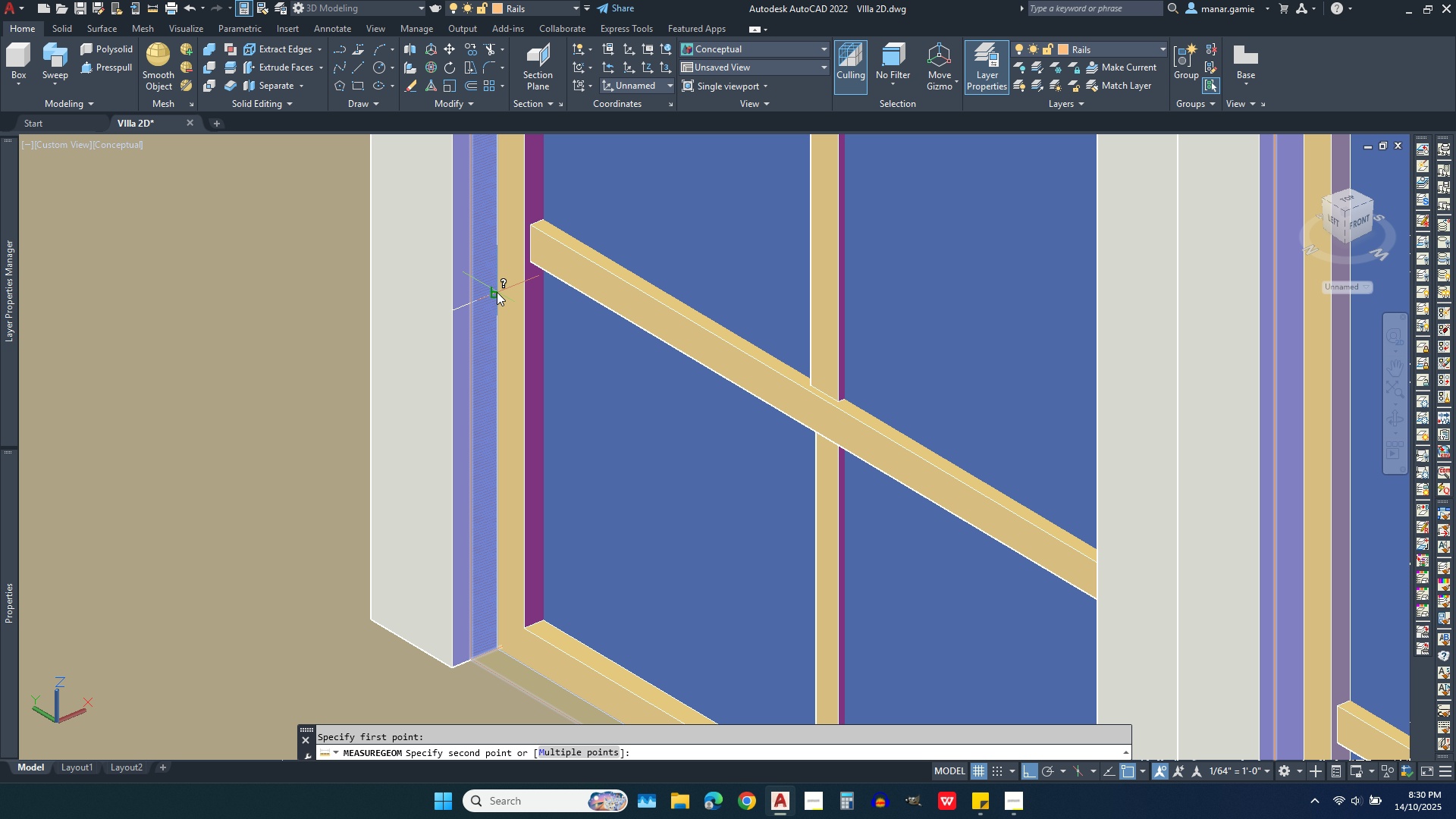 
left_click([500, 297])
 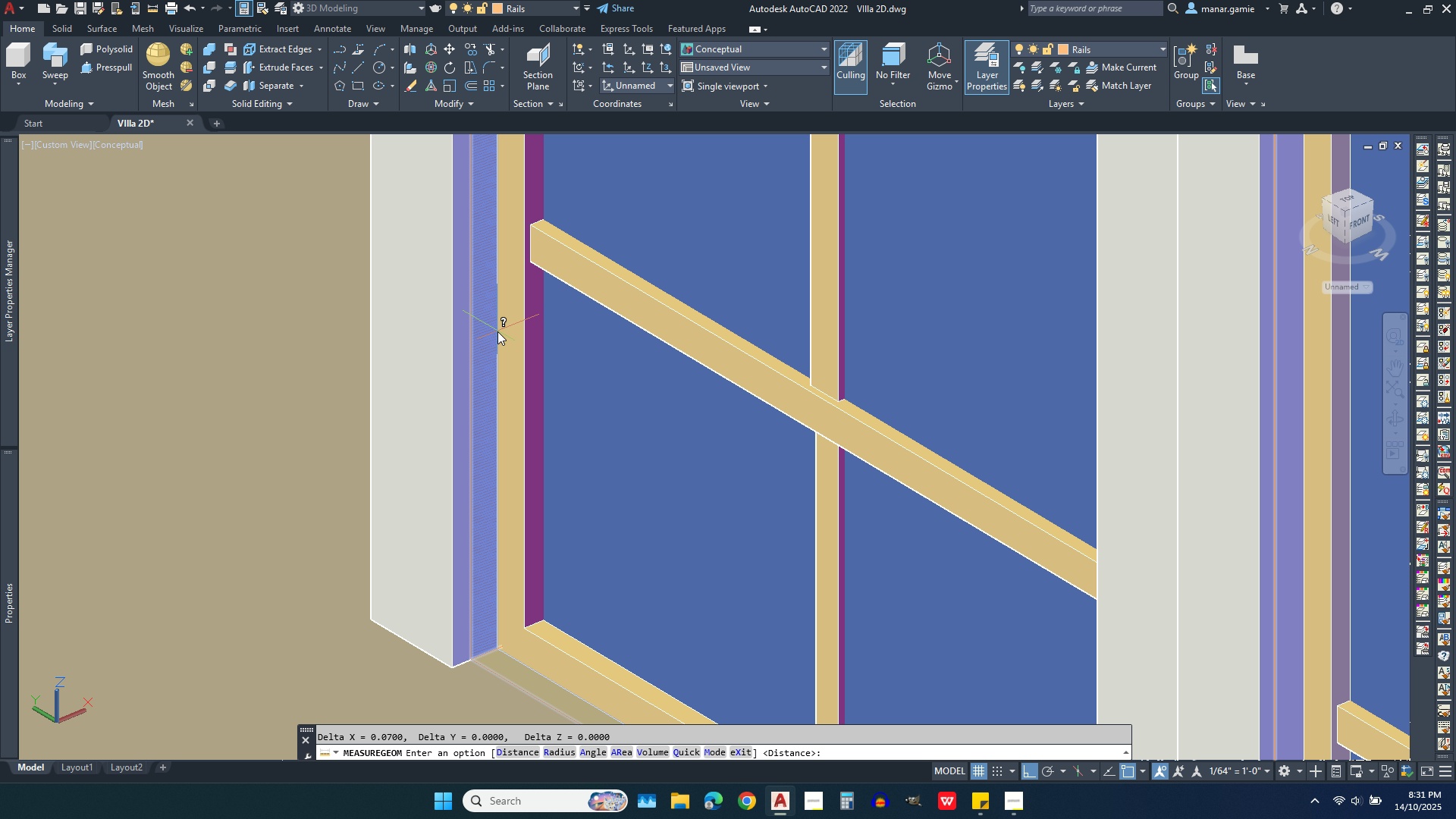 
scroll: coordinate [542, 279], scroll_direction: down, amount: 3.0
 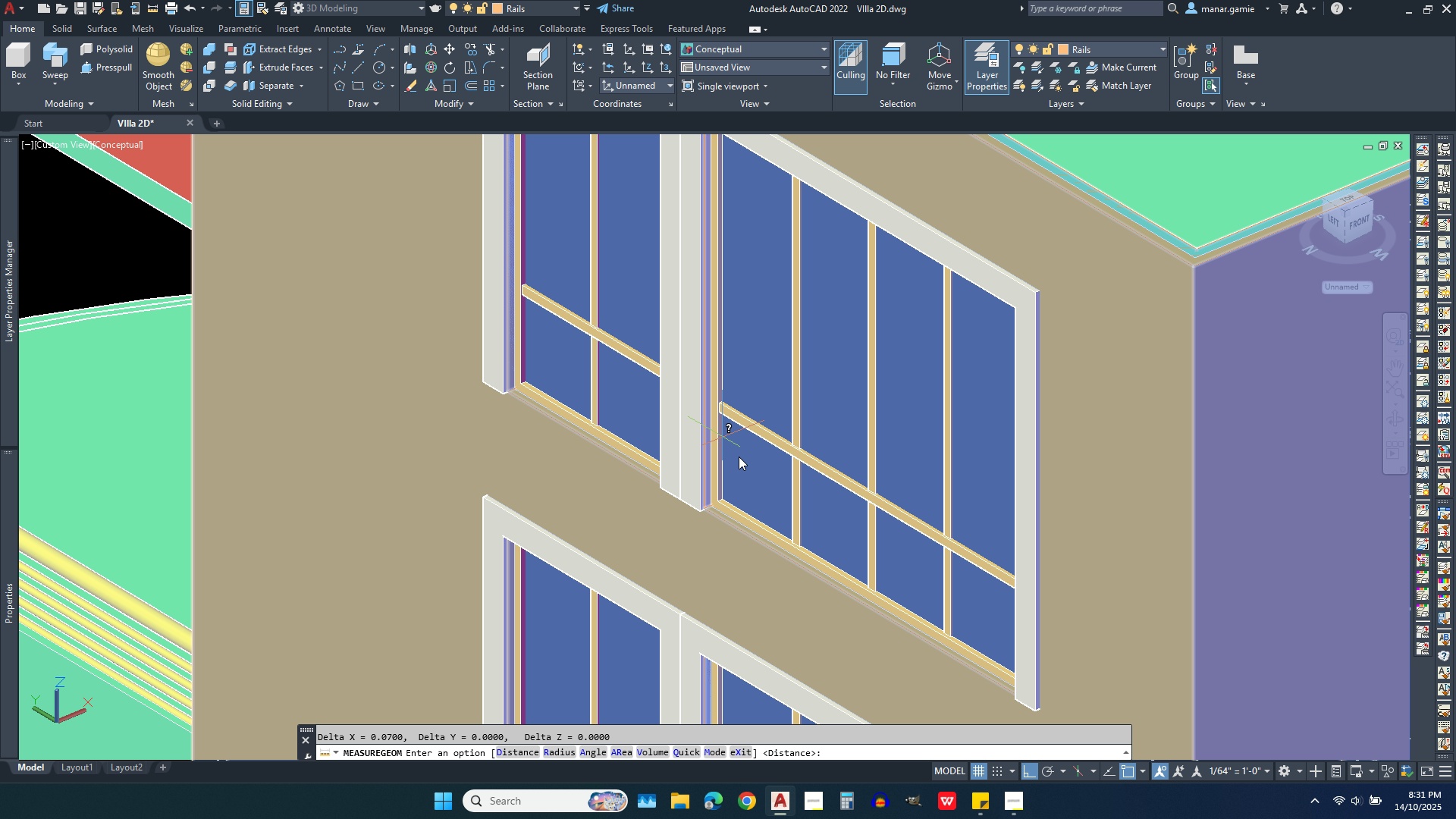 
scroll: coordinate [733, 449], scroll_direction: up, amount: 3.0
 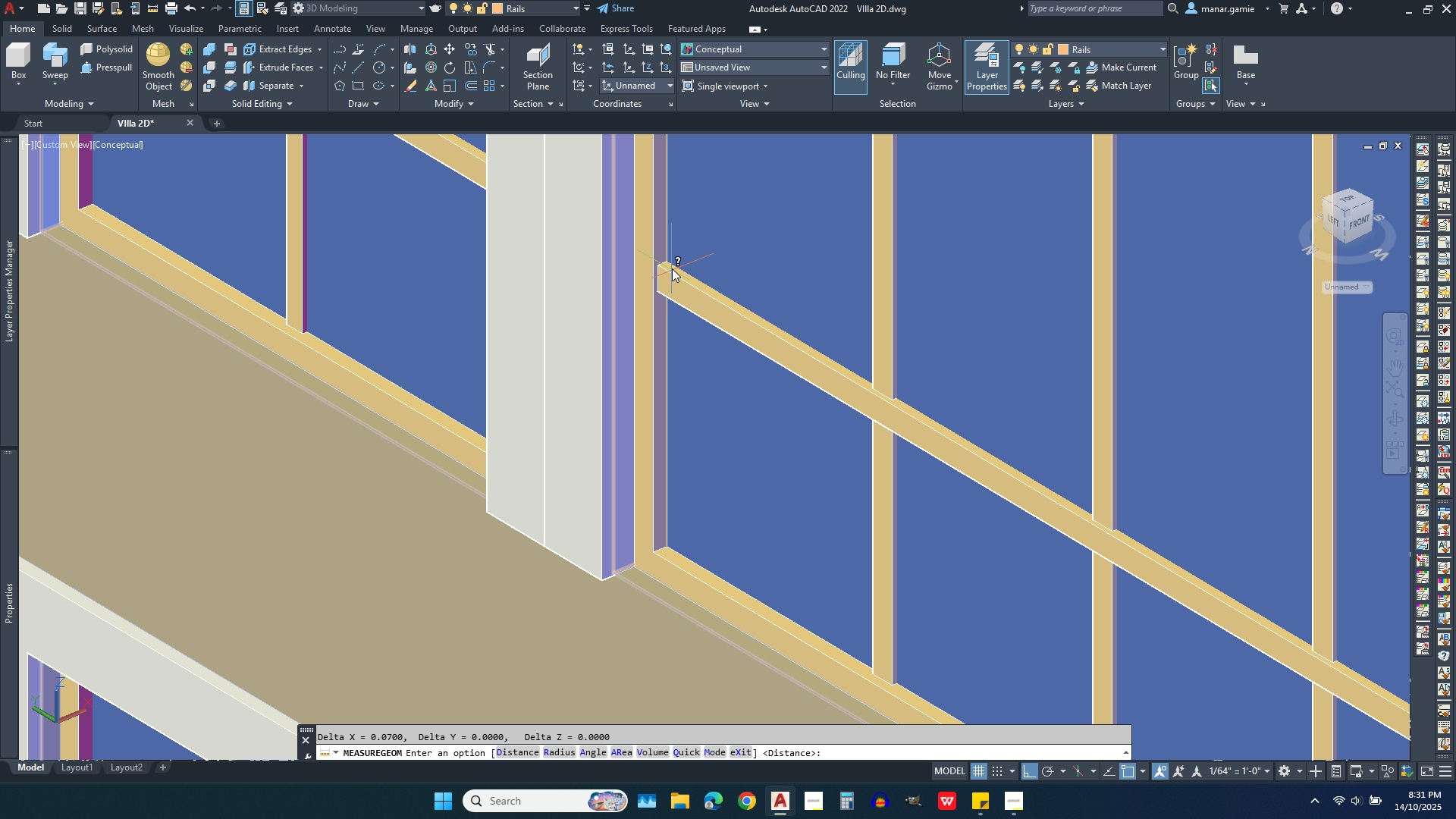 
wait(7.06)
 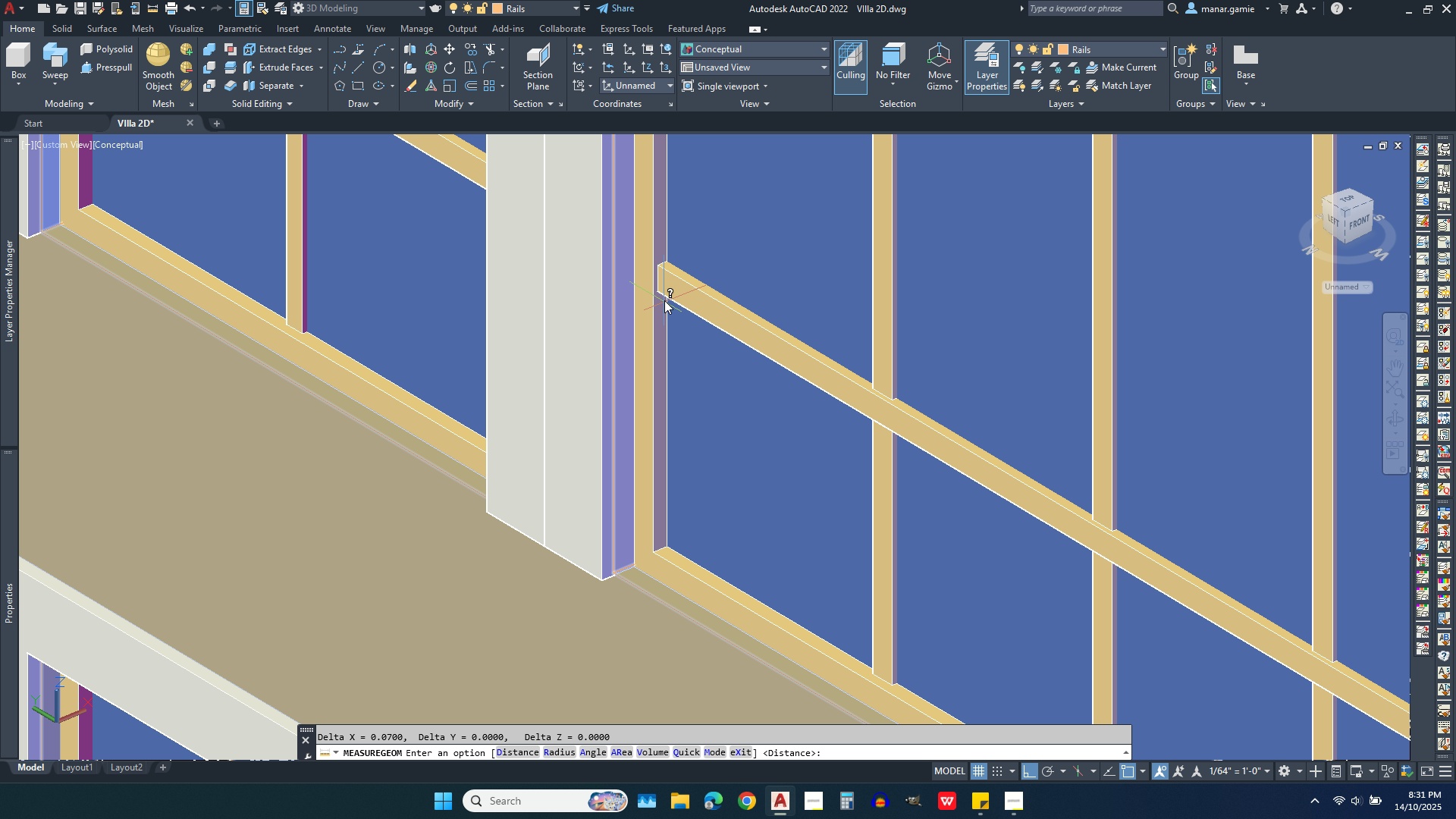 
scroll: coordinate [670, 263], scroll_direction: up, amount: 3.0
 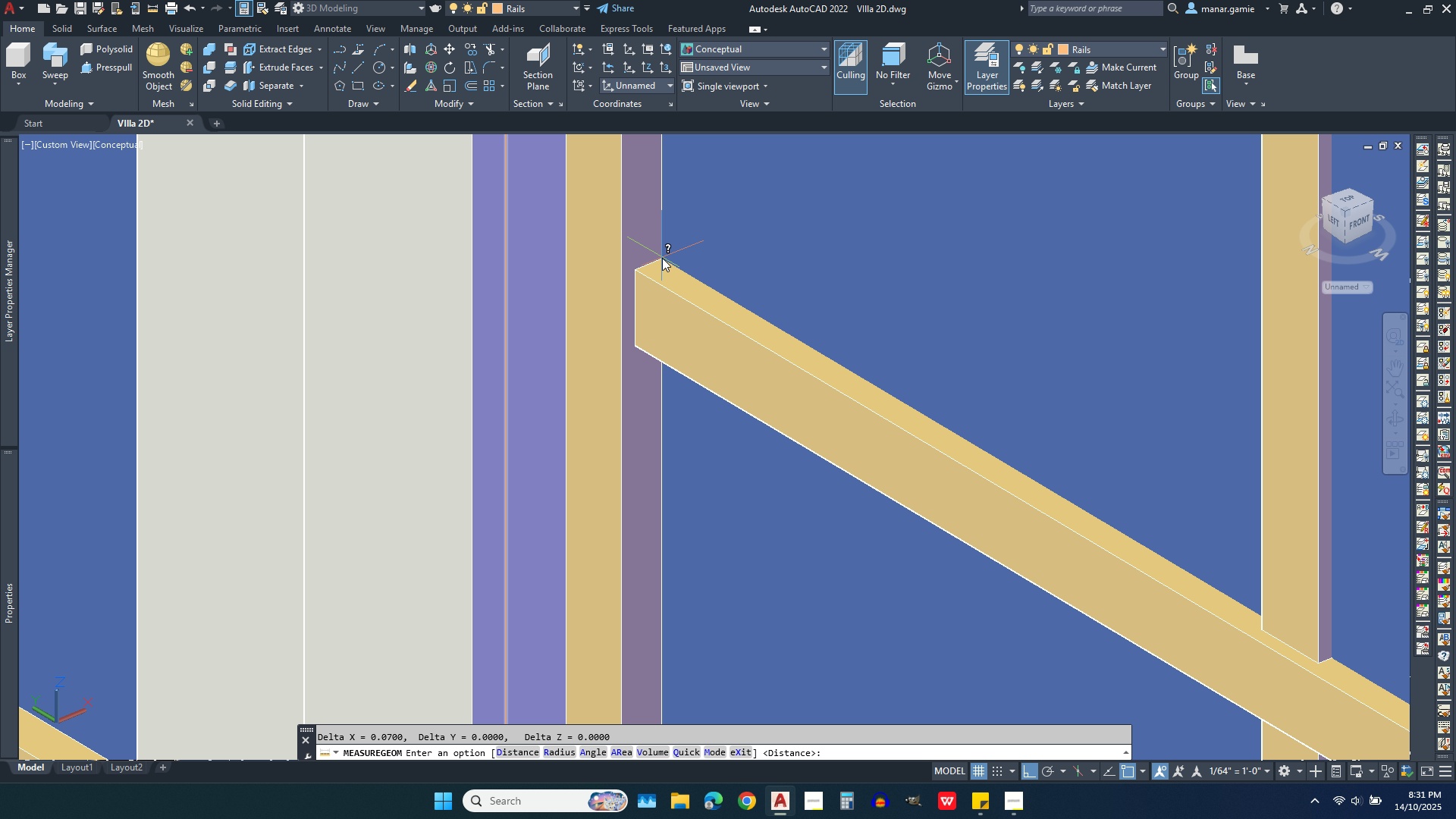 
left_click([662, 258])
 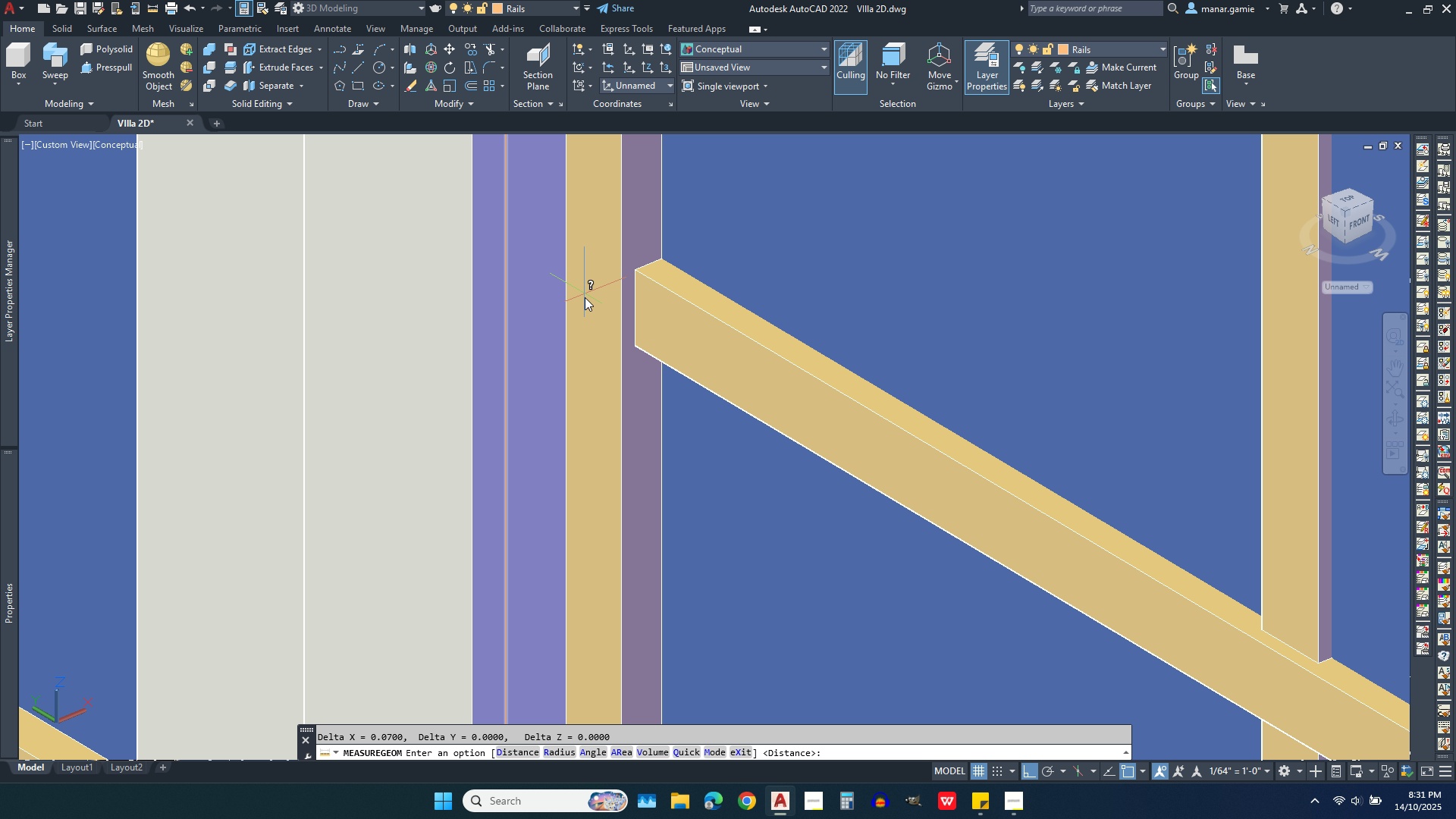 
right_click([585, 297])
 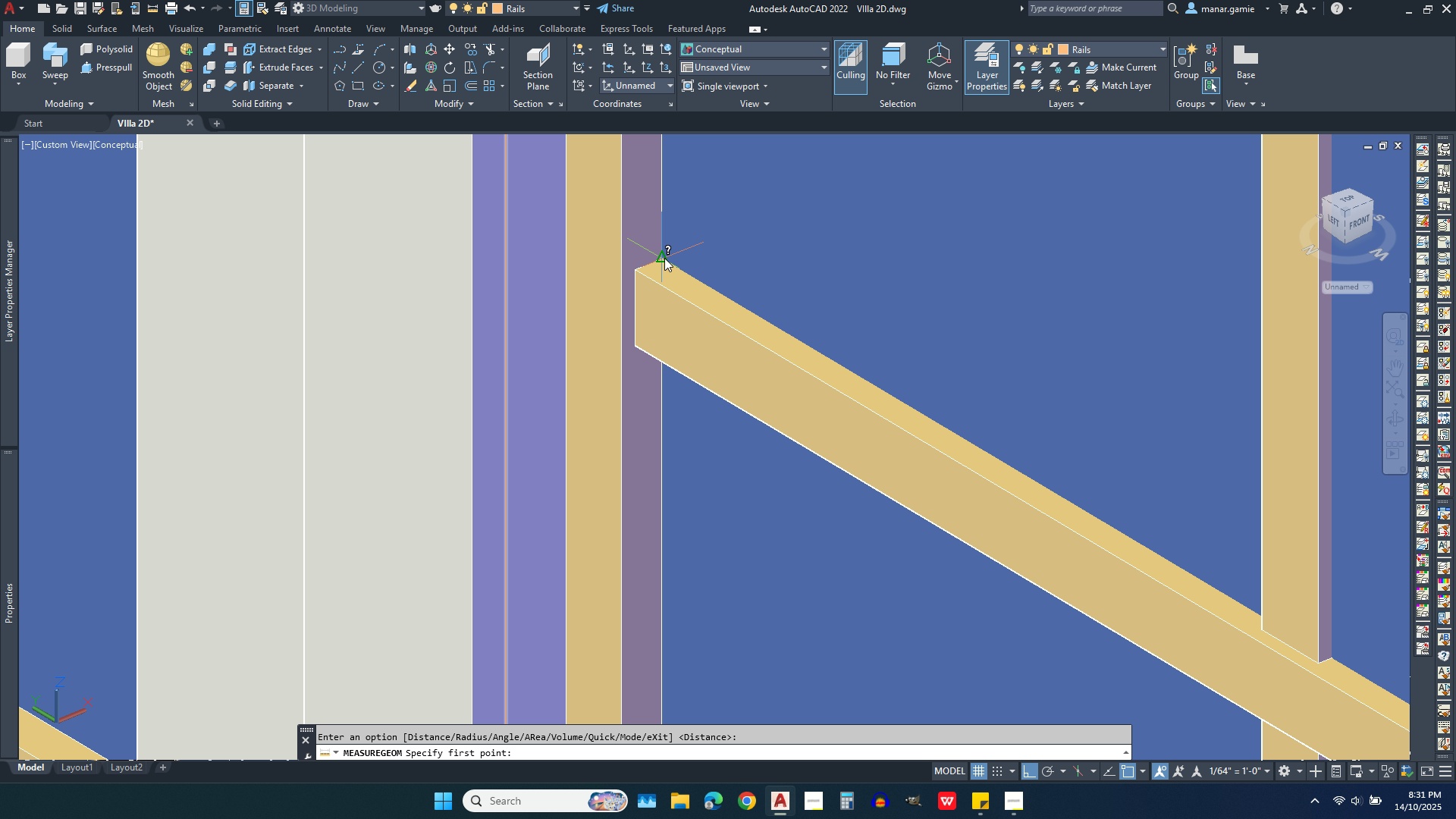 
left_click([664, 258])
 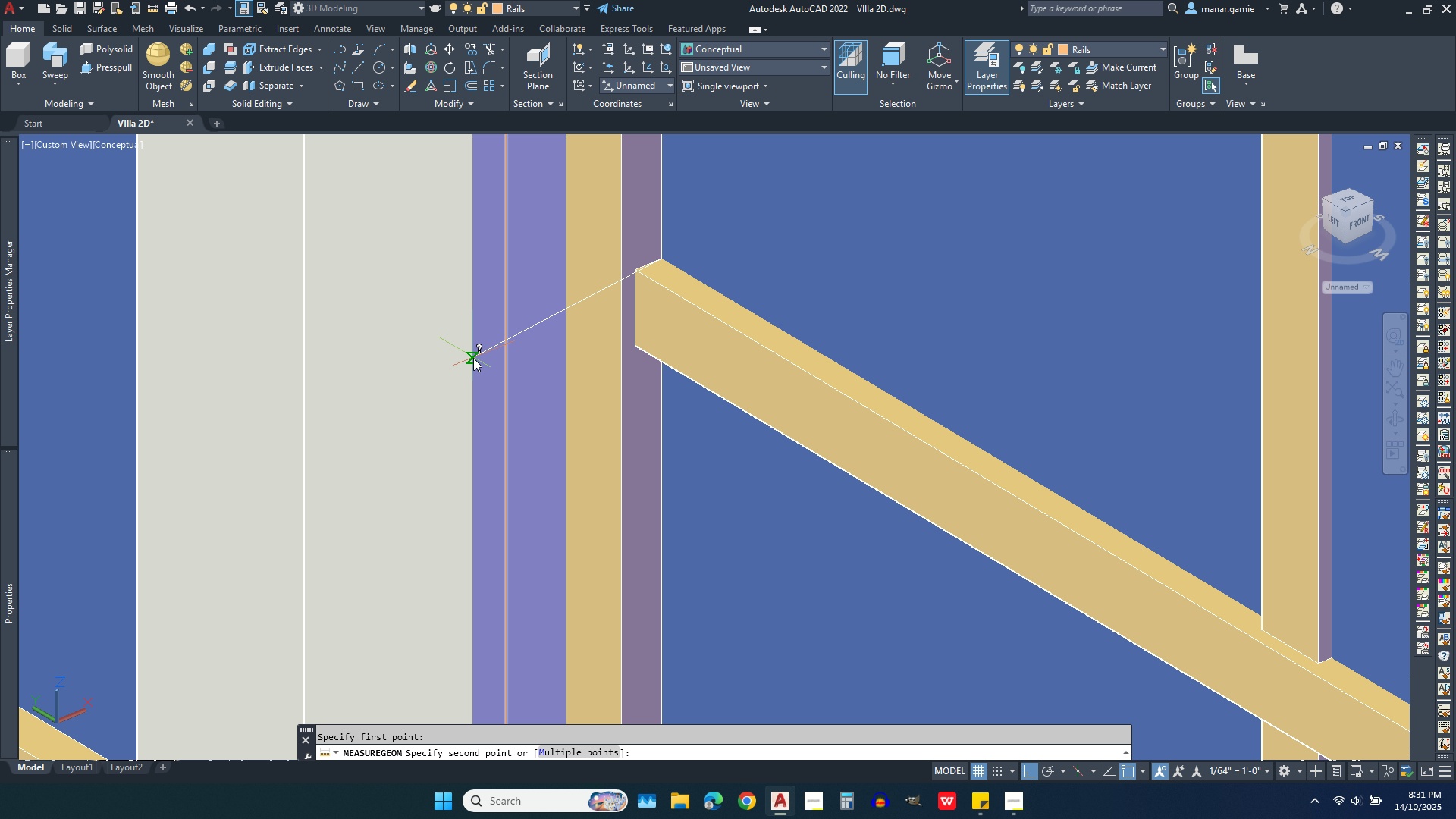 
left_click([471, 348])
 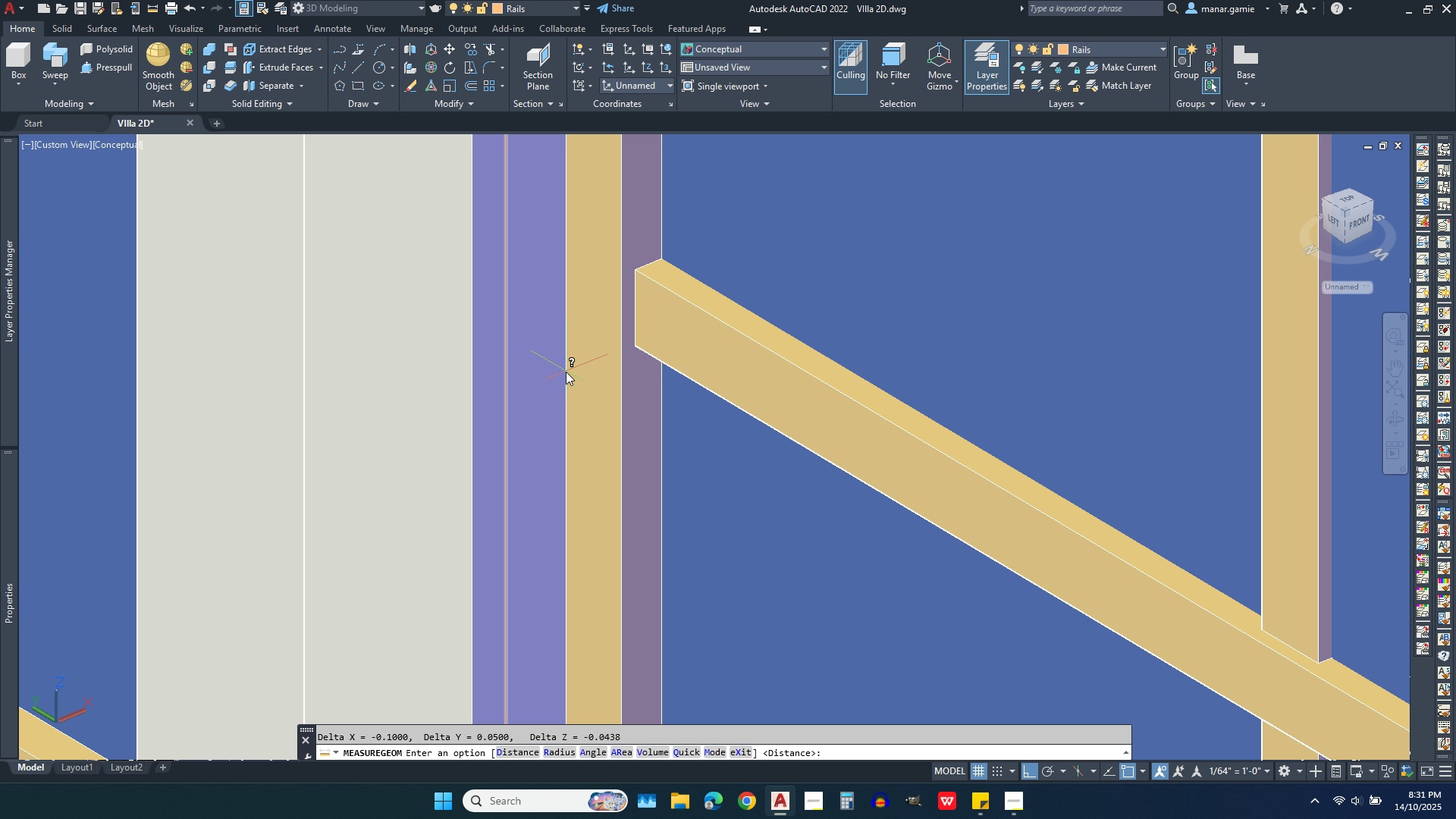 
scroll: coordinate [585, 382], scroll_direction: down, amount: 2.0
 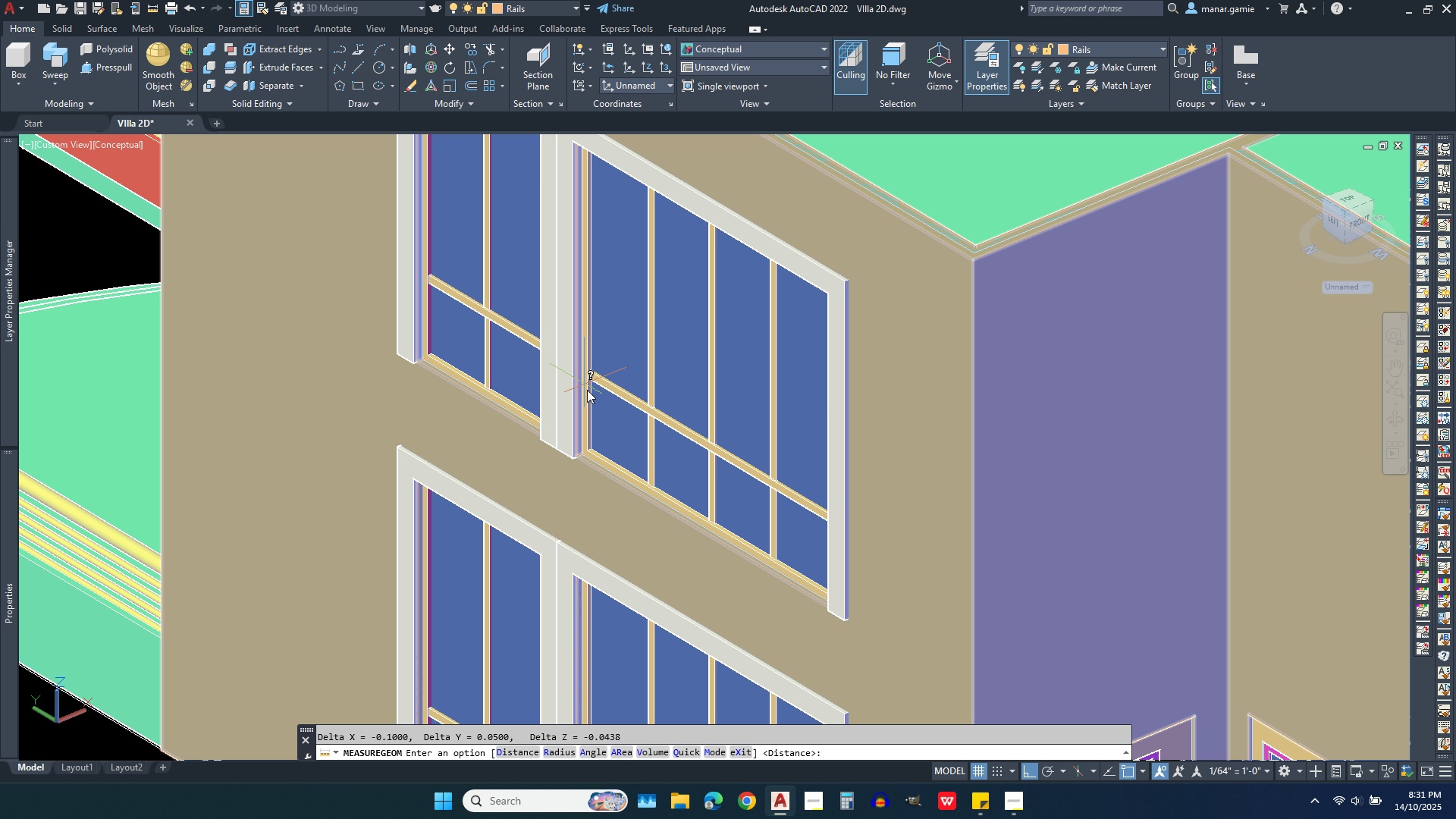 
scroll: coordinate [598, 414], scroll_direction: up, amount: 3.0
 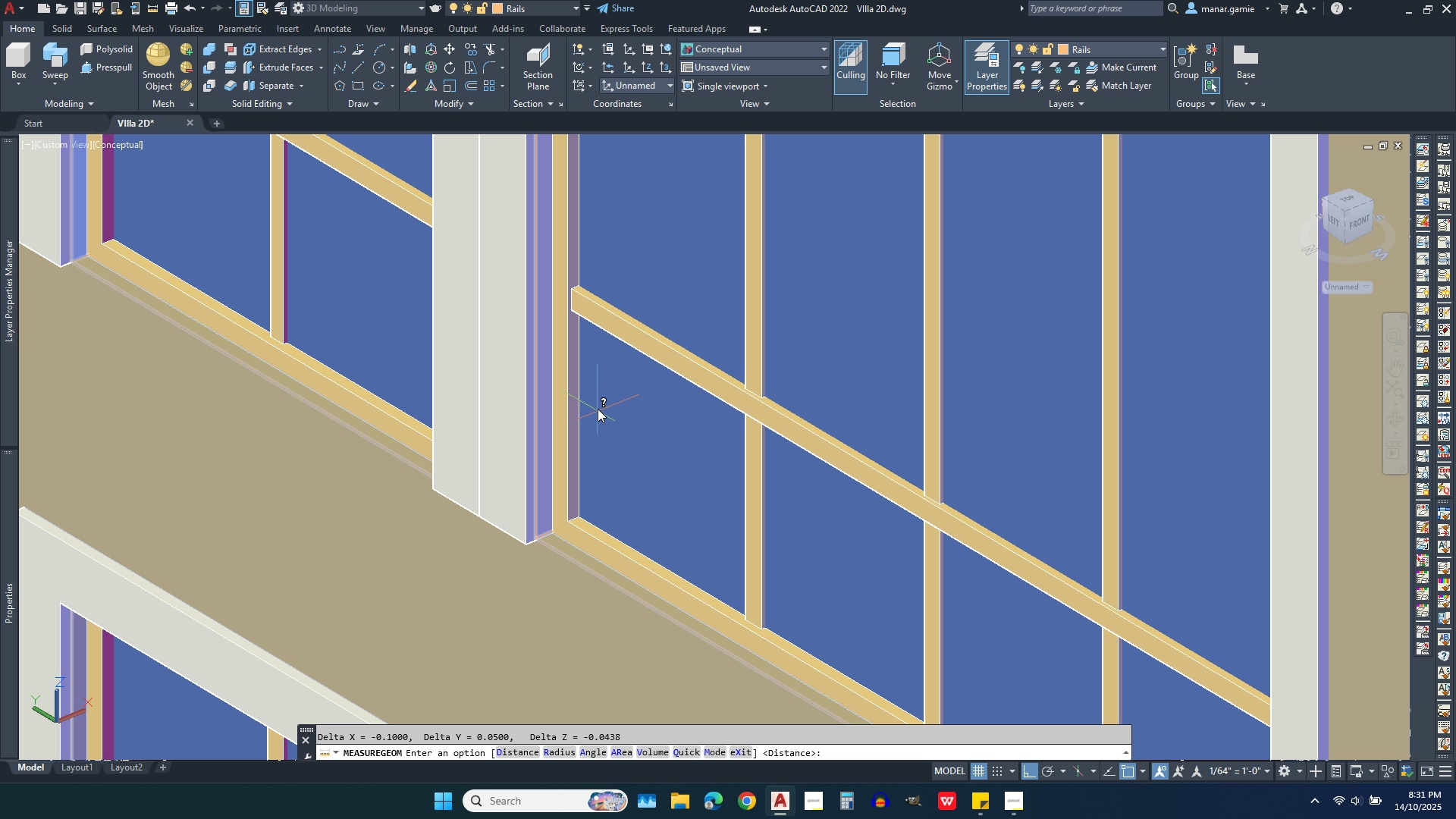 
right_click([601, 380])
 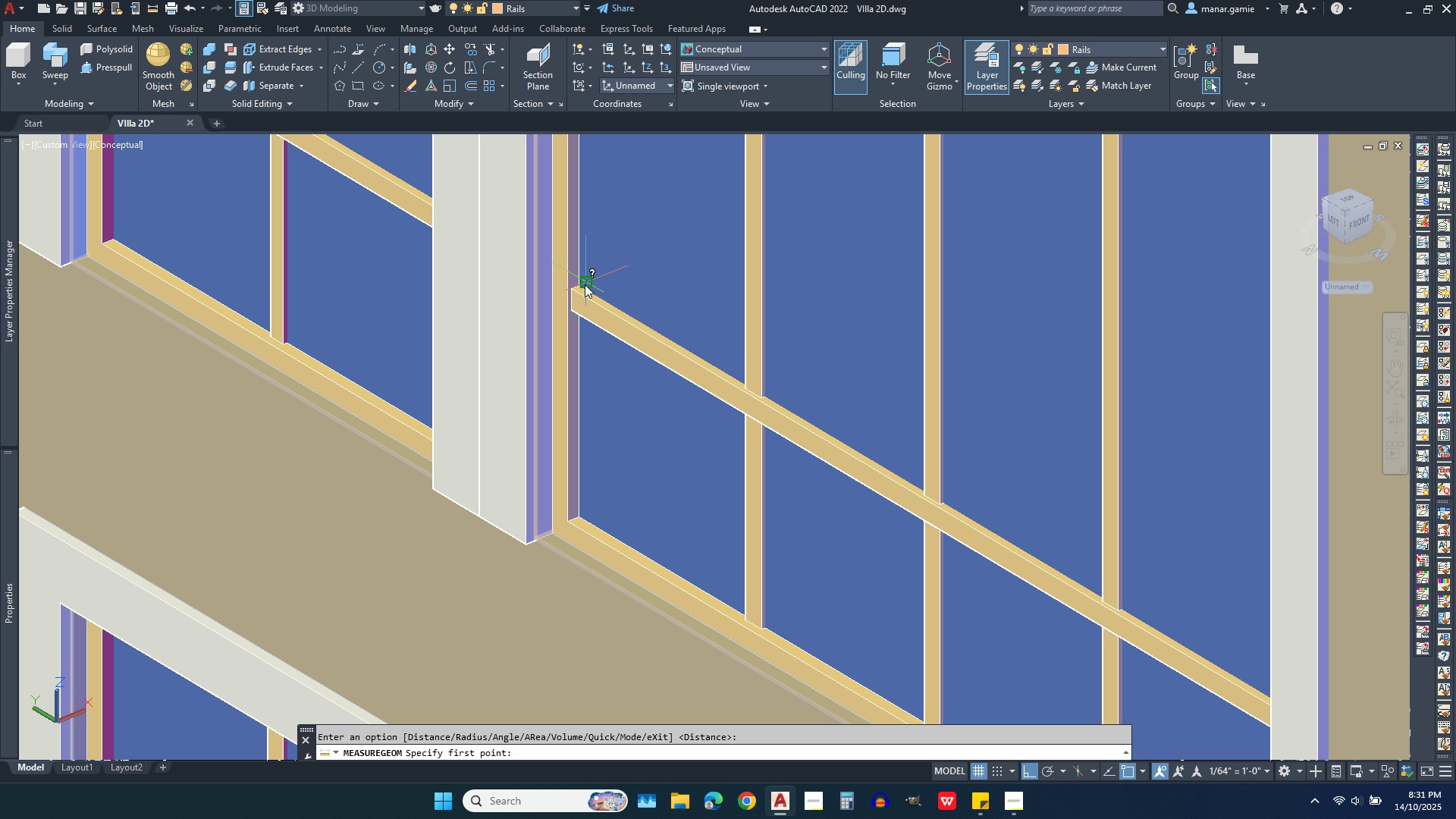 
left_click([579, 289])
 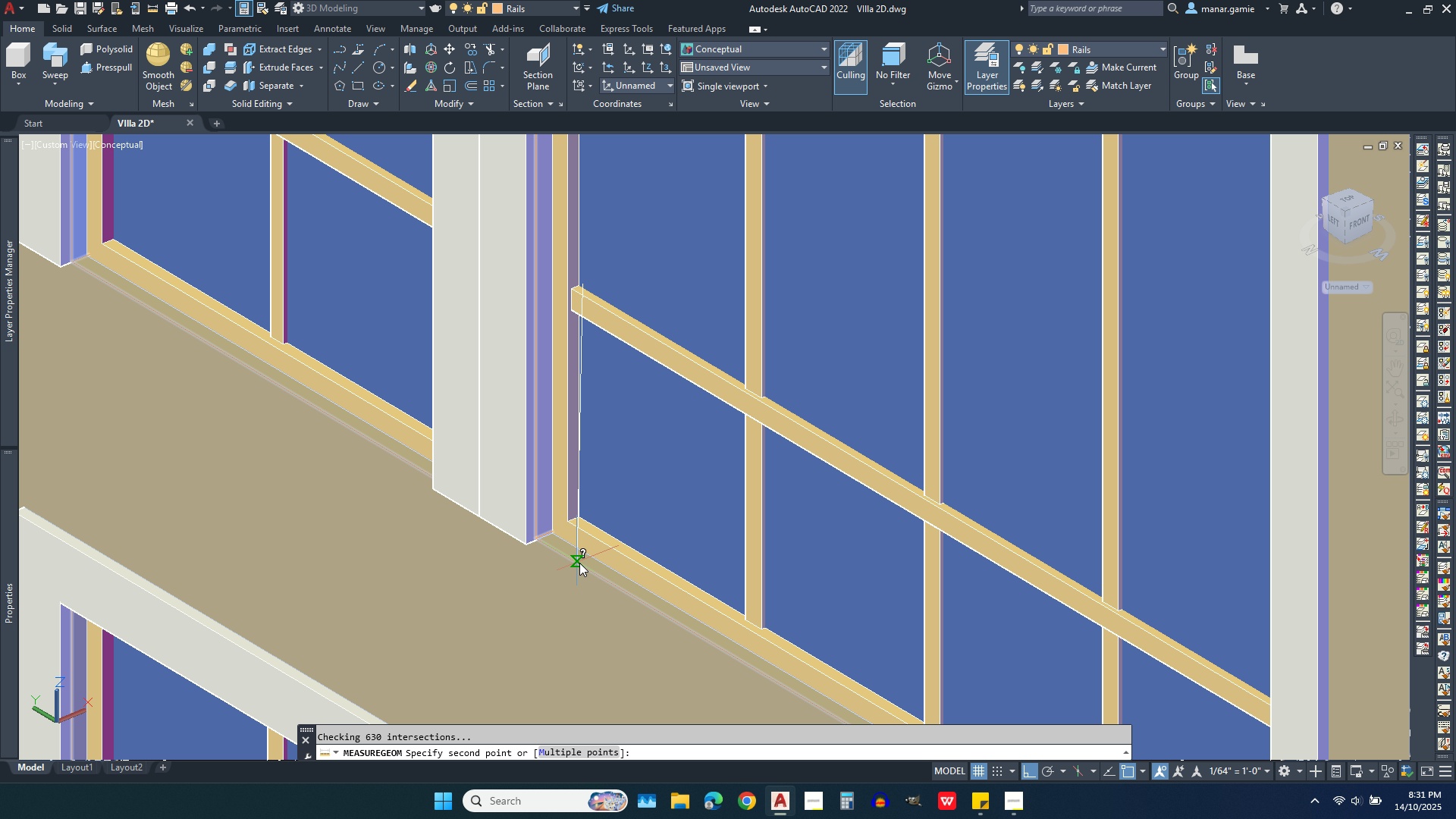 
wait(5.9)
 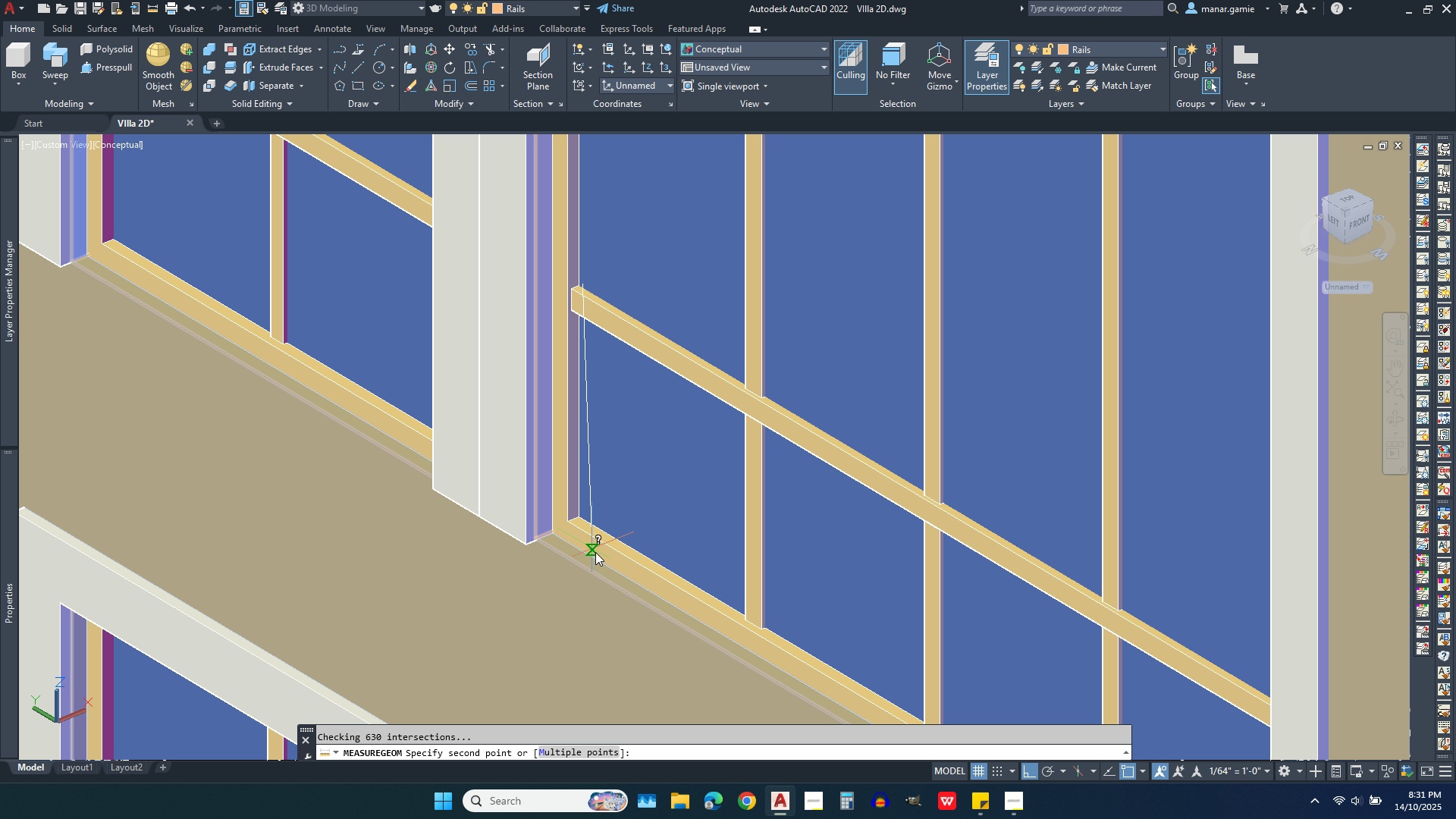 
left_click([579, 566])
 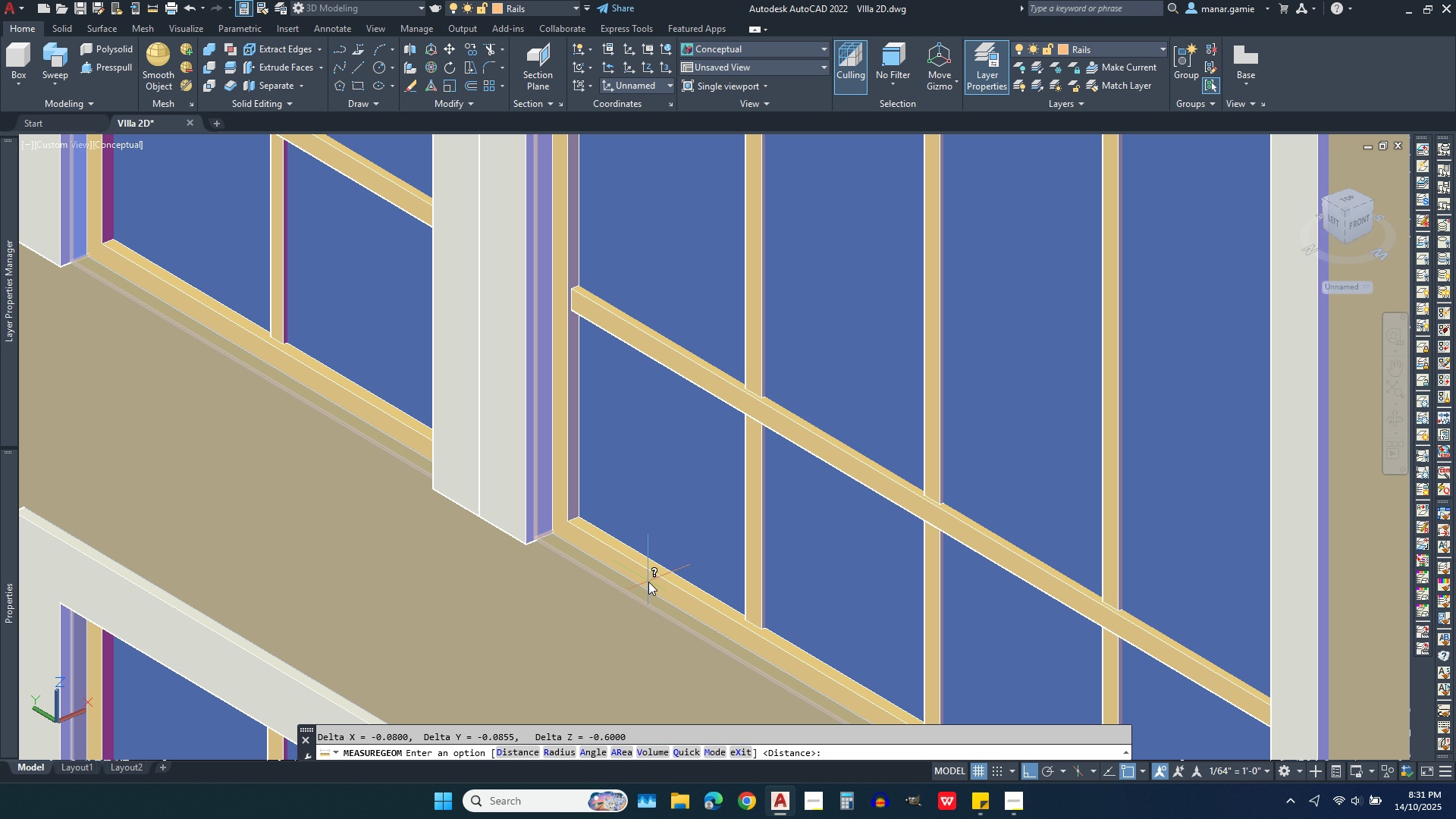 
scroll: coordinate [670, 281], scroll_direction: down, amount: 4.0
 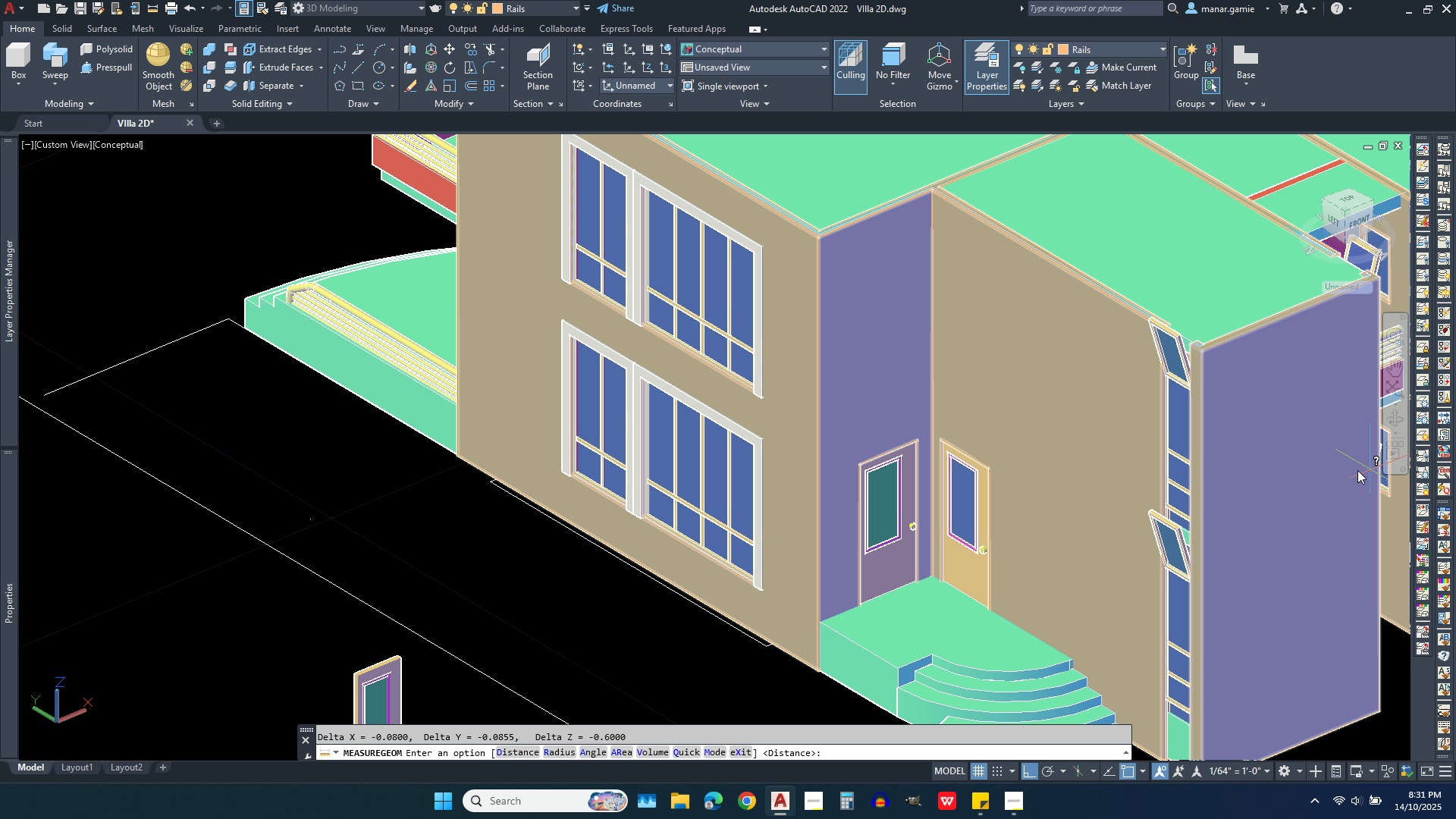 
left_click([1402, 419])
 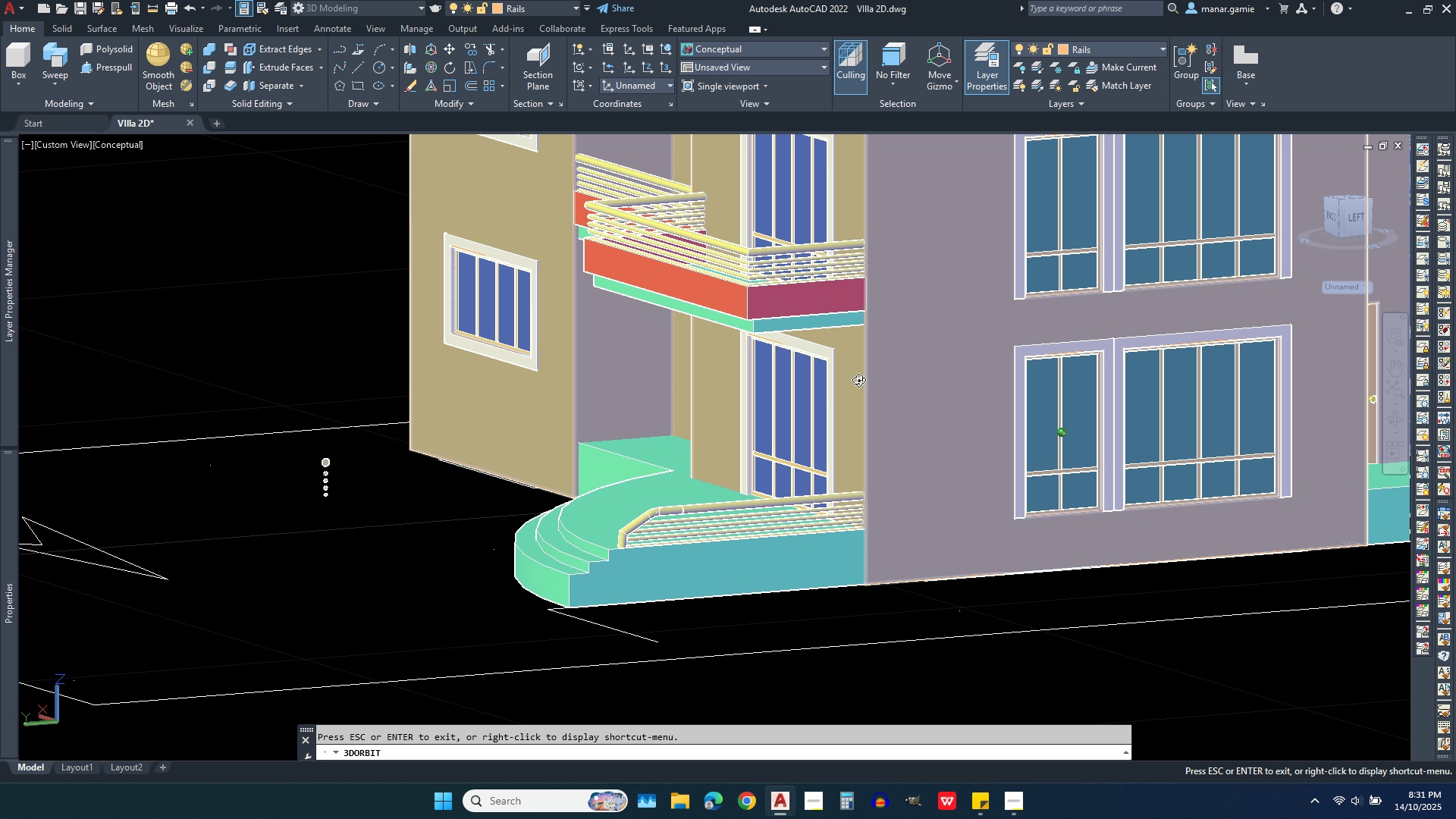 
scroll: coordinate [524, 469], scroll_direction: up, amount: 3.0
 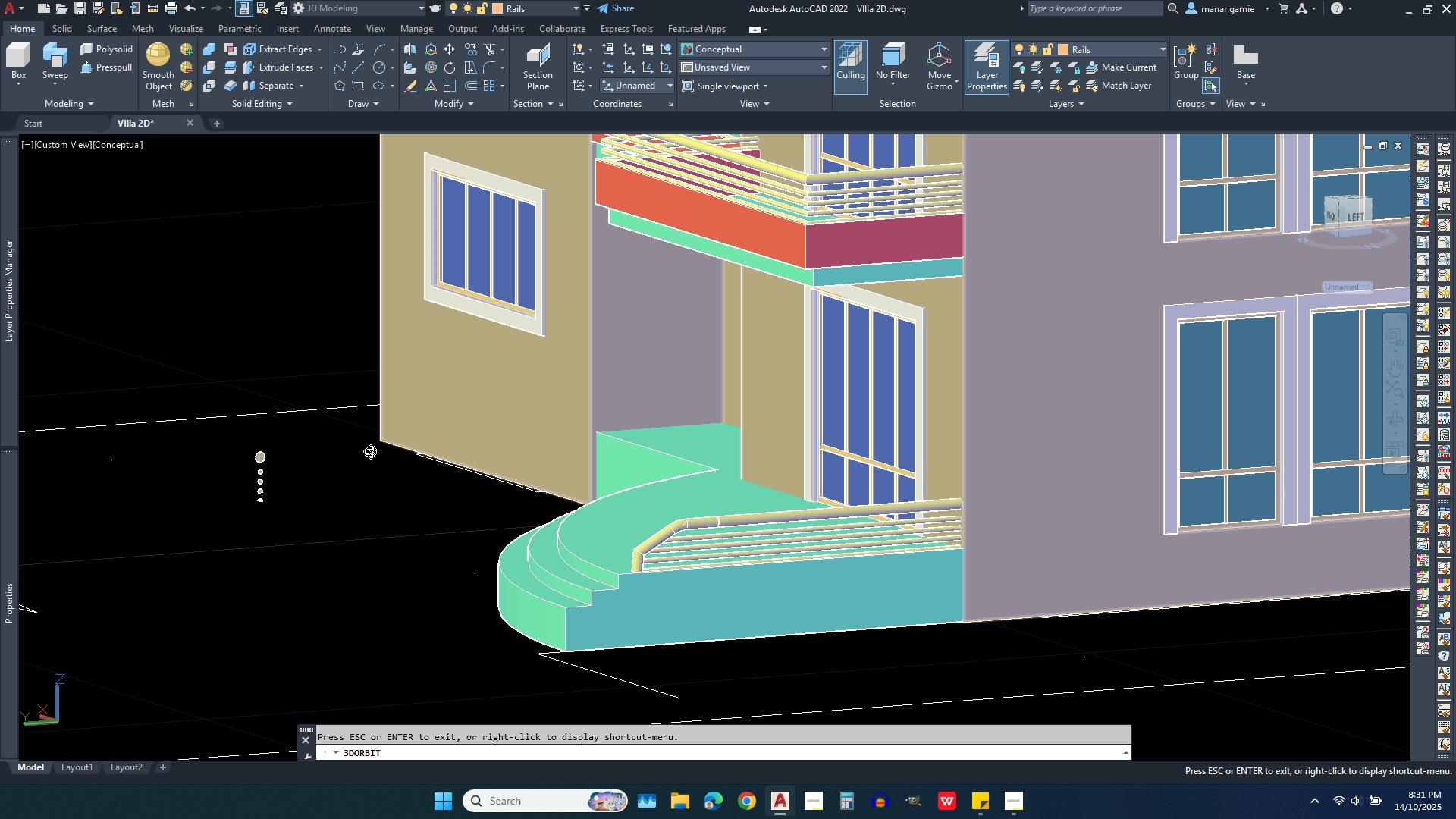 
right_click([335, 453])
 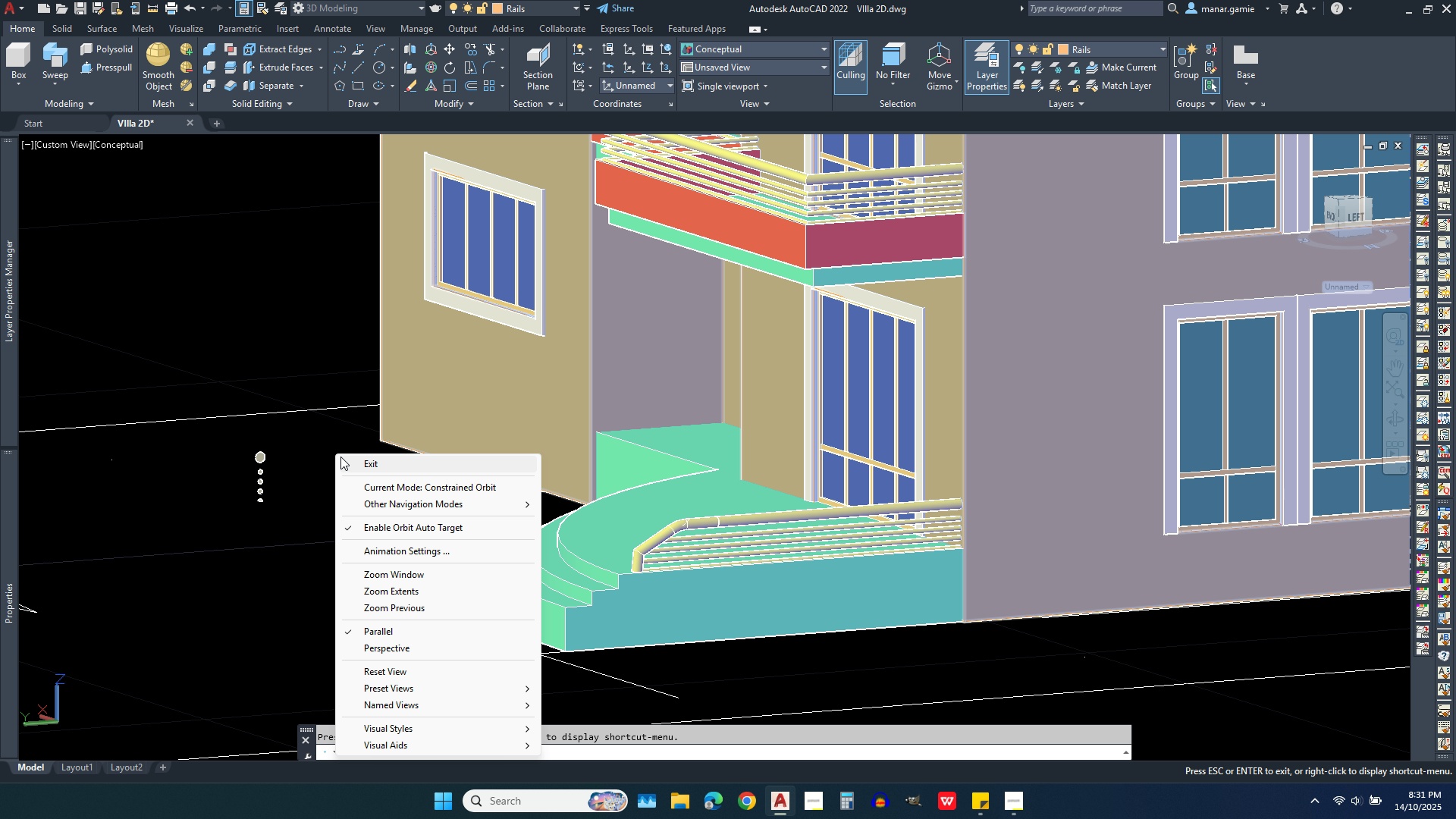 
left_click([362, 467])
 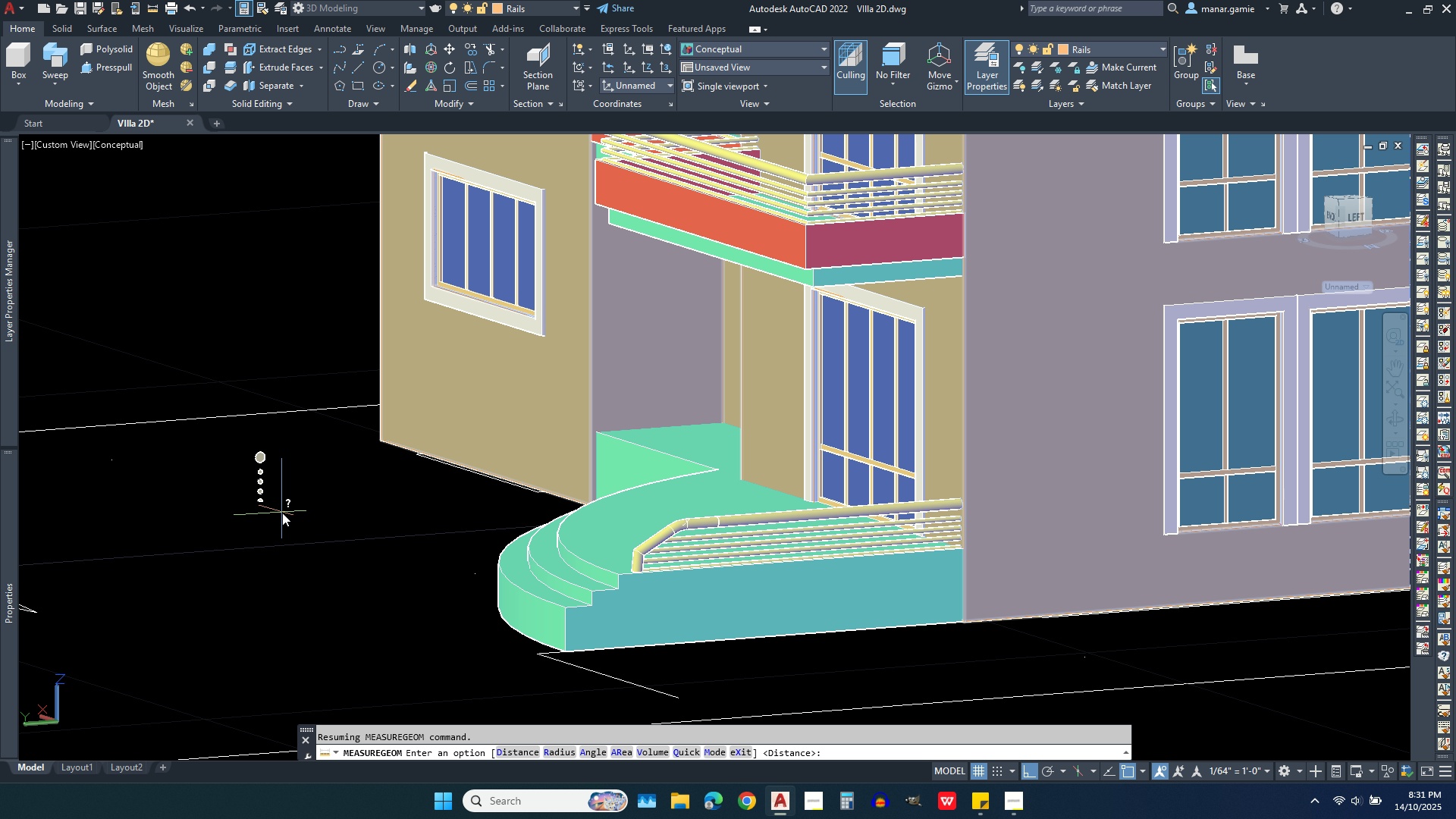 
left_click([287, 520])
 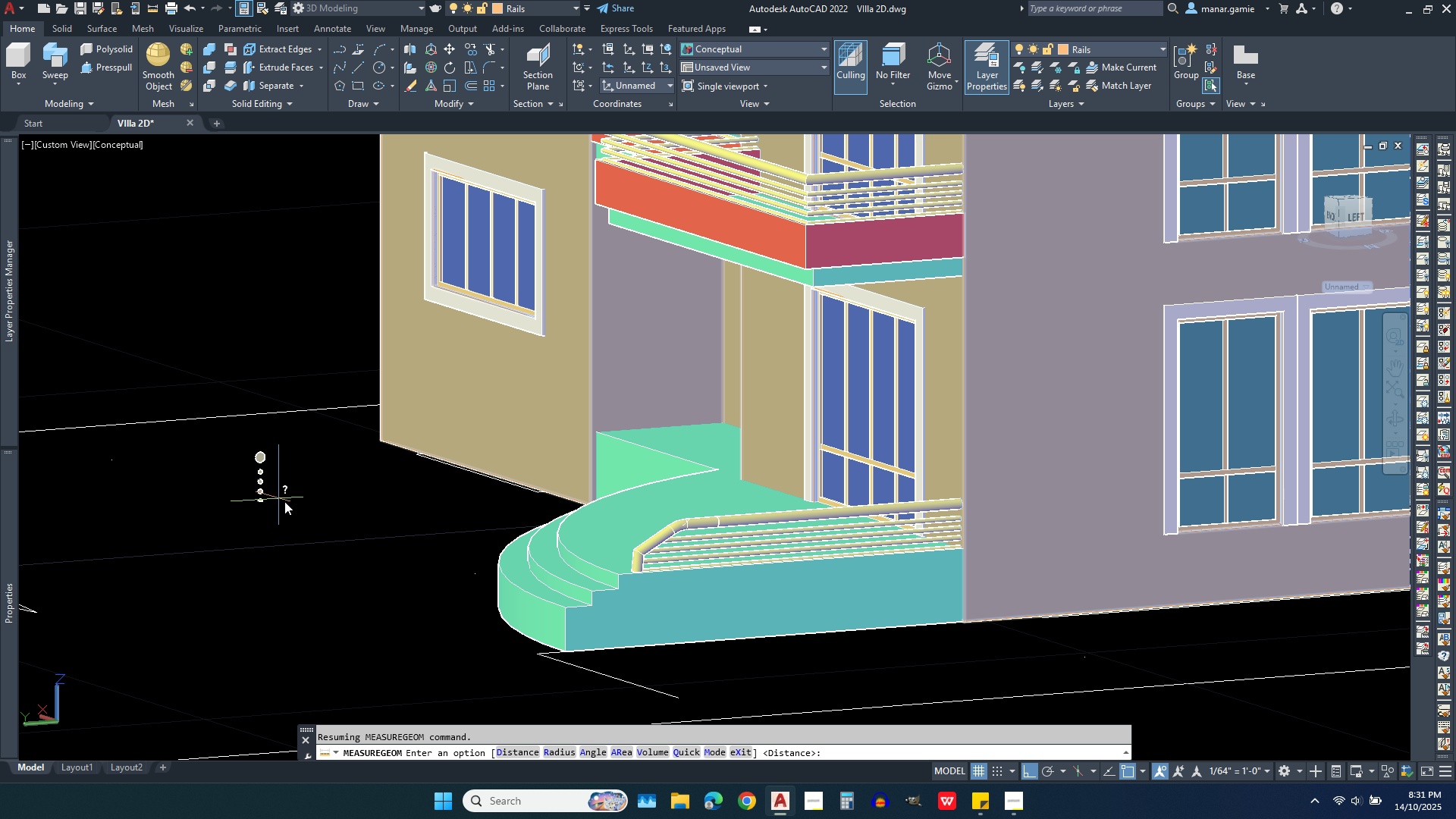 
key(Escape)
 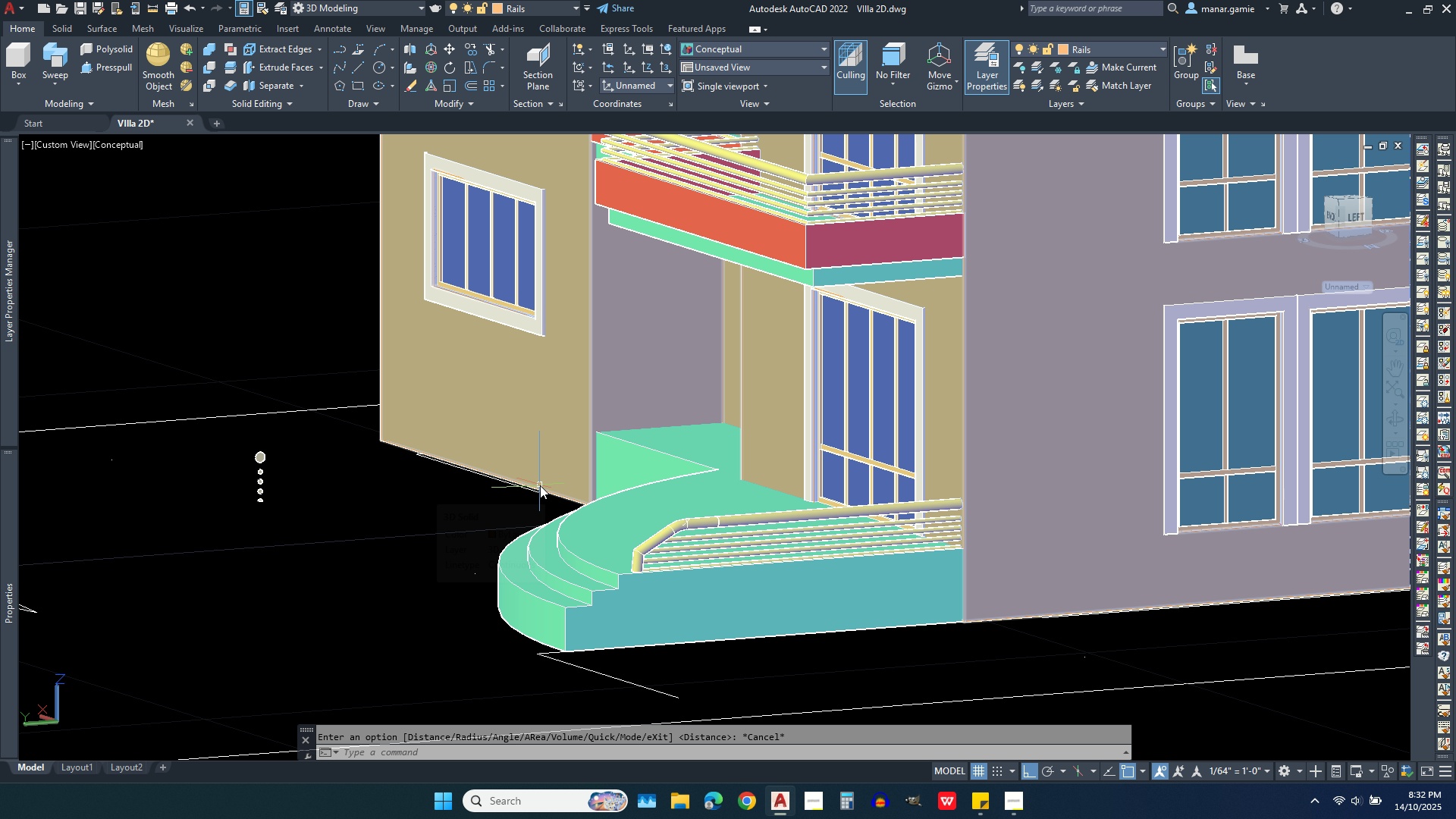 
scroll: coordinate [654, 573], scroll_direction: up, amount: 4.0
 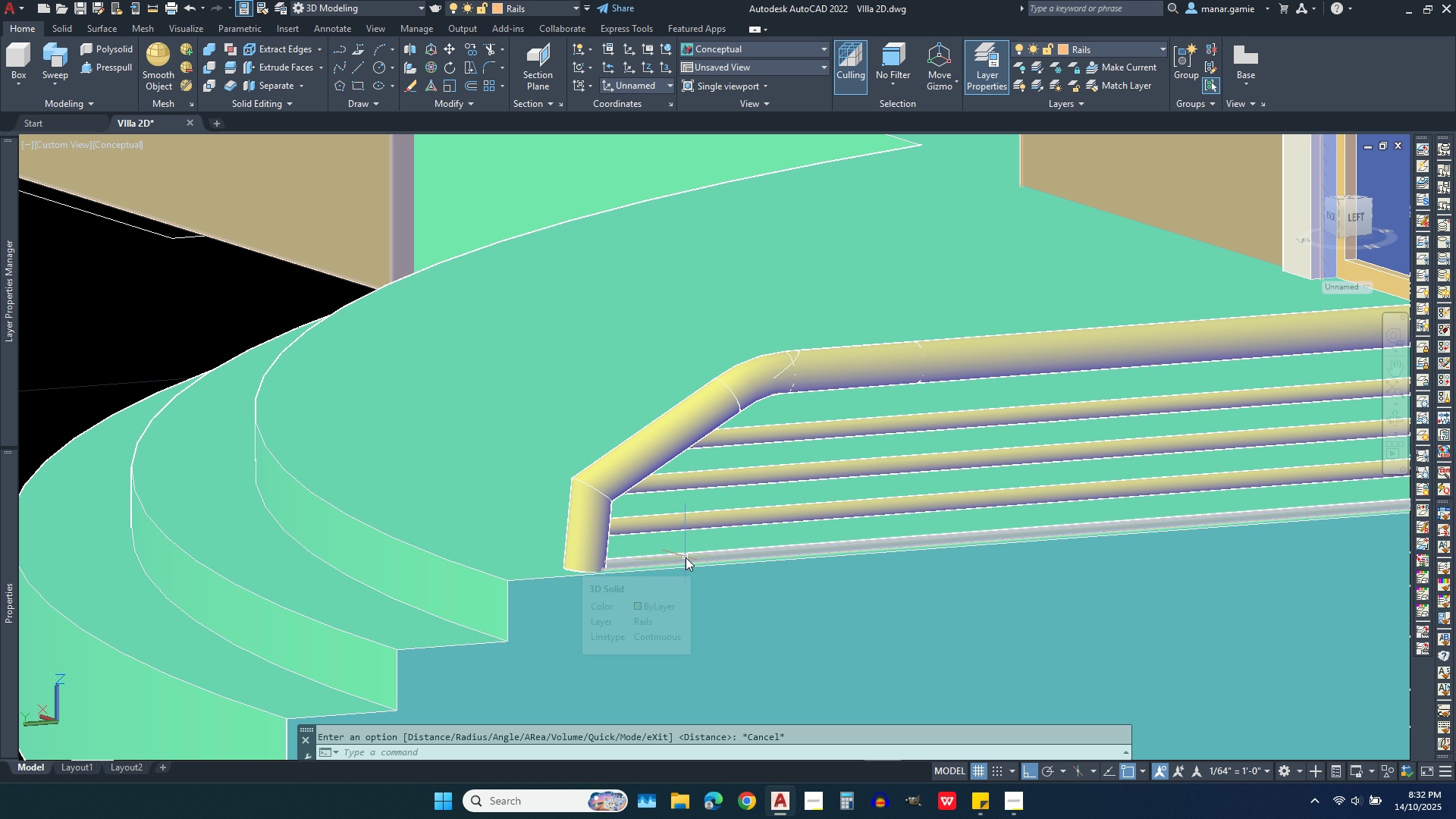 
scroll: coordinate [680, 494], scroll_direction: down, amount: 3.0
 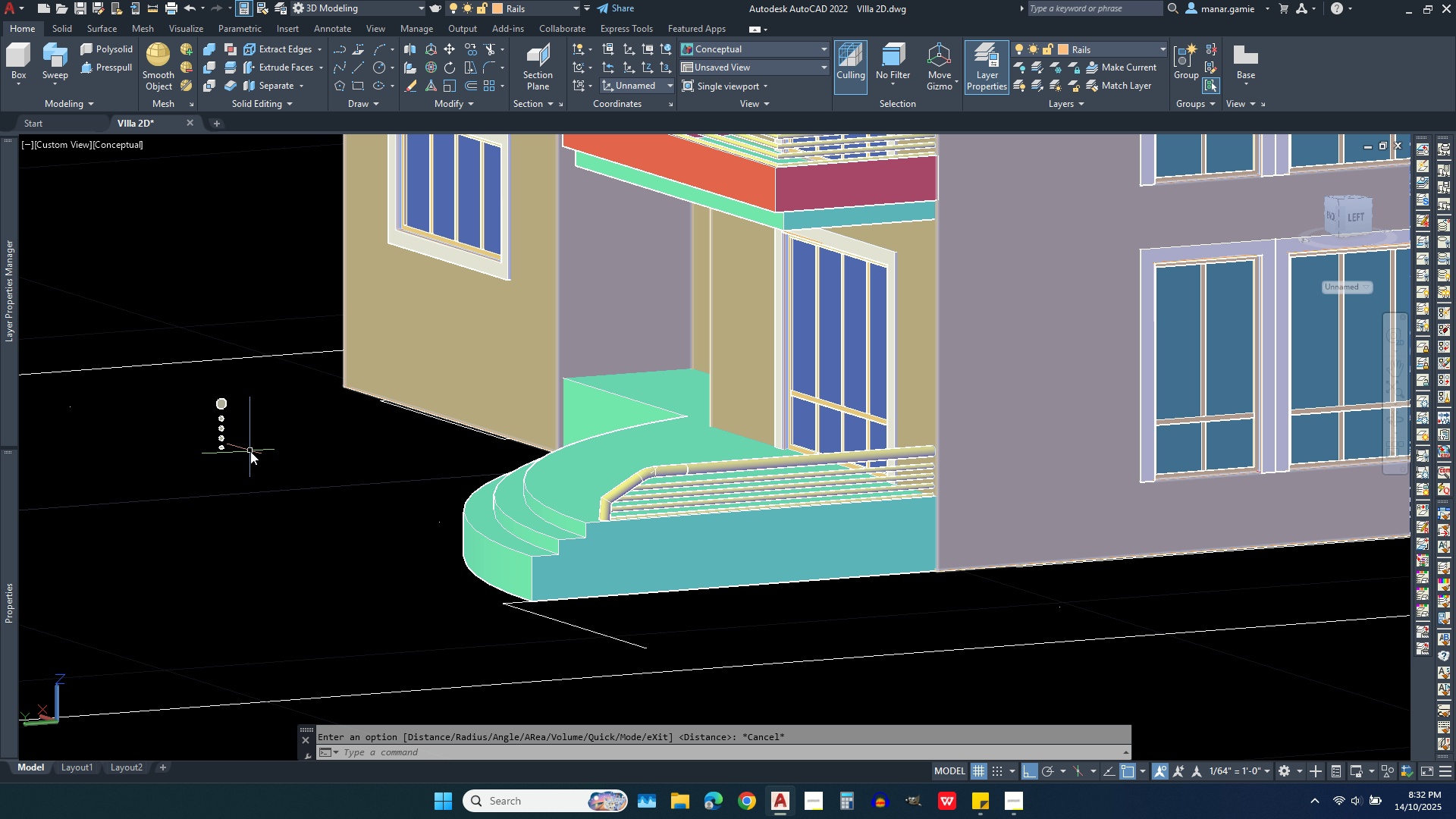 
left_click([237, 462])
 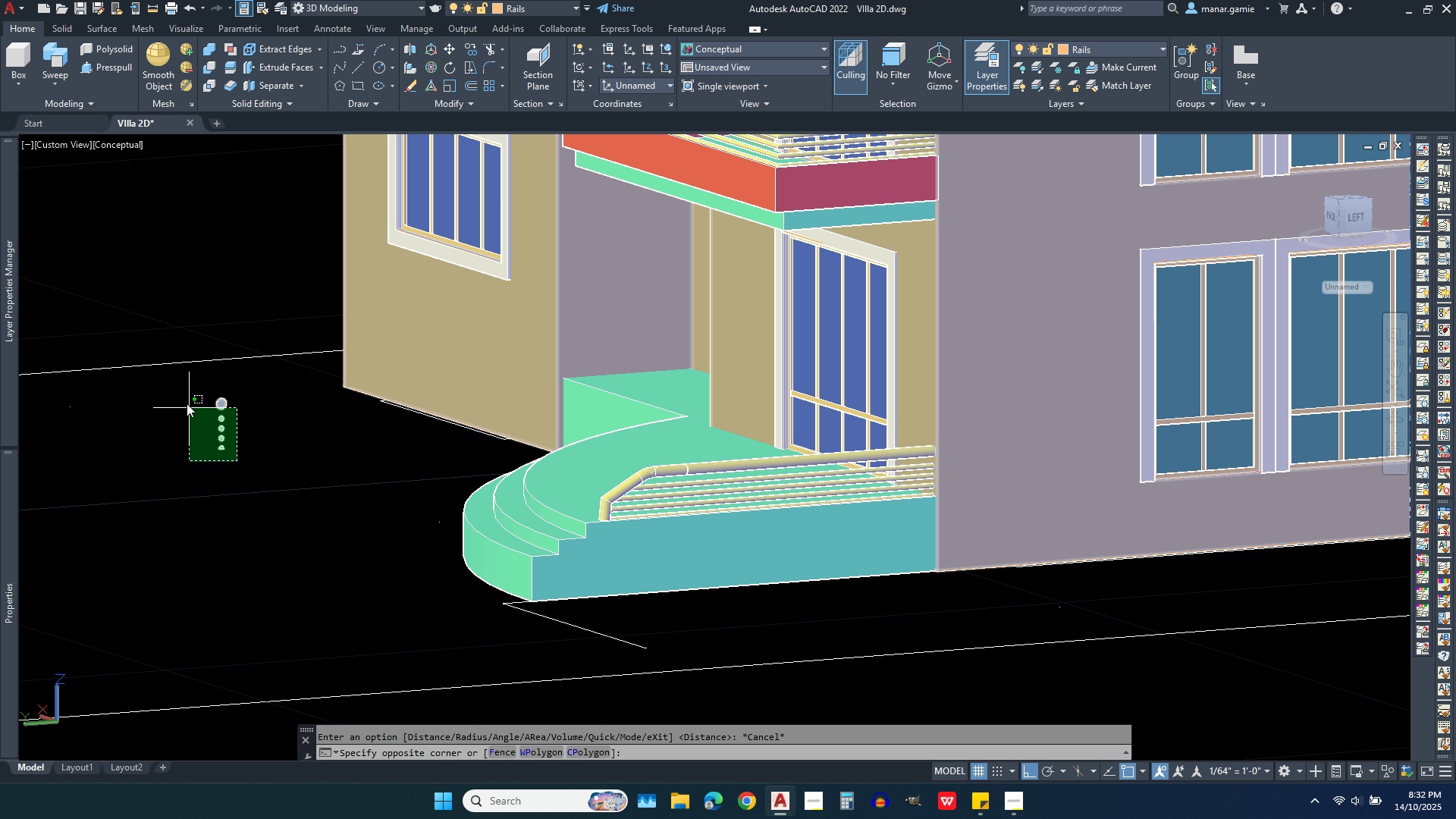 
left_click([179, 385])
 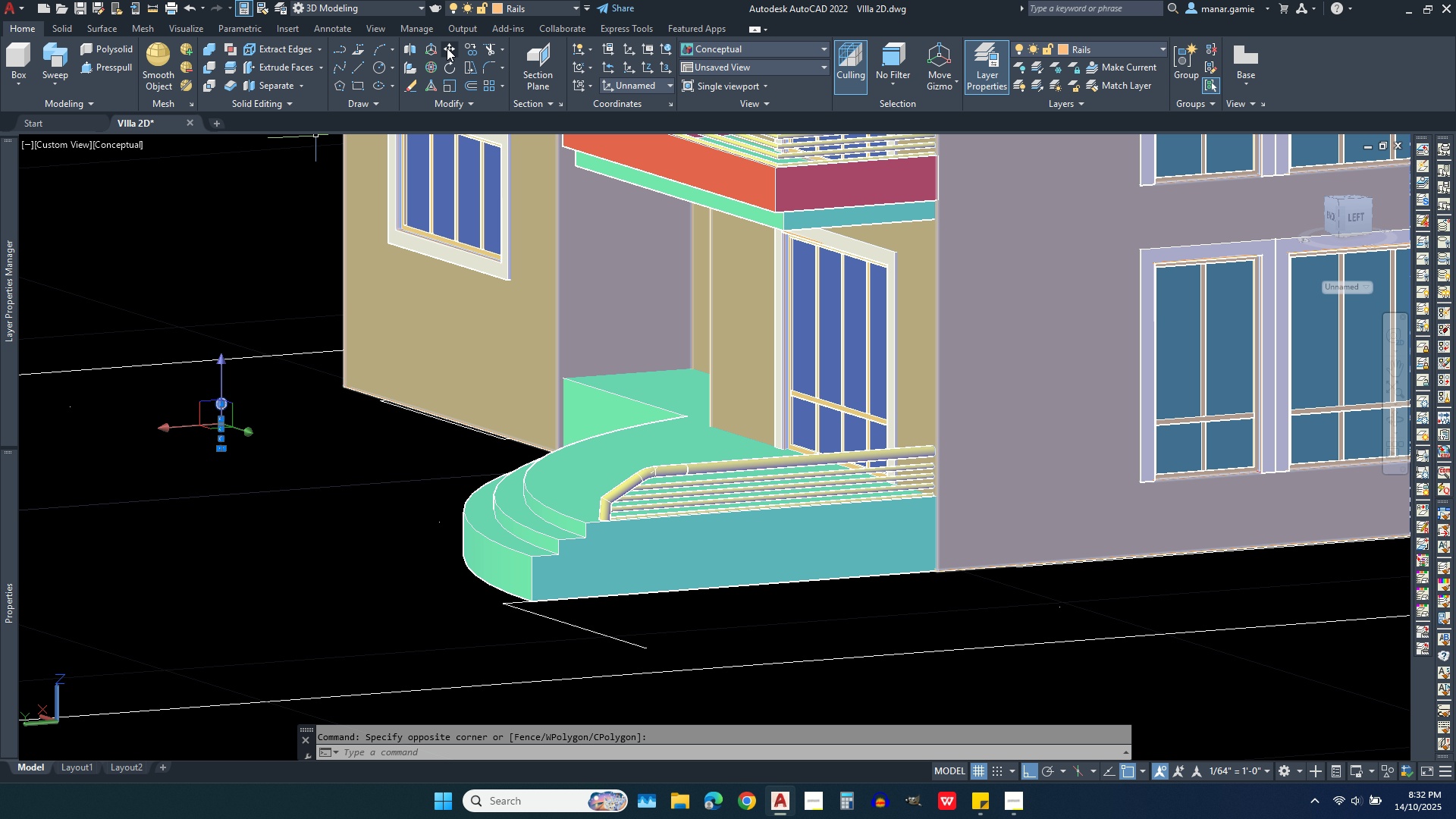 
left_click([473, 48])
 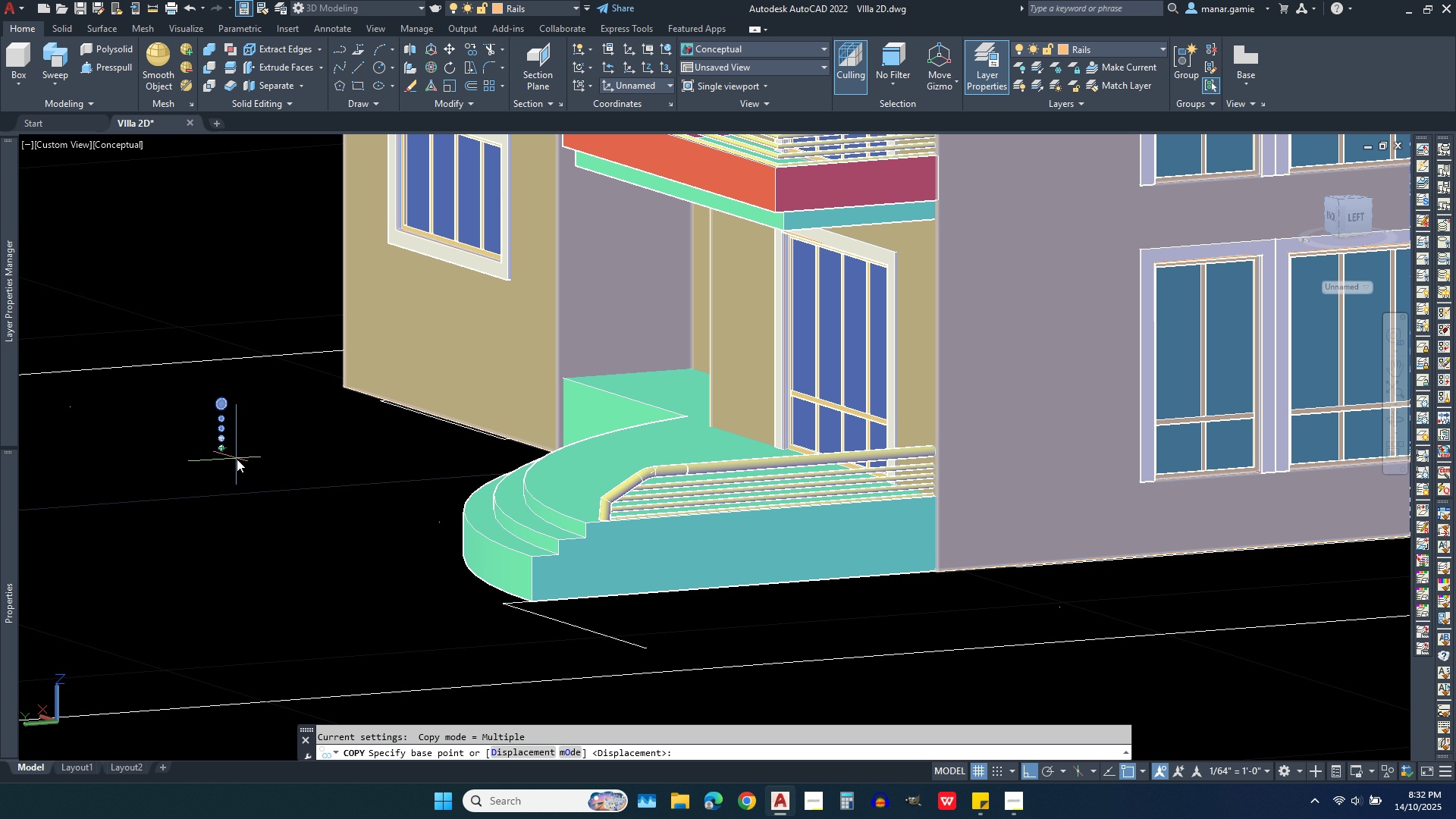 
left_click([237, 469])
 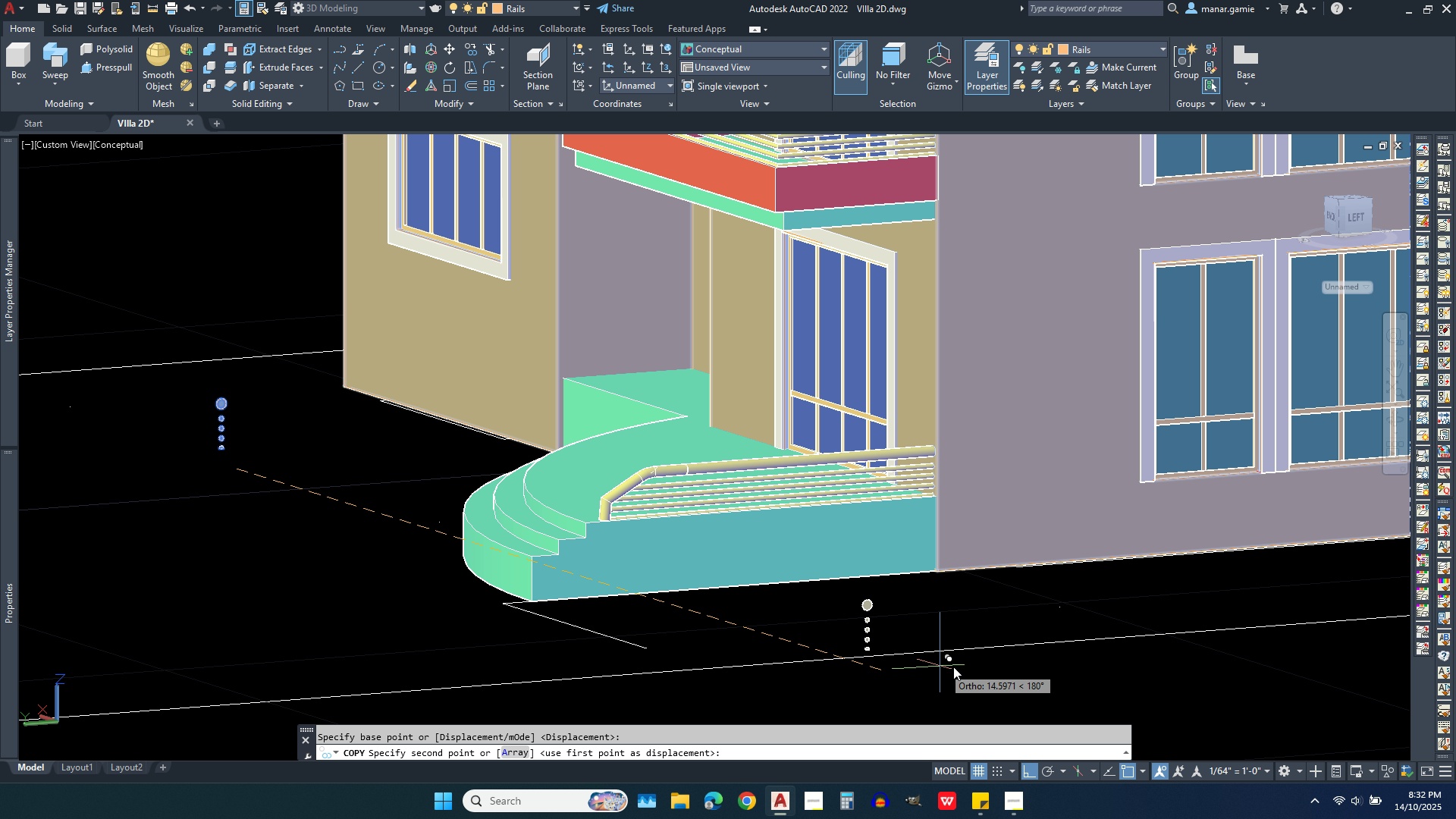 
left_click([1091, 692])
 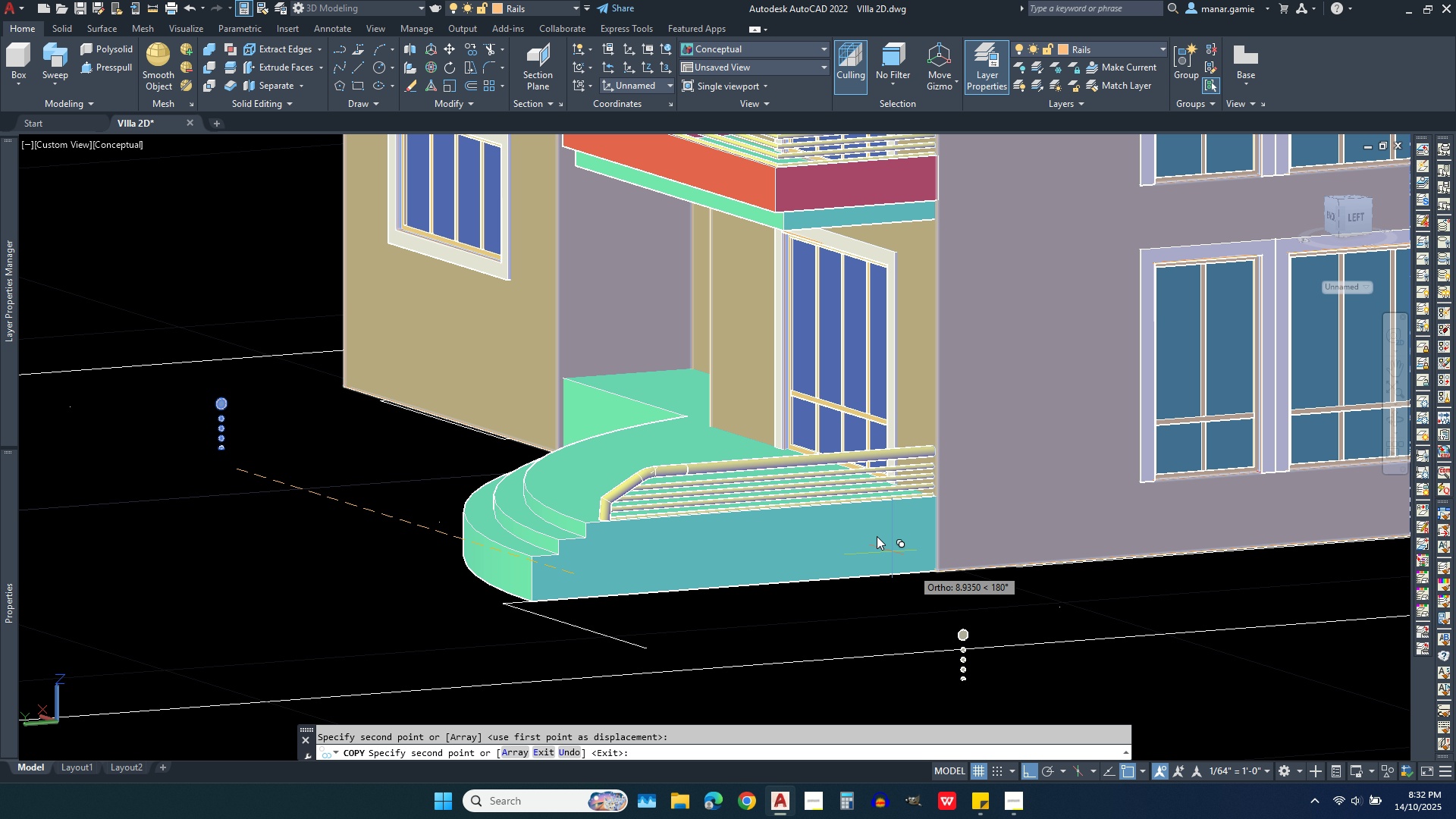 
scroll: coordinate [802, 481], scroll_direction: down, amount: 3.0
 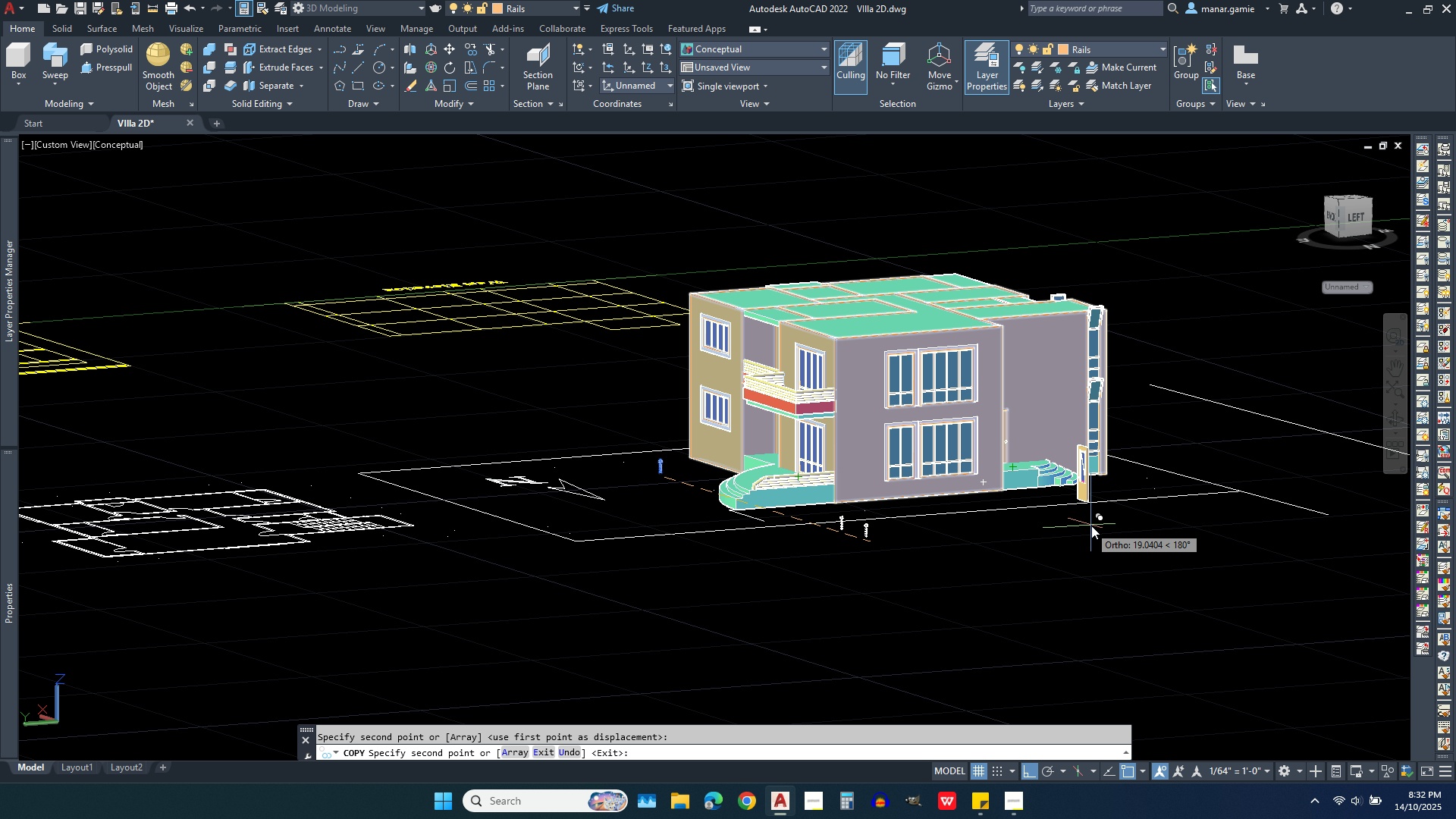 
key(Escape)
 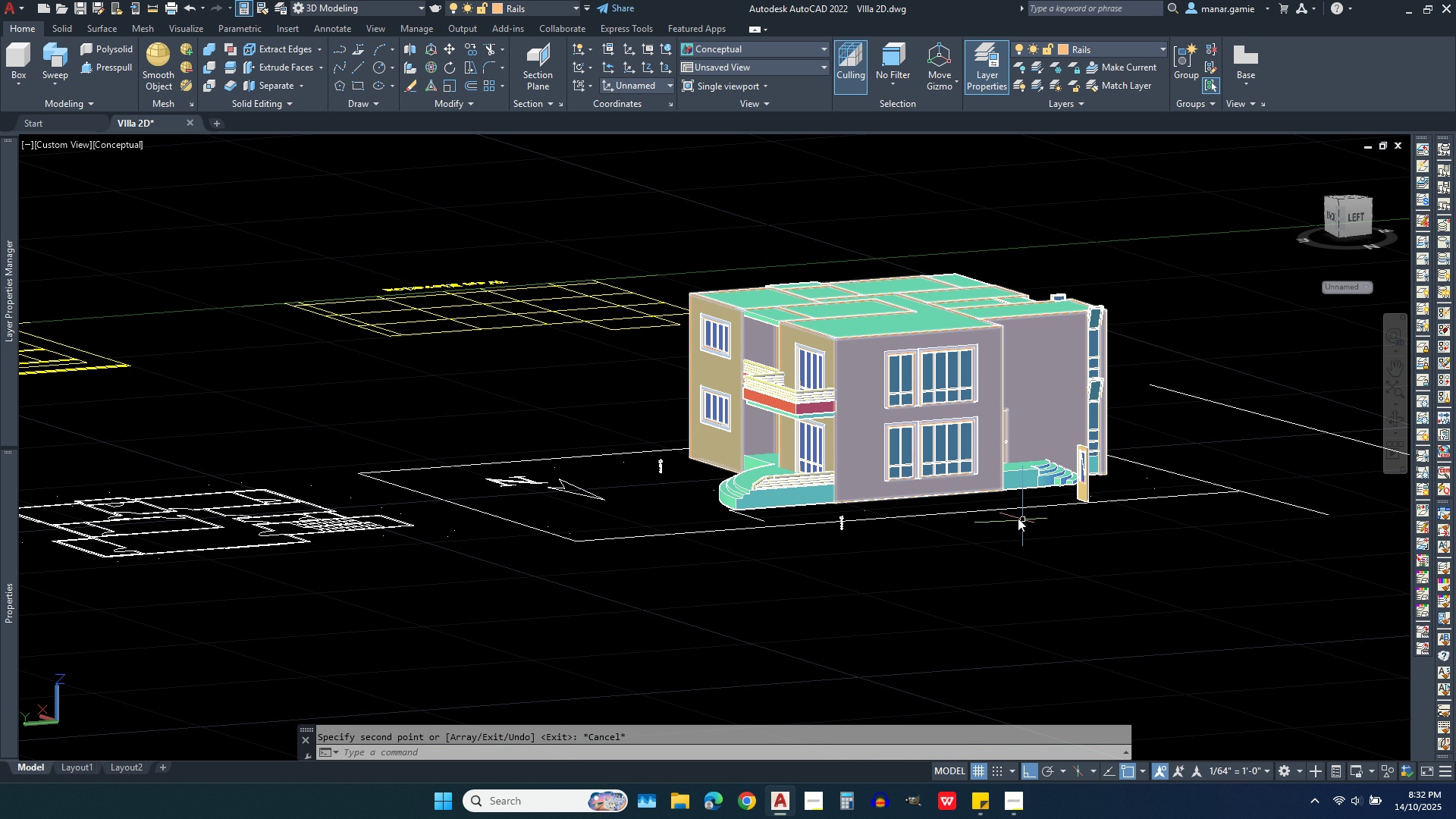 
scroll: coordinate [903, 491], scroll_direction: up, amount: 5.0
 